 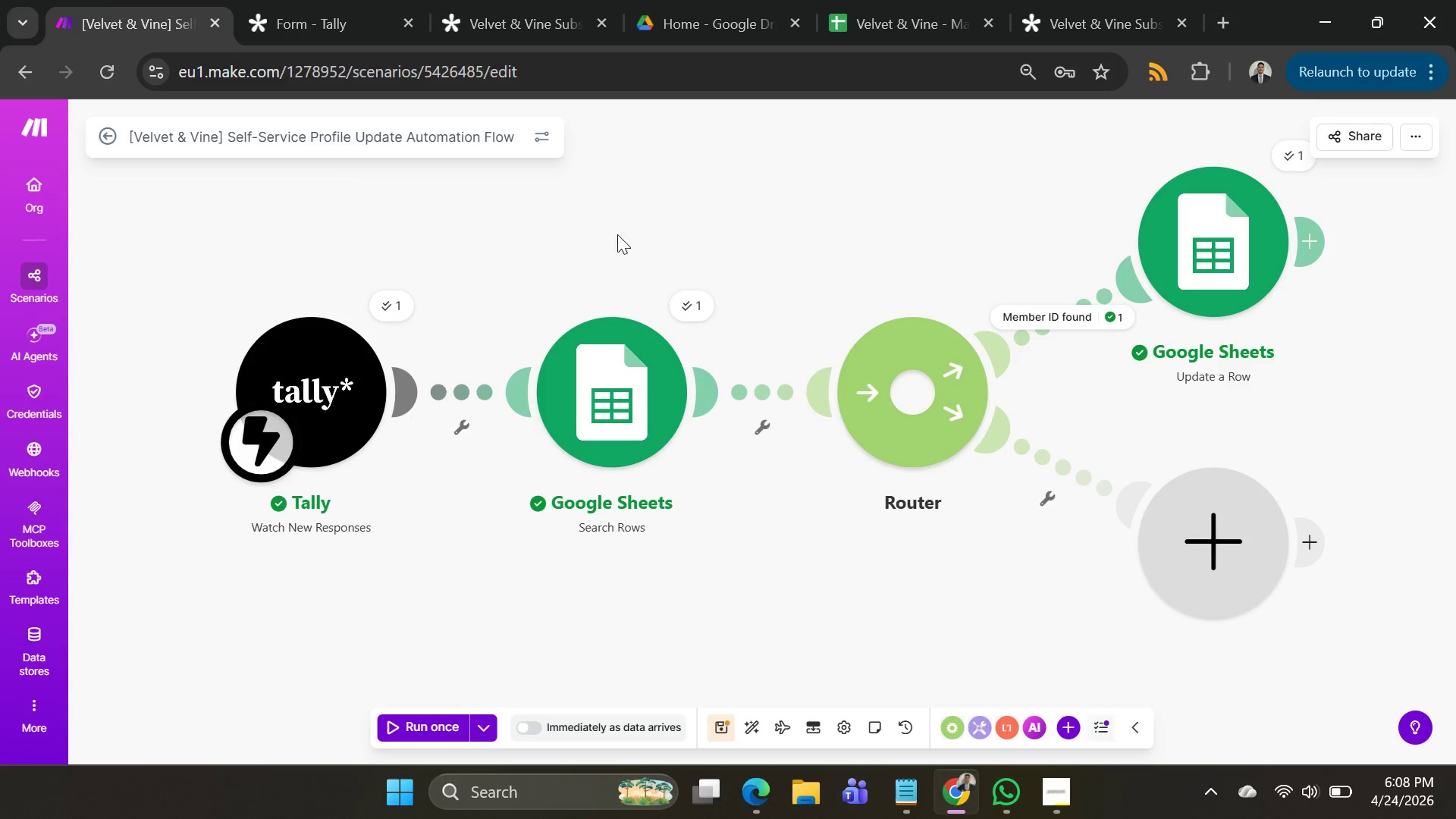 
left_click_drag(start_coordinate=[827, 247], to_coordinate=[736, 272])
 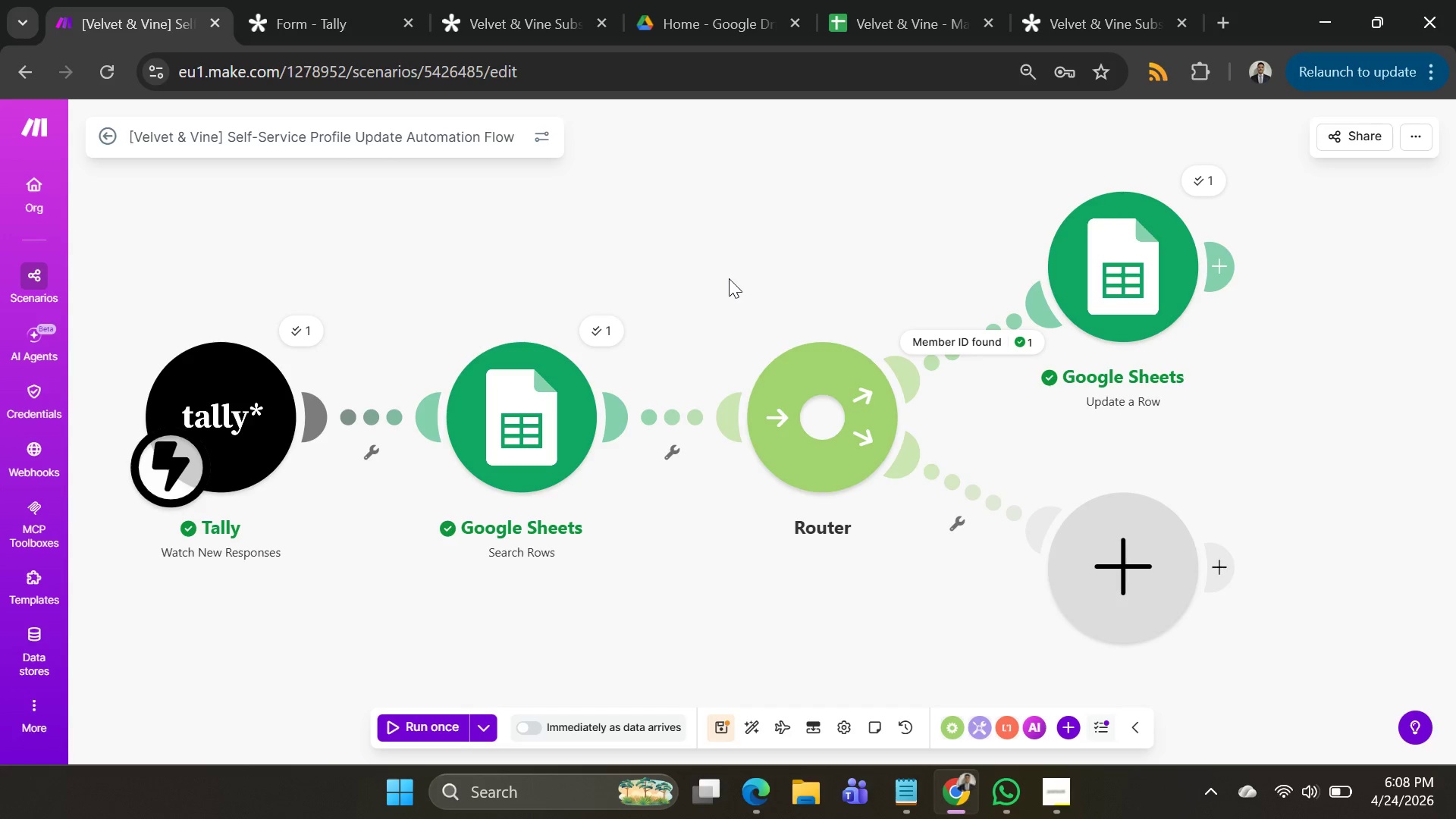 
wait(16.17)
 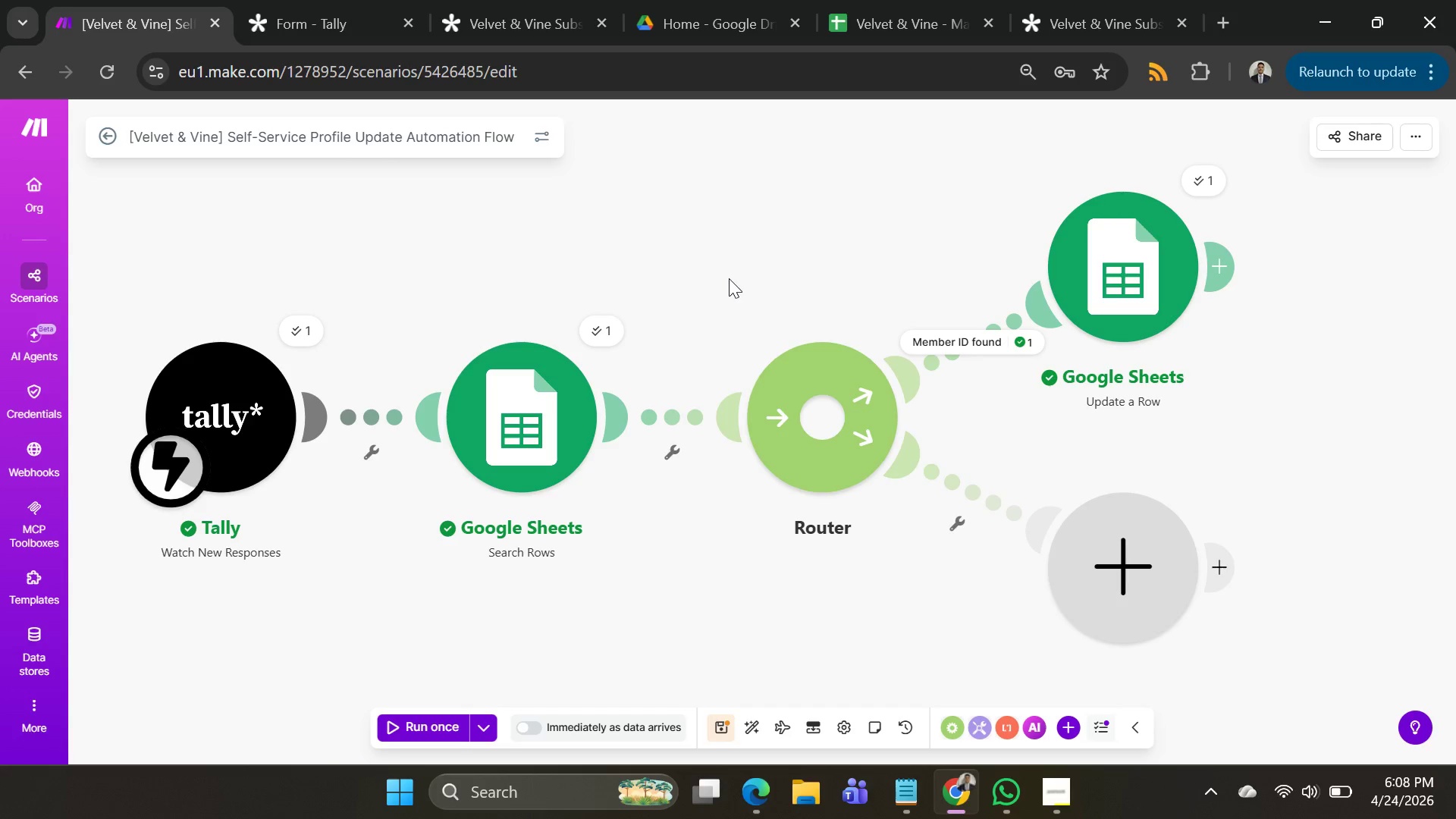 
left_click_drag(start_coordinate=[896, 280], to_coordinate=[894, 266])
 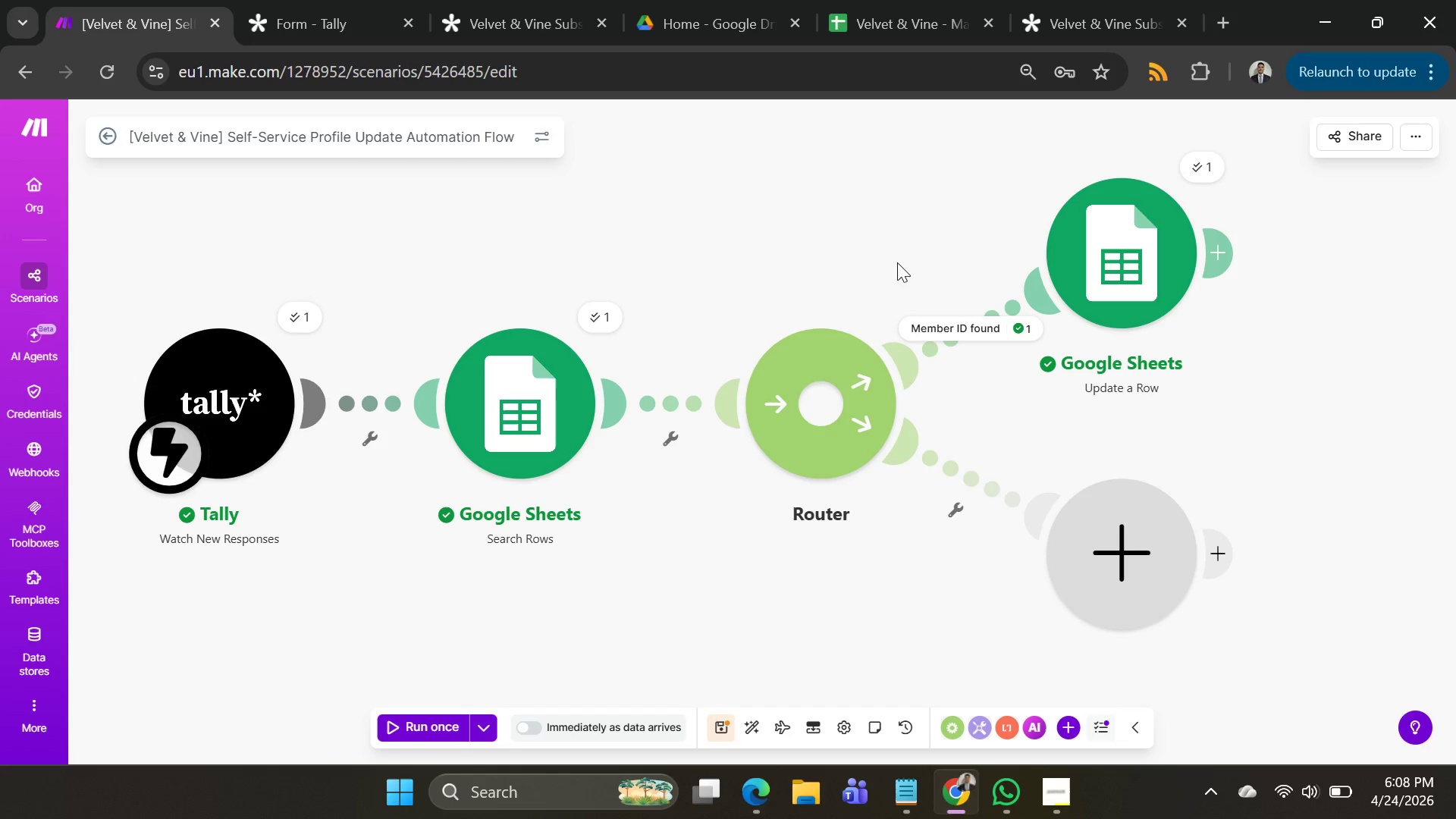 
wait(11.55)
 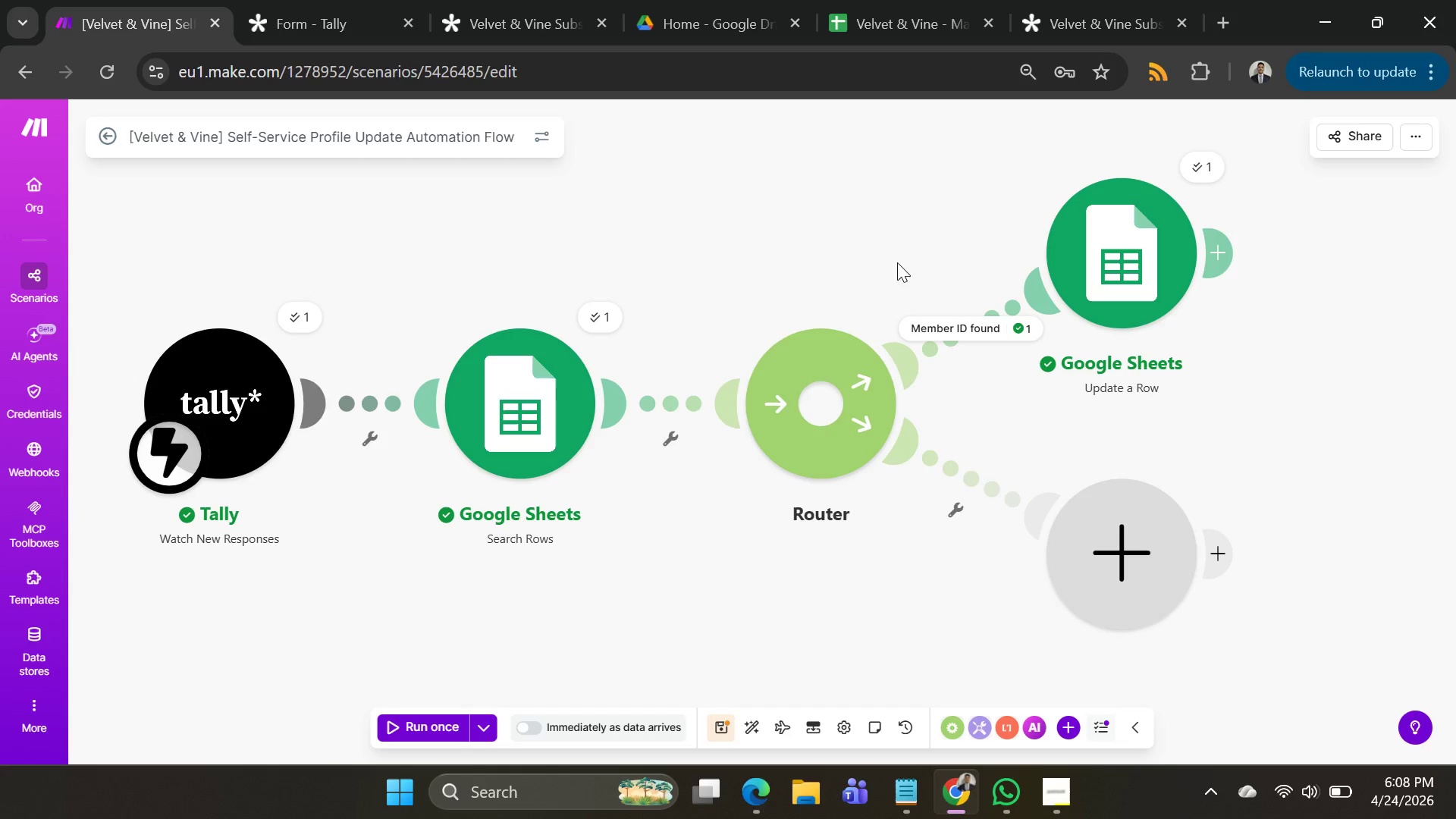 
left_click([950, 460])
 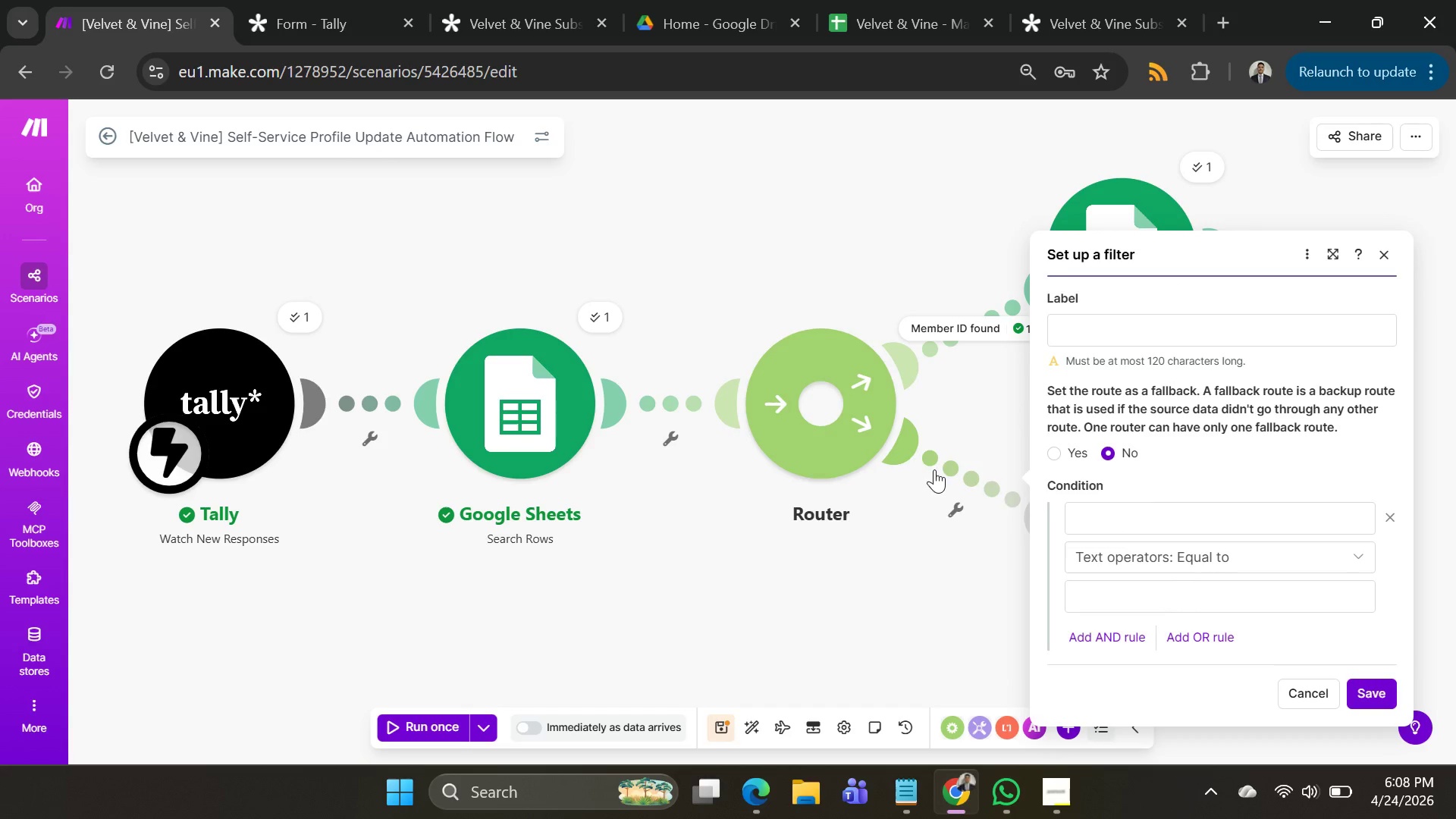 
left_click([1090, 323])
 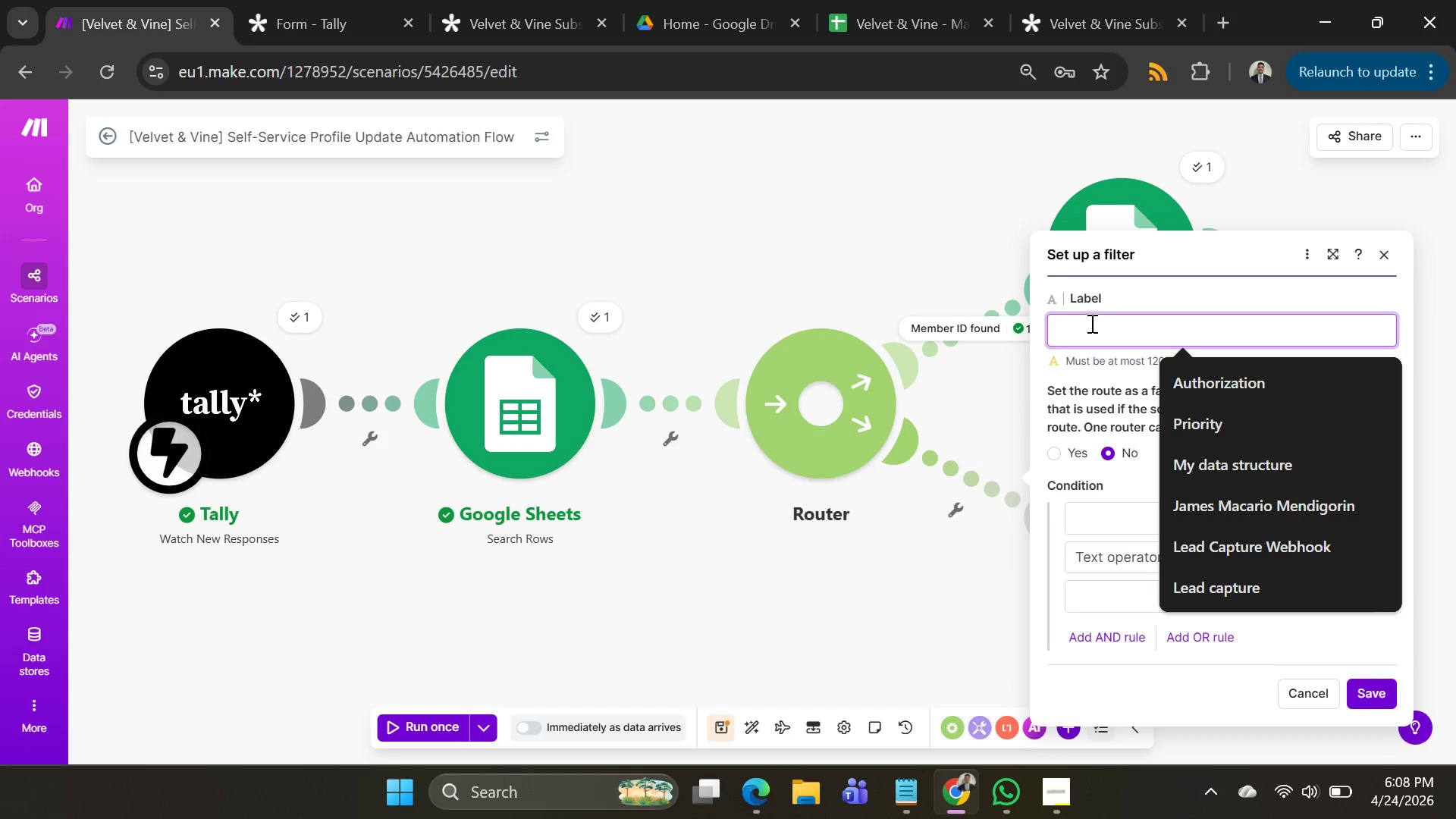 
type(Meme)
key(Backspace)
type(ber ID not Found)
 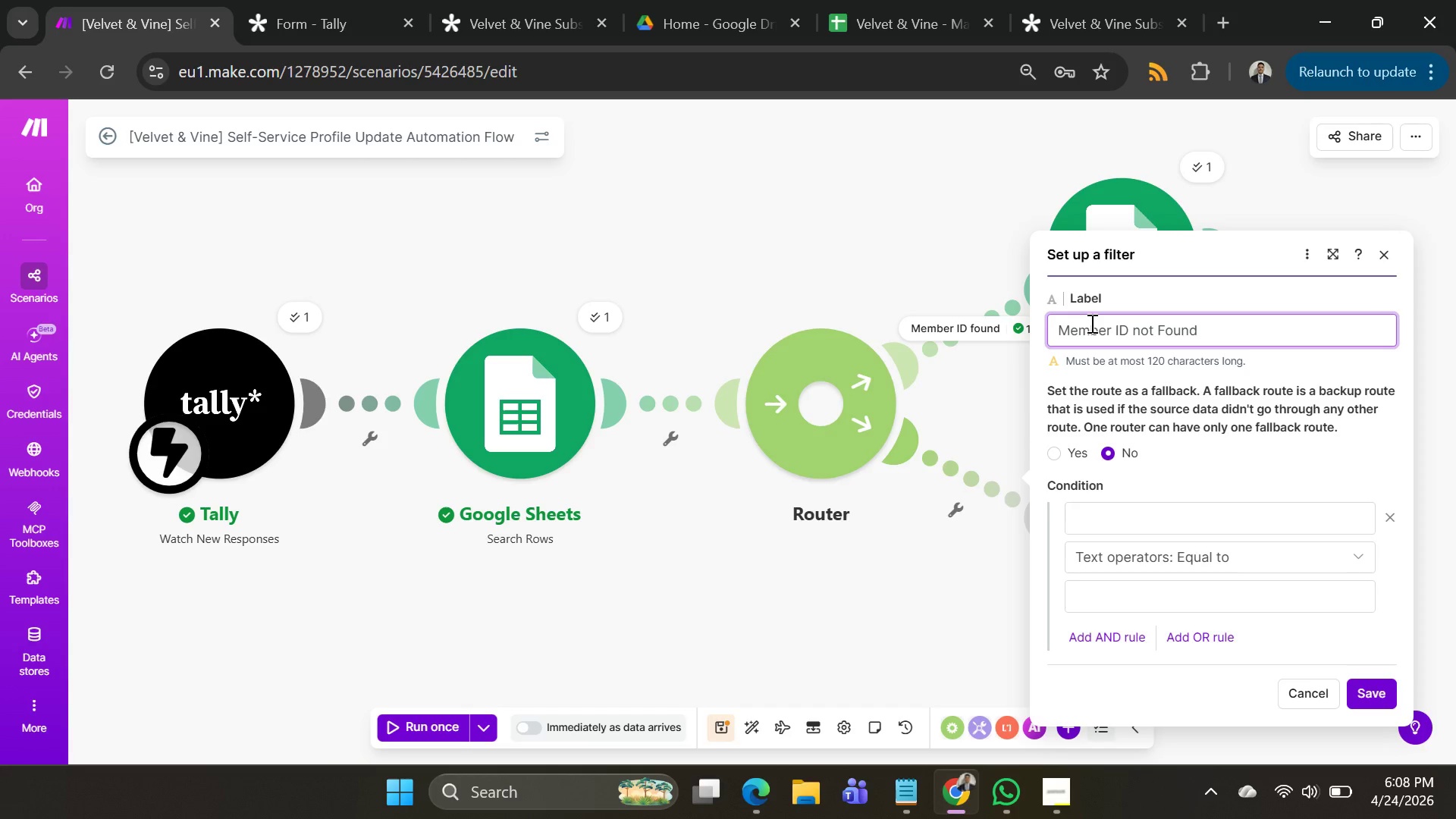 
 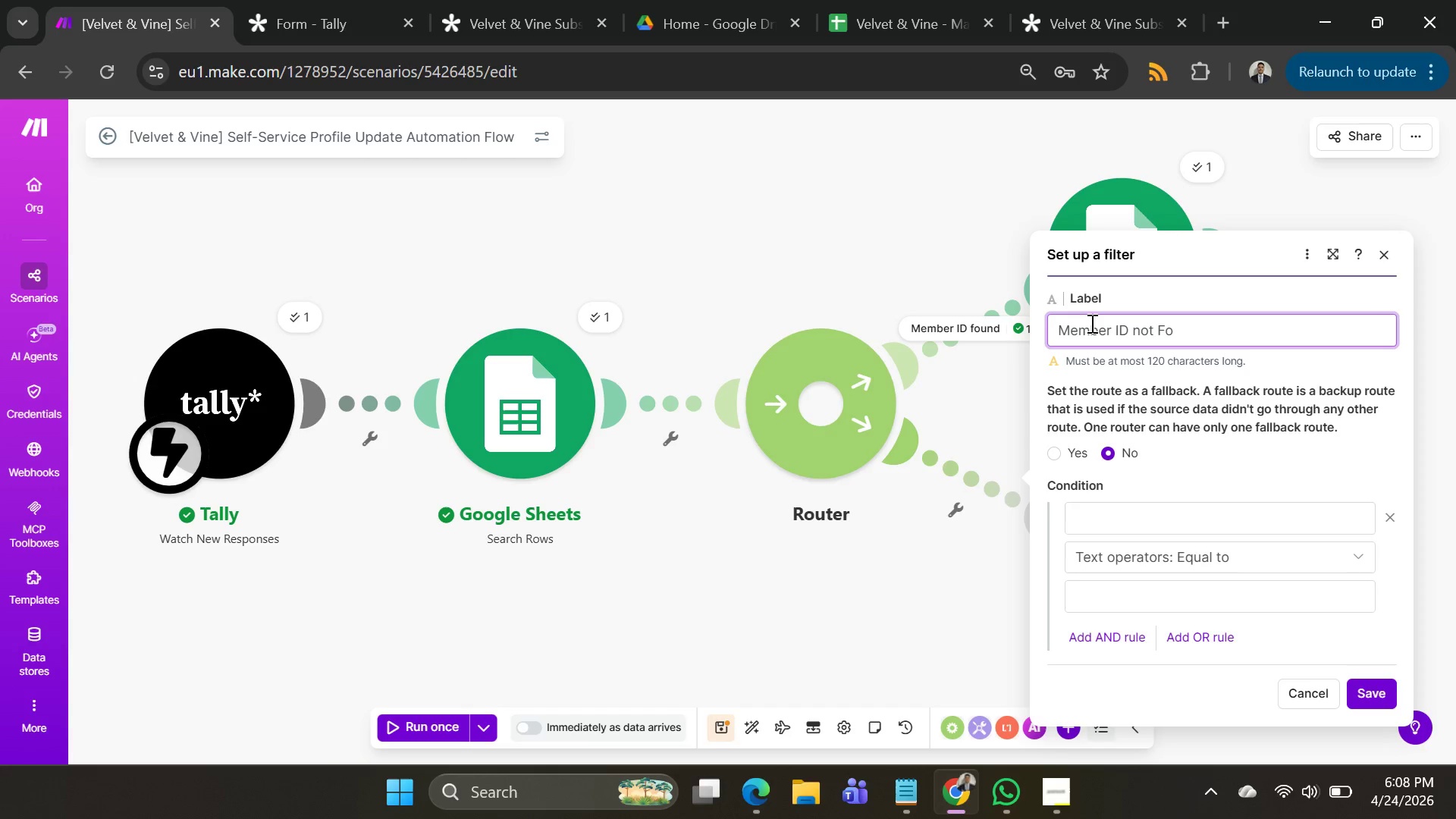 
key(Enter)
 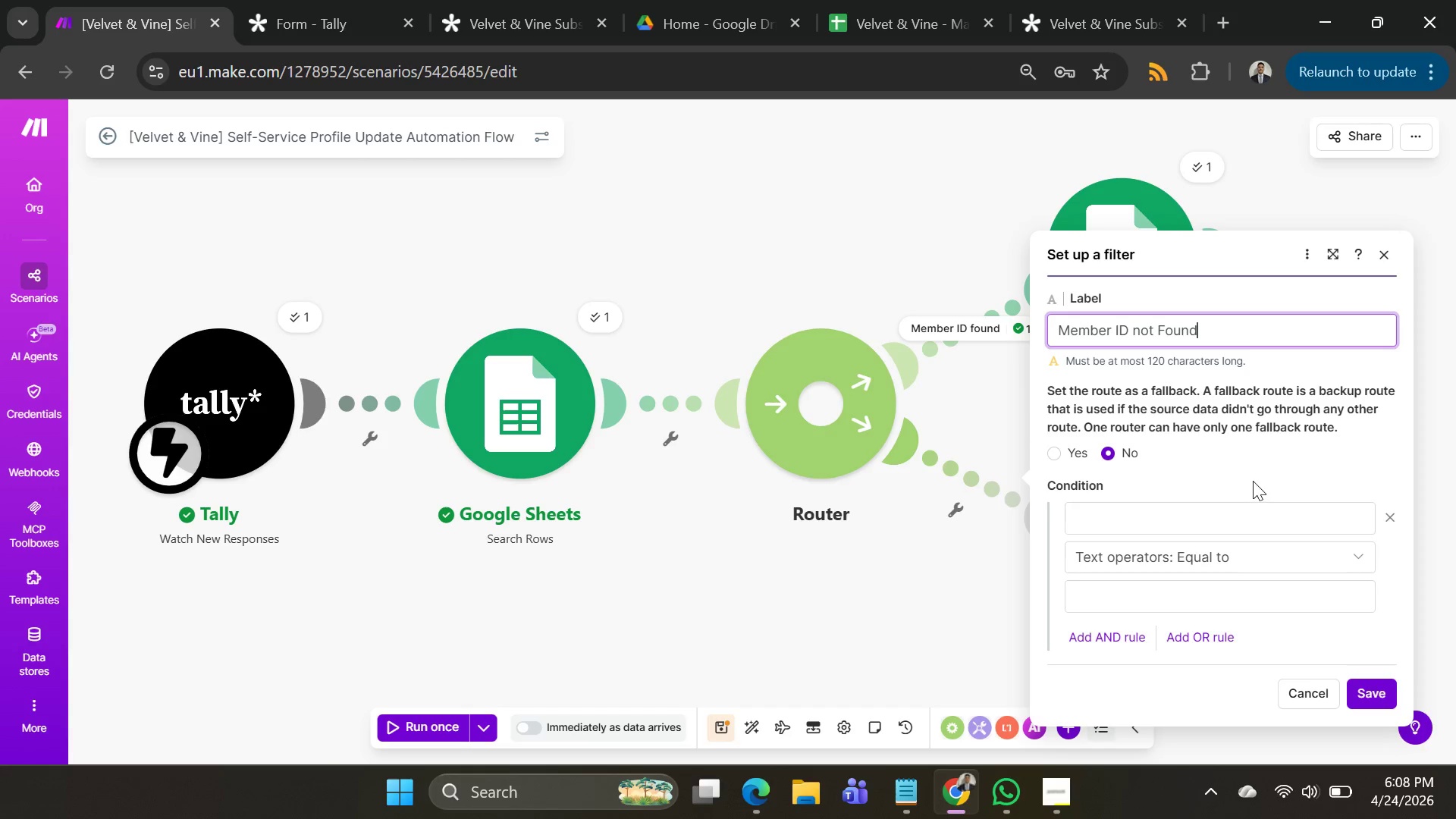 
scroll: coordinate [1261, 469], scroll_direction: down, amount: 2.0
 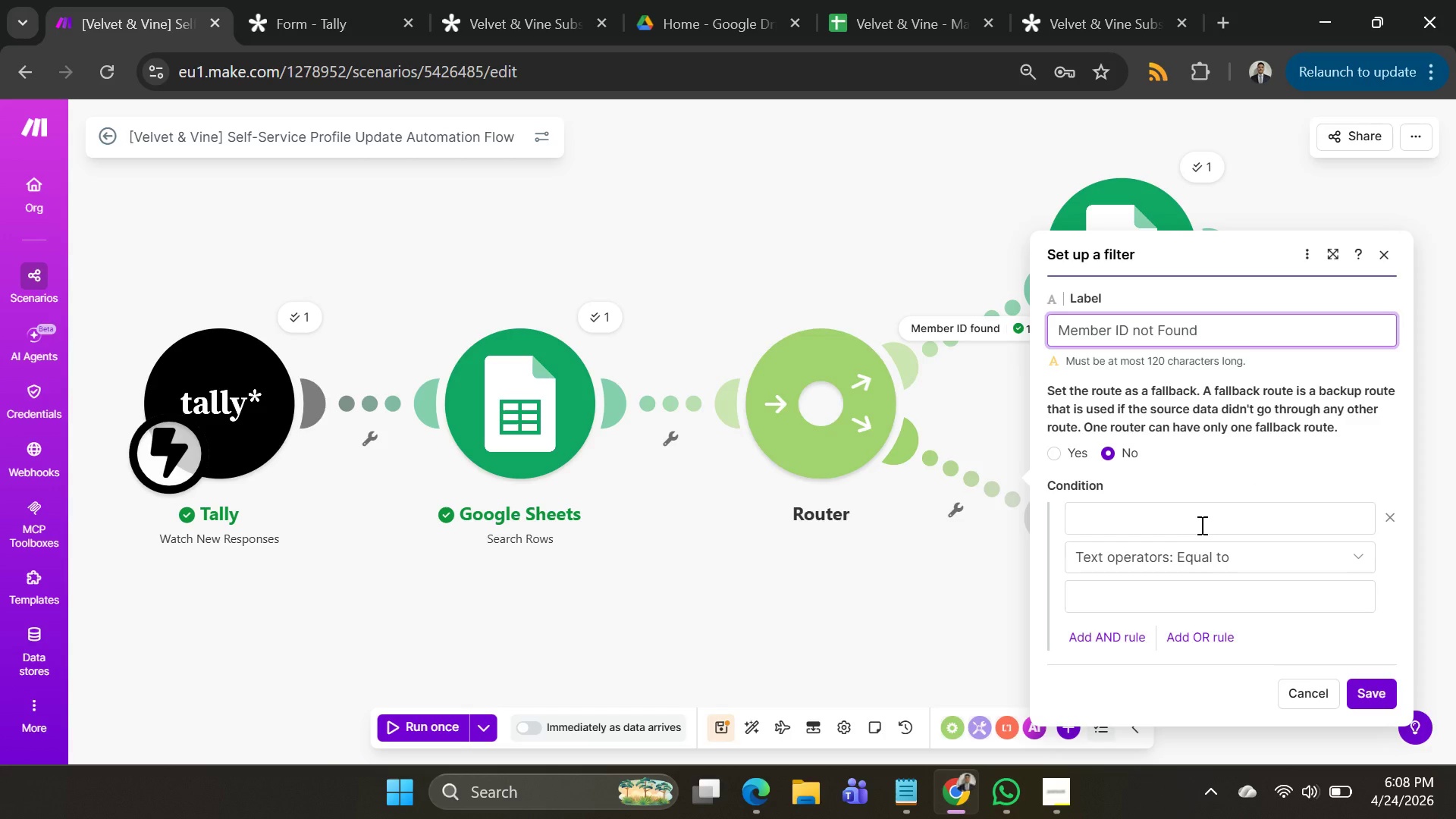 
left_click([1200, 525])
 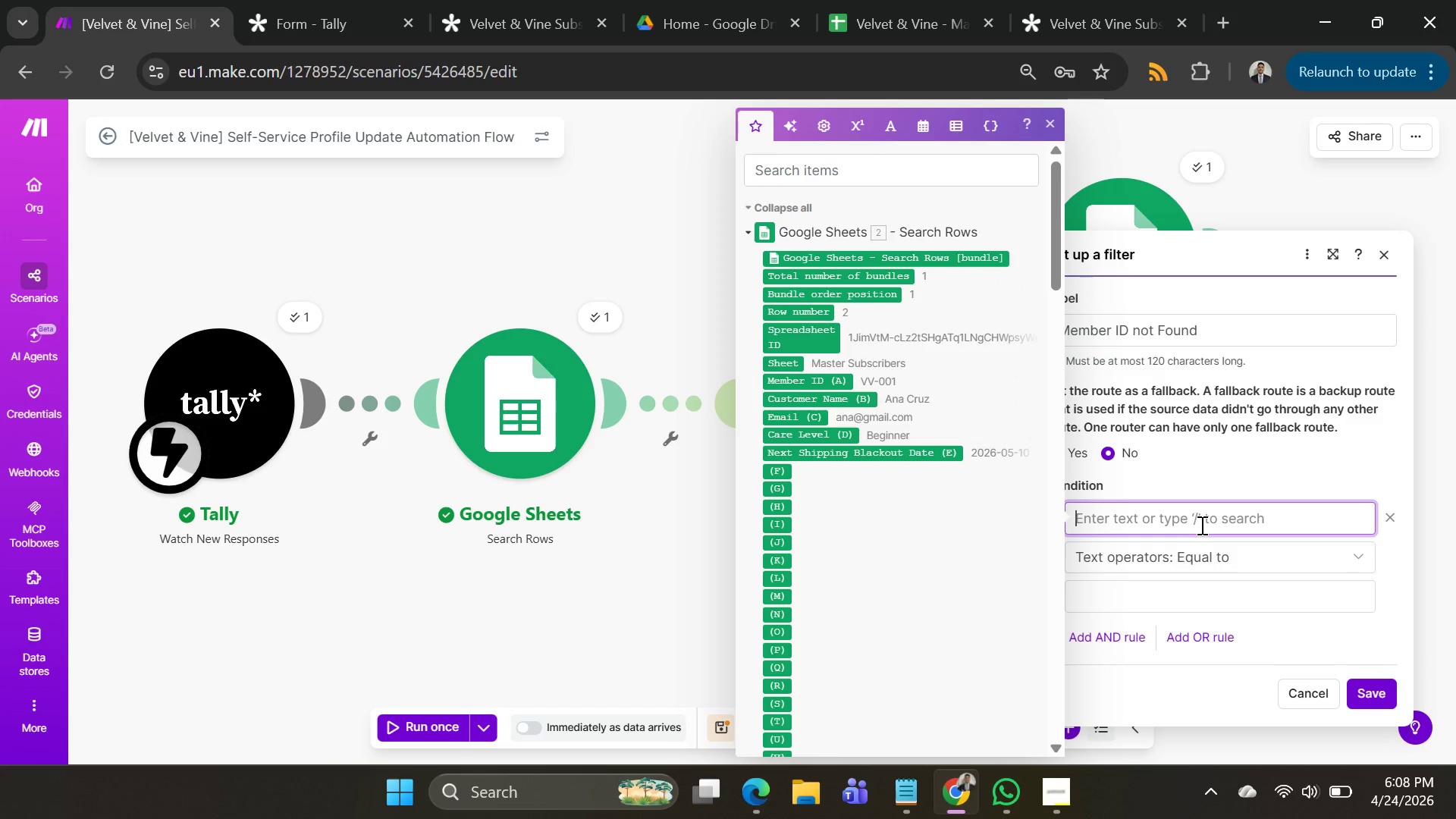 
wait(8.14)
 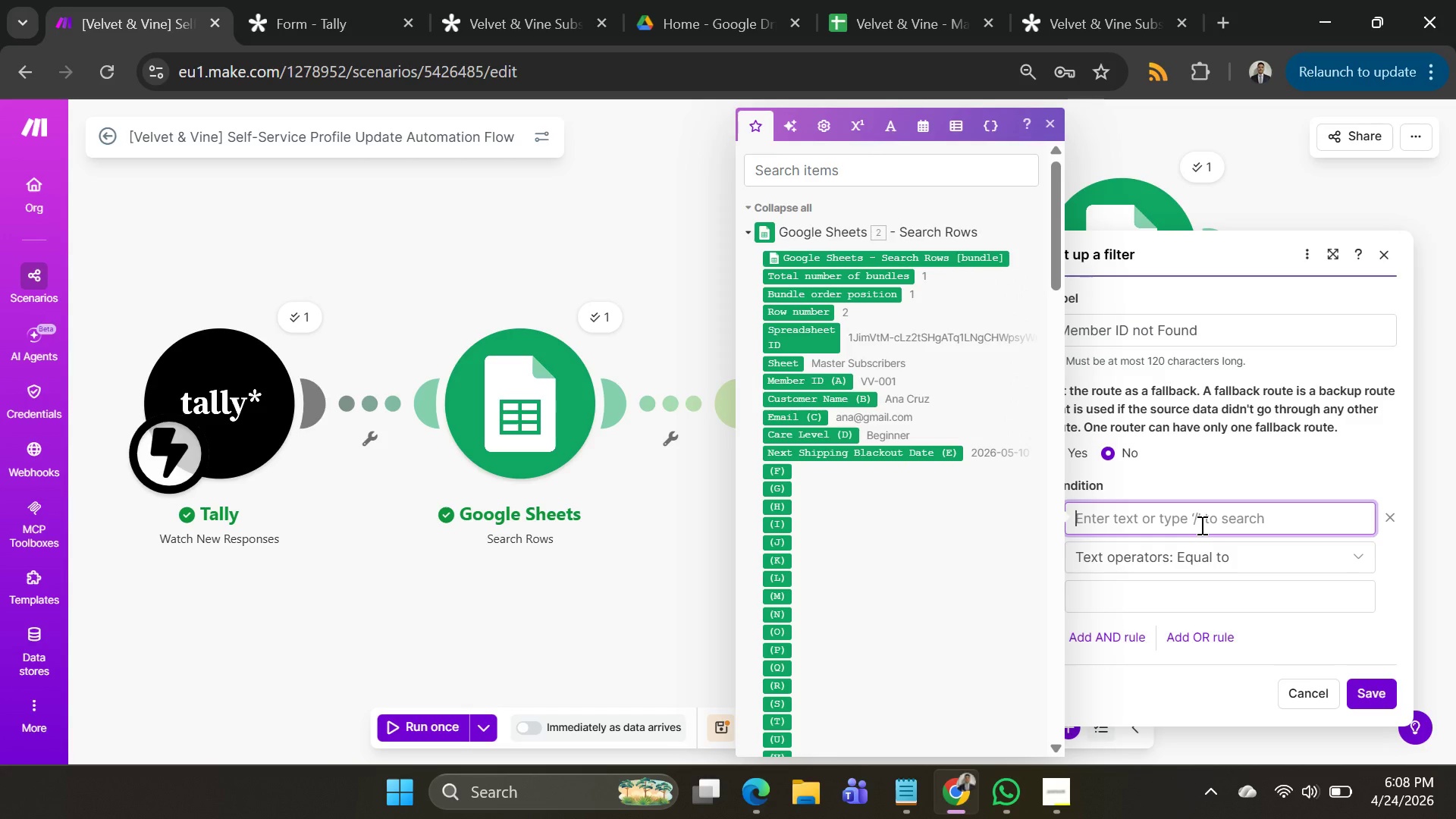 
left_click([807, 312])
 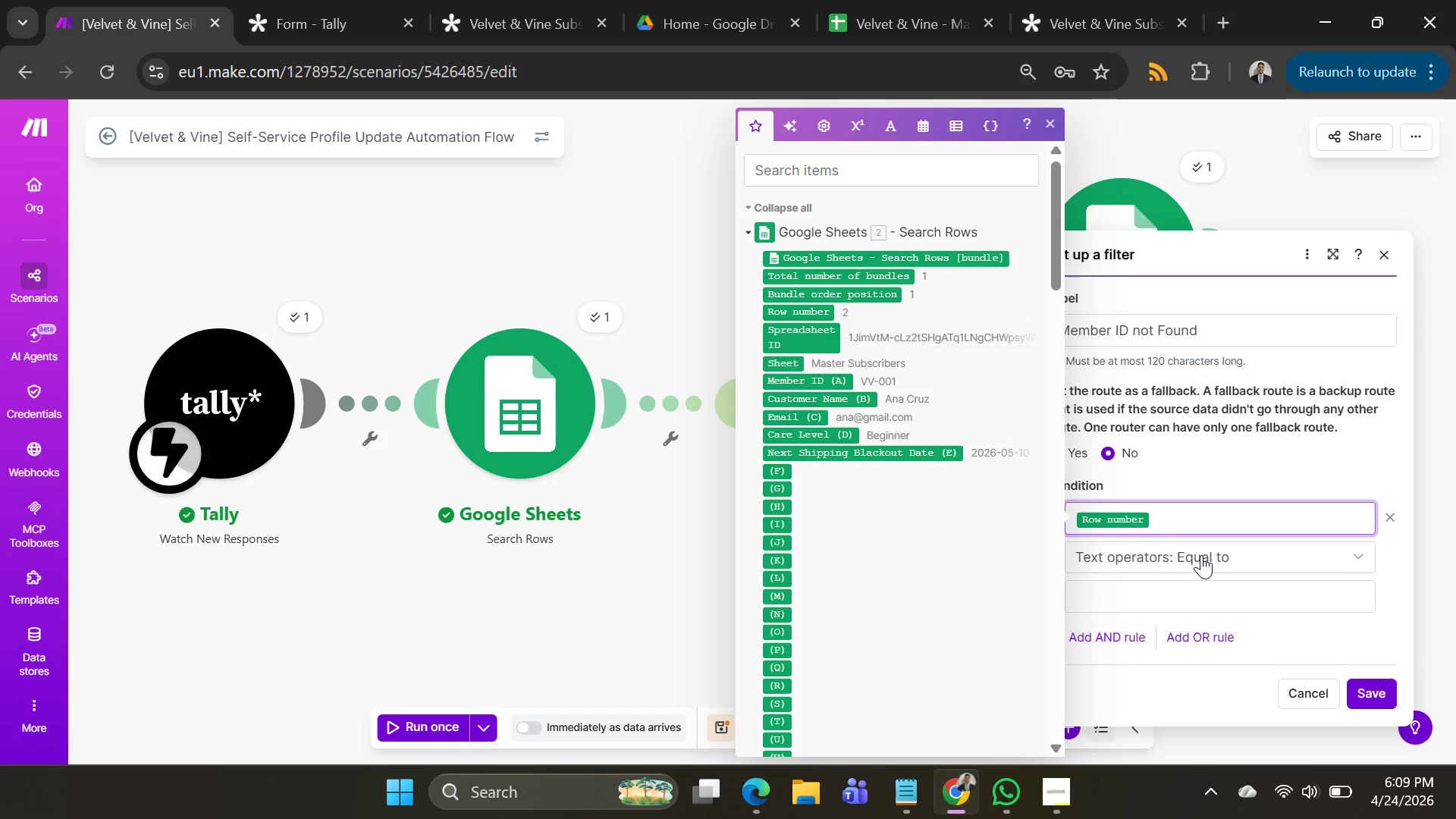 
left_click([1201, 557])
 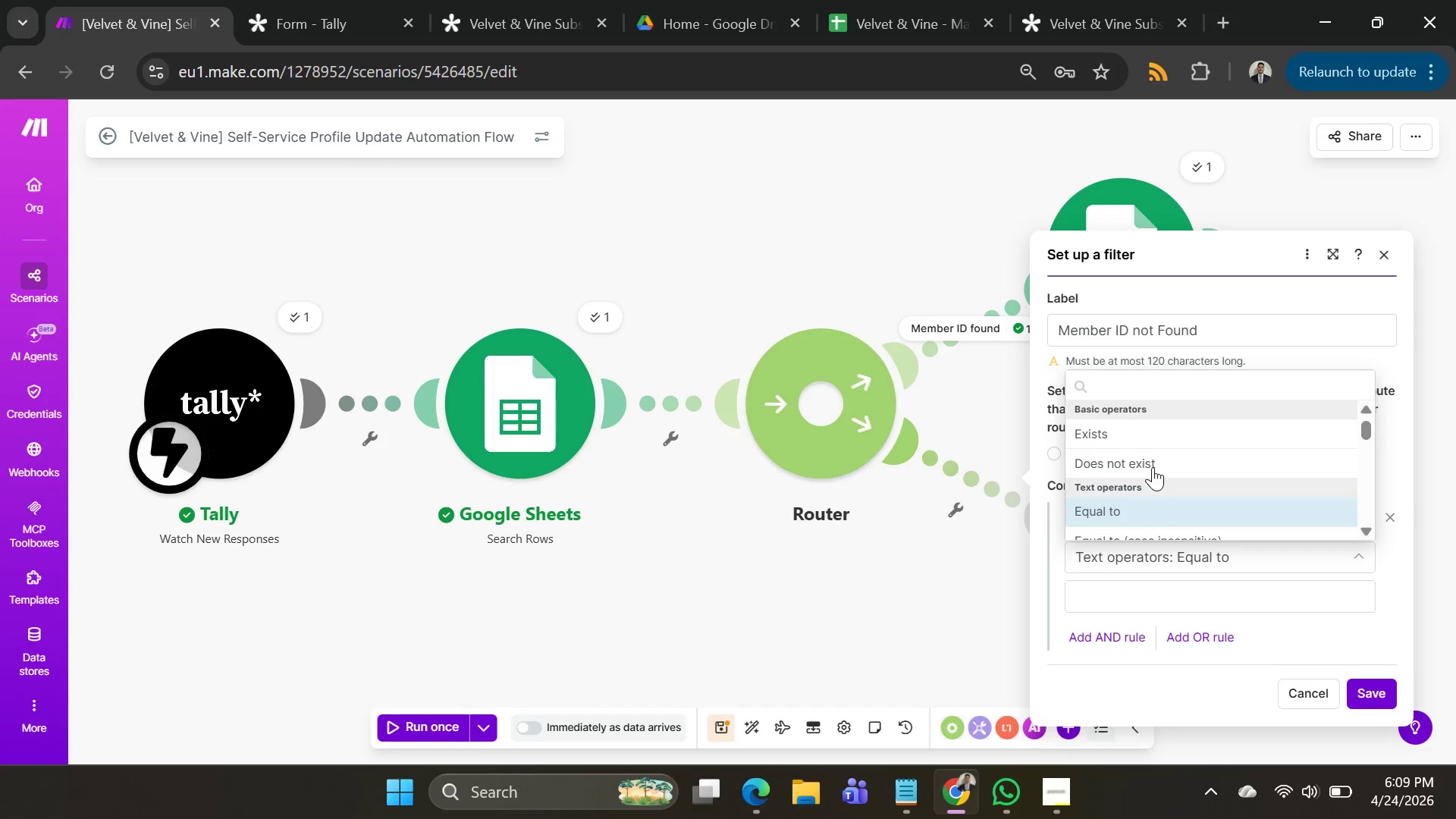 
left_click([1150, 460])
 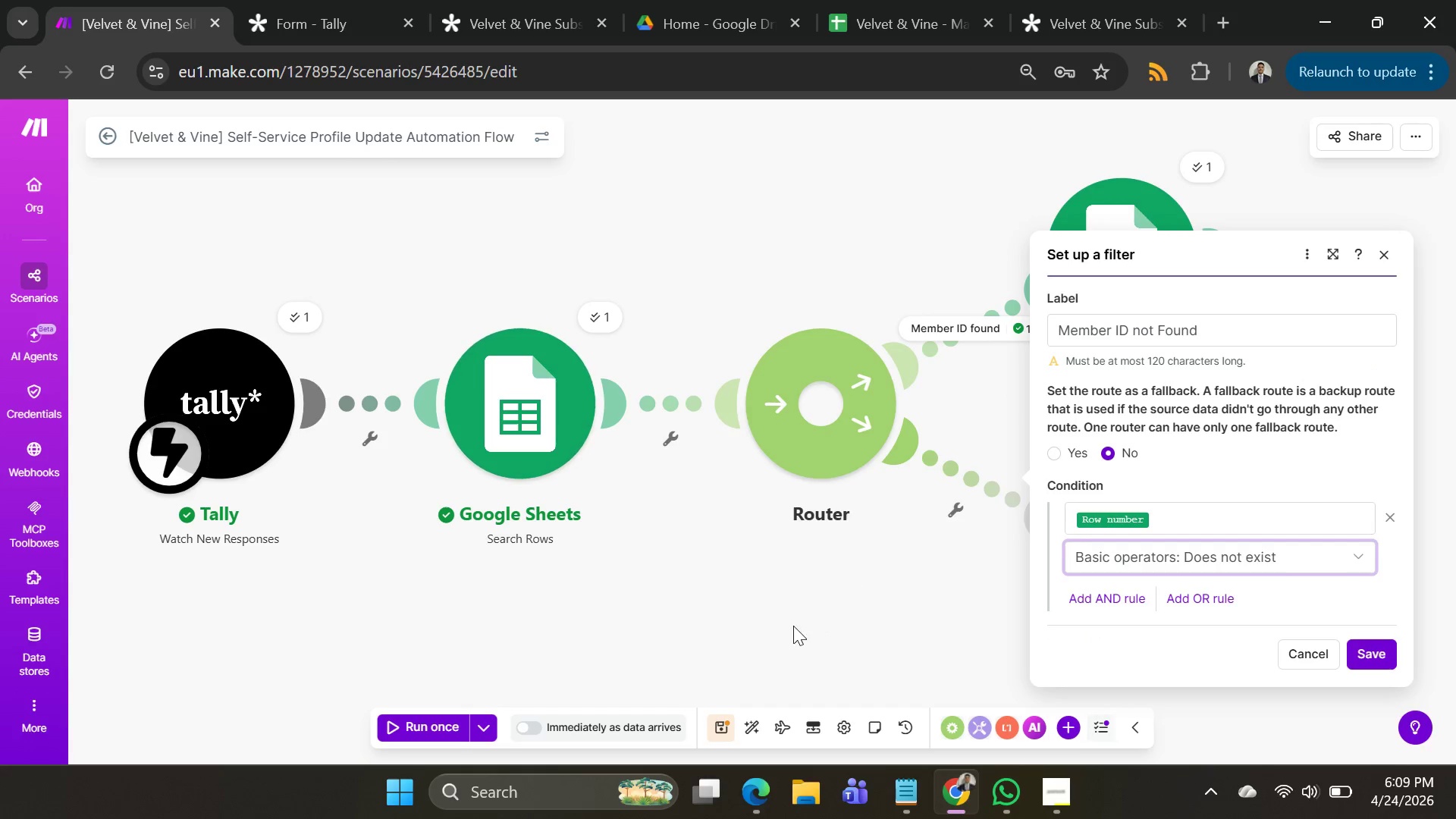 
left_click_drag(start_coordinate=[786, 623], to_coordinate=[654, 420])
 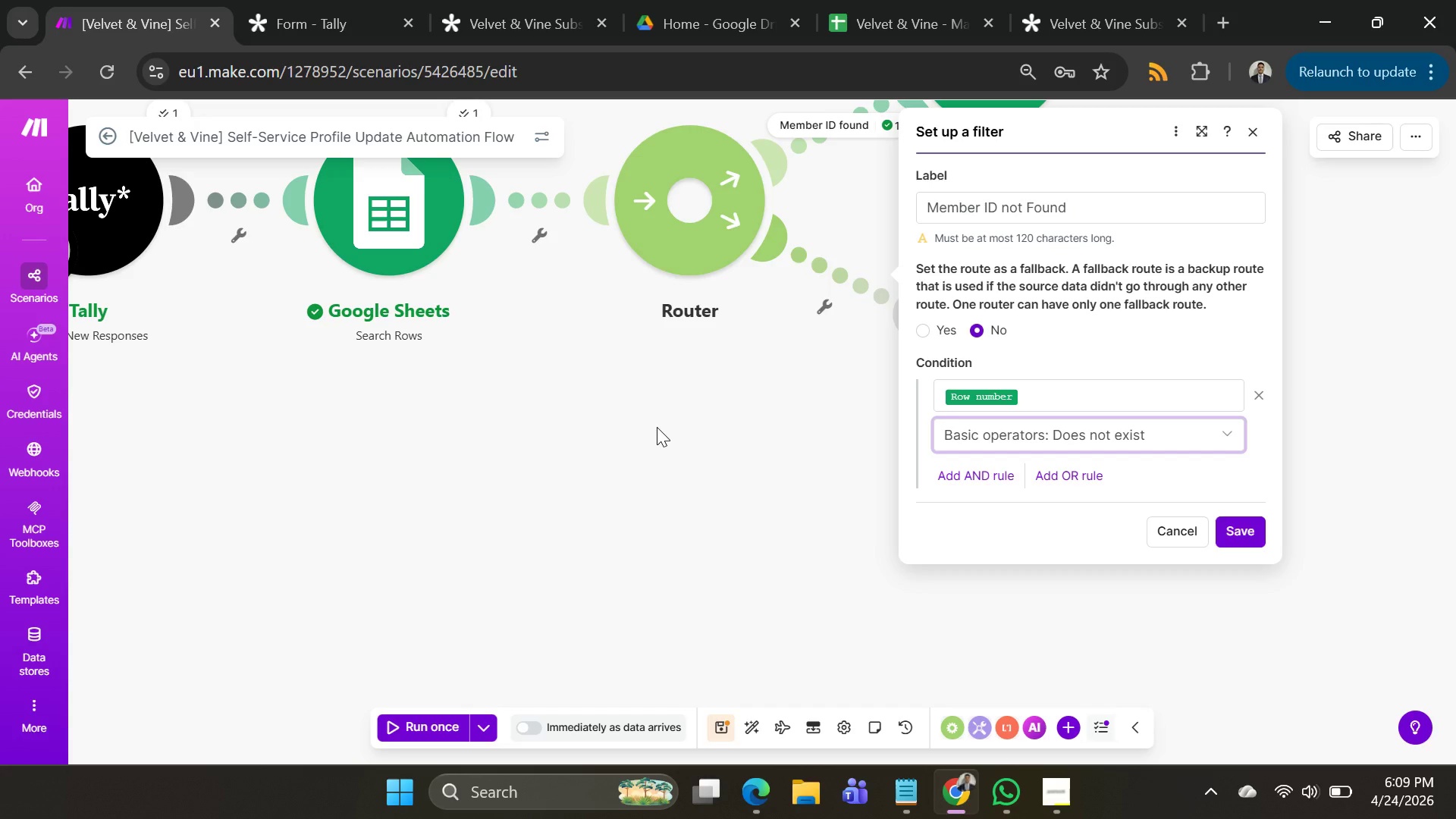 
wait(8.14)
 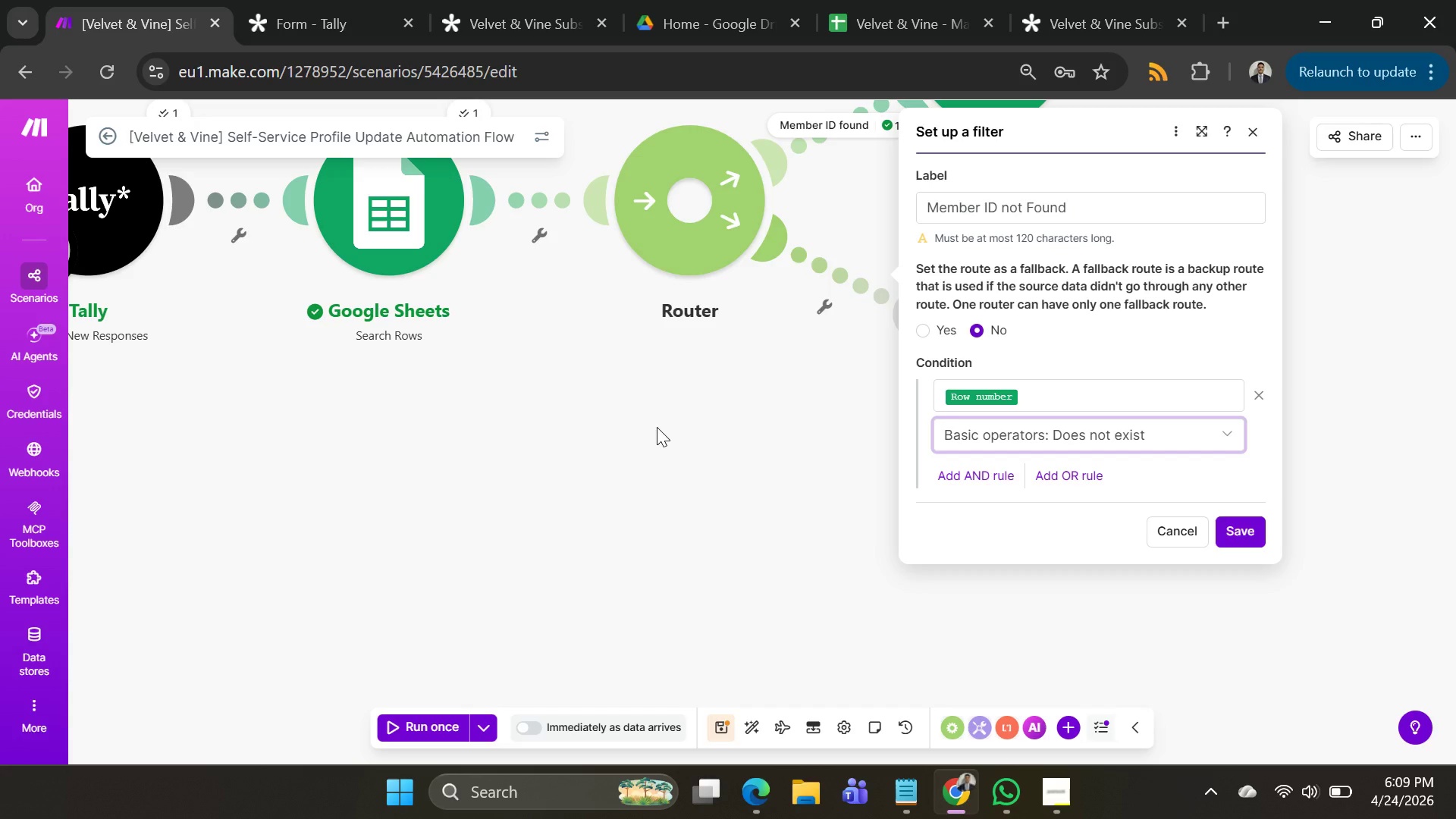 
left_click([1258, 527])
 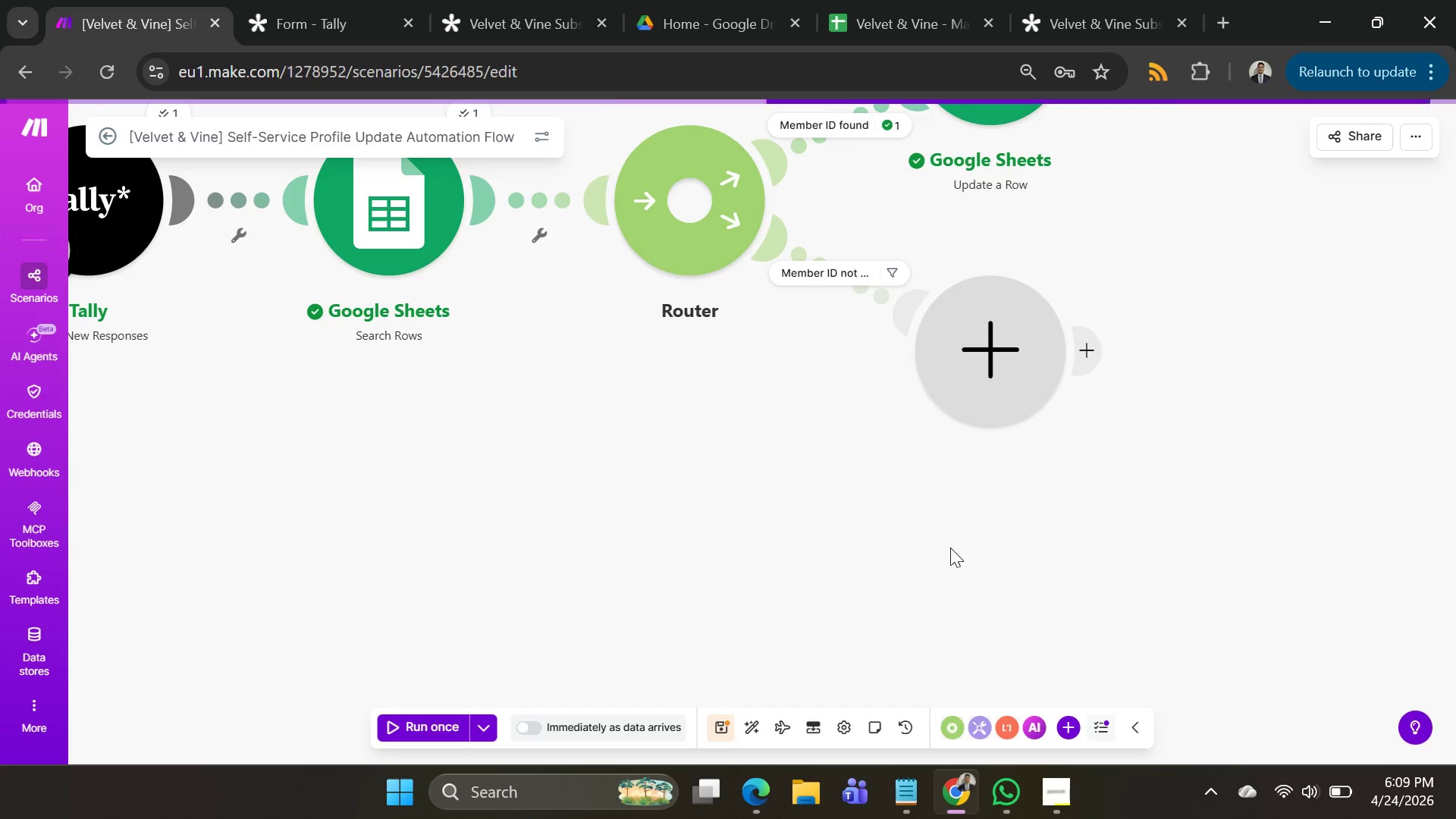 
scroll: coordinate [950, 548], scroll_direction: none, amount: 0.0
 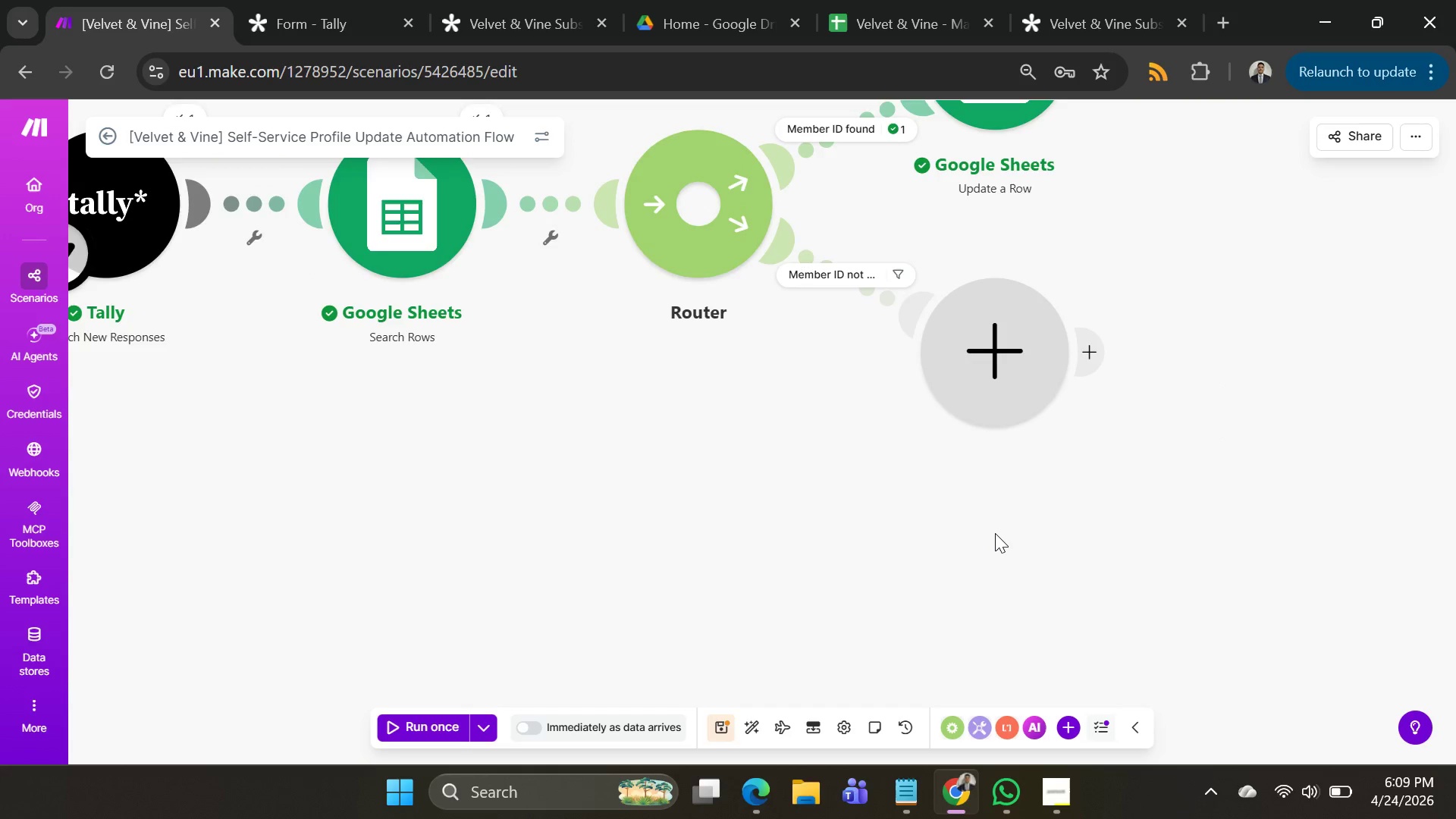 
scroll: coordinate [995, 533], scroll_direction: down, amount: 1.0
 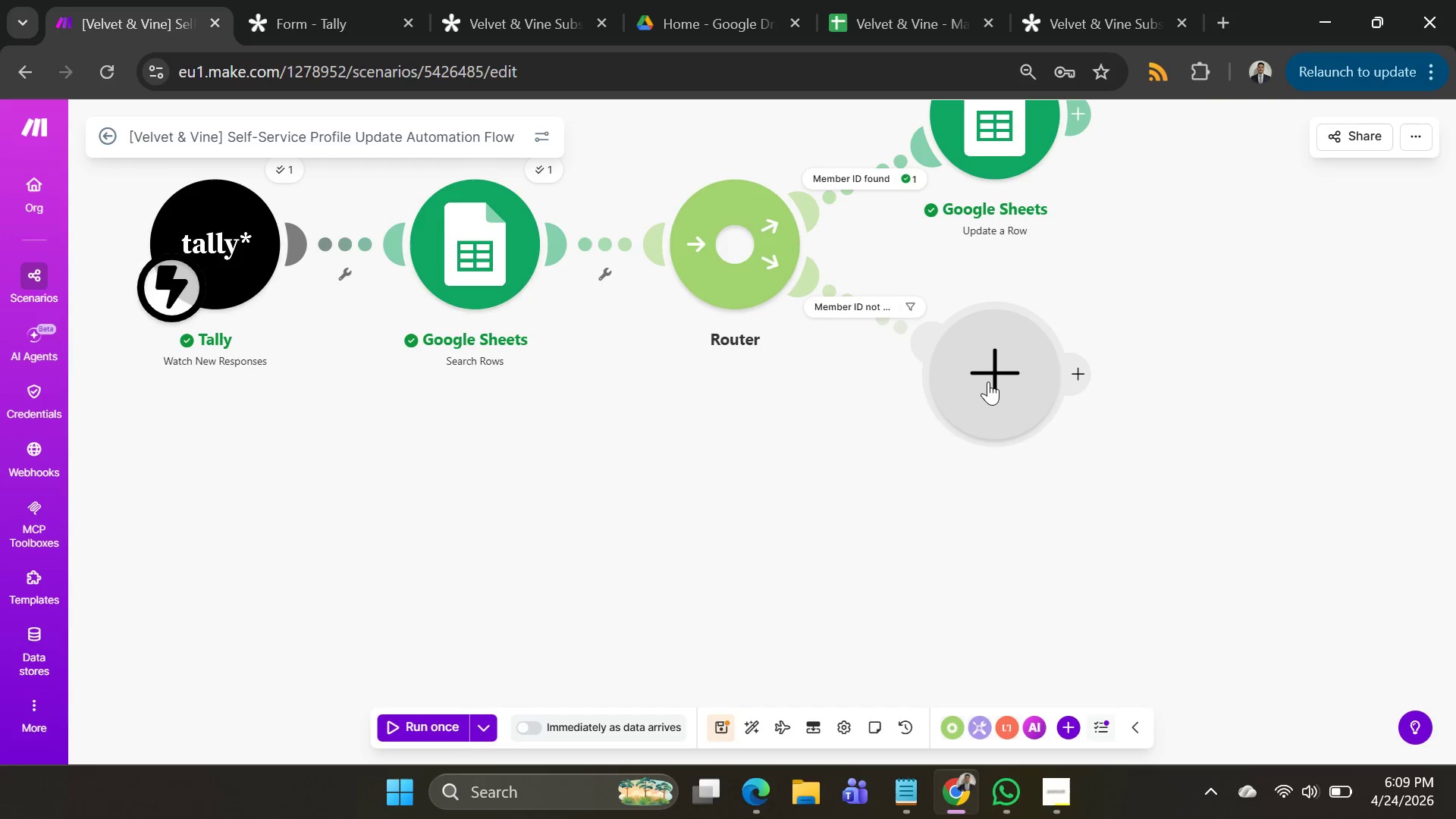 
left_click([988, 380])
 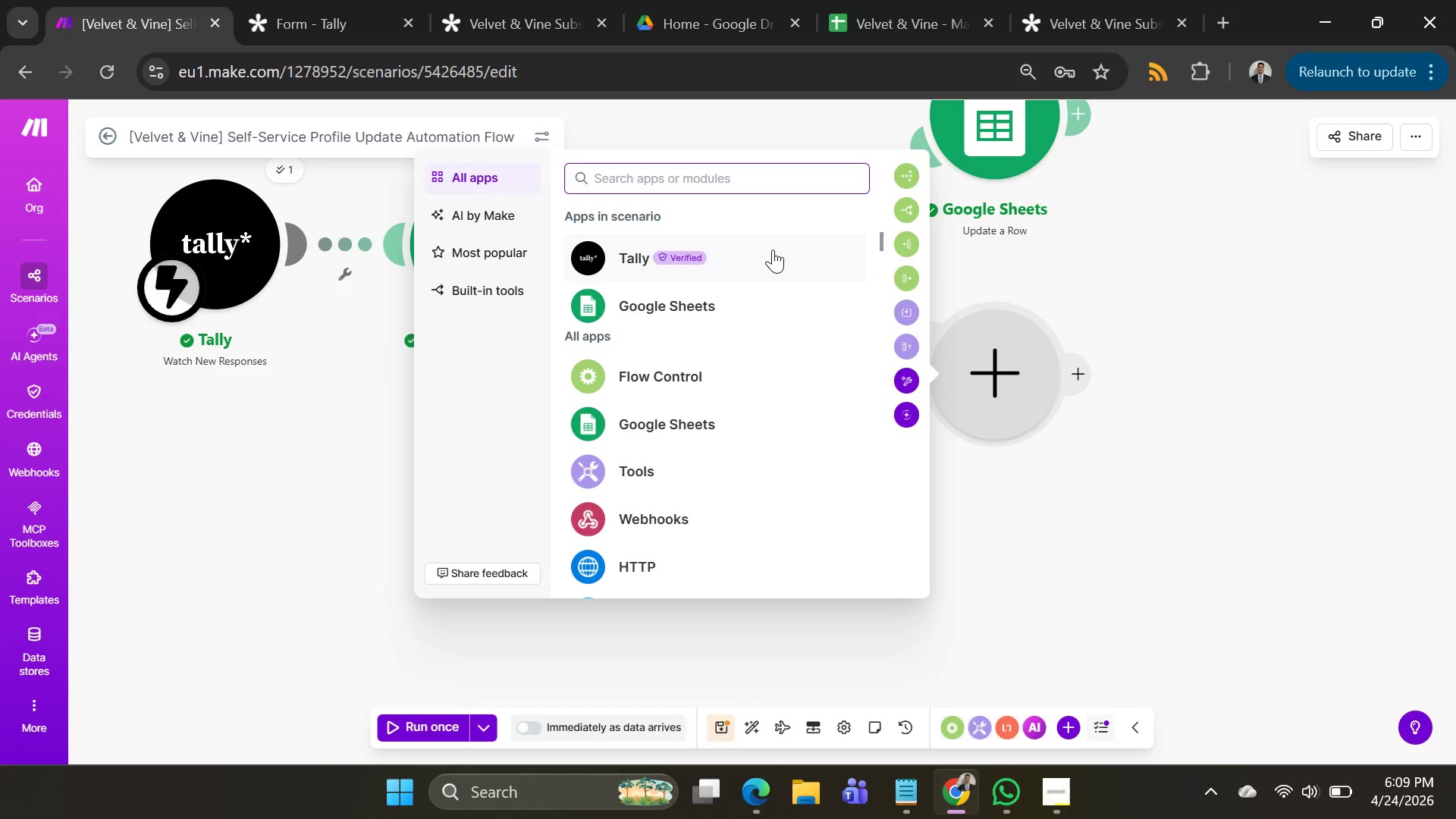 
type(add E)
key(Backspace)
type(Row)
 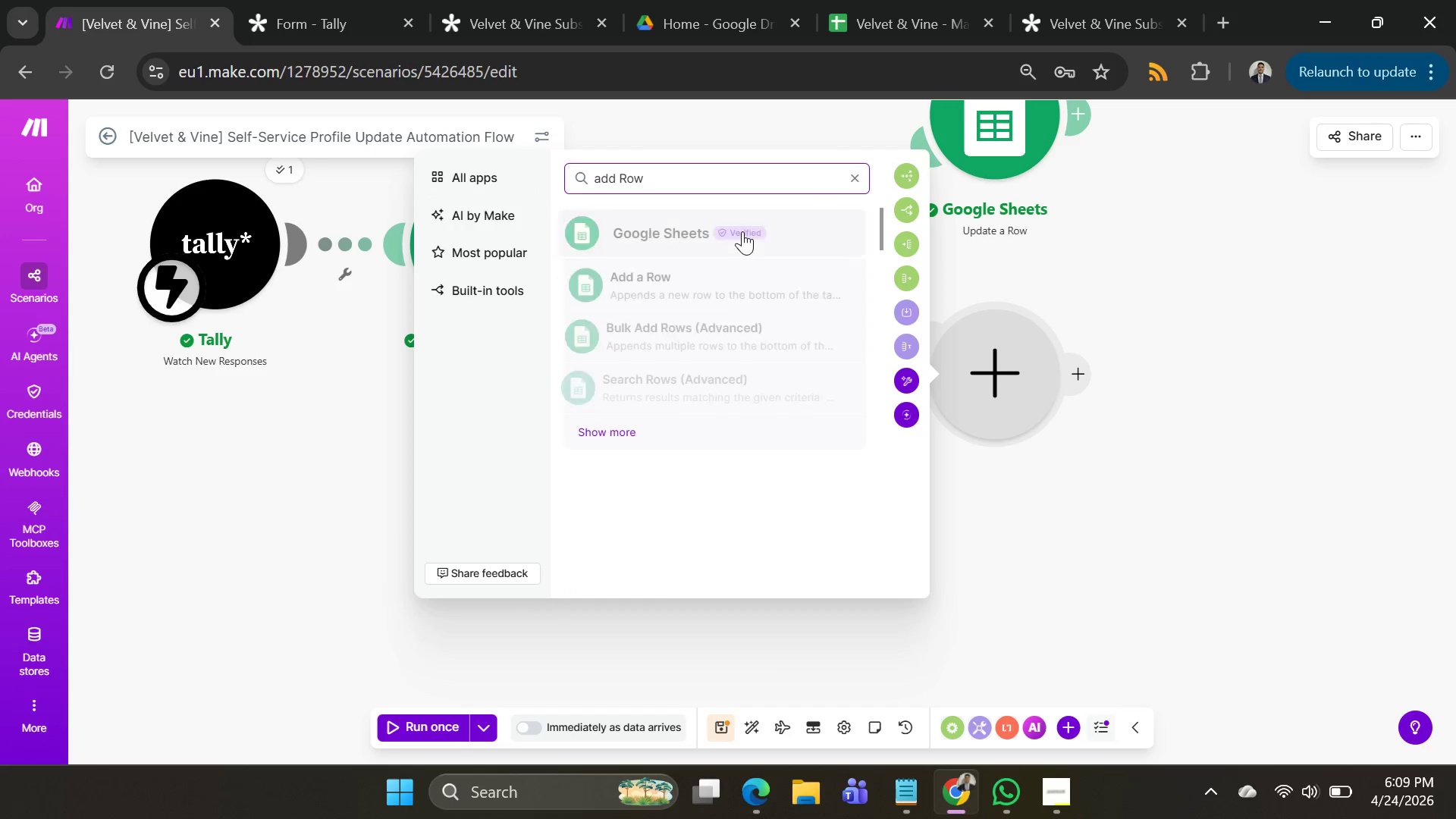 
left_click([682, 275])
 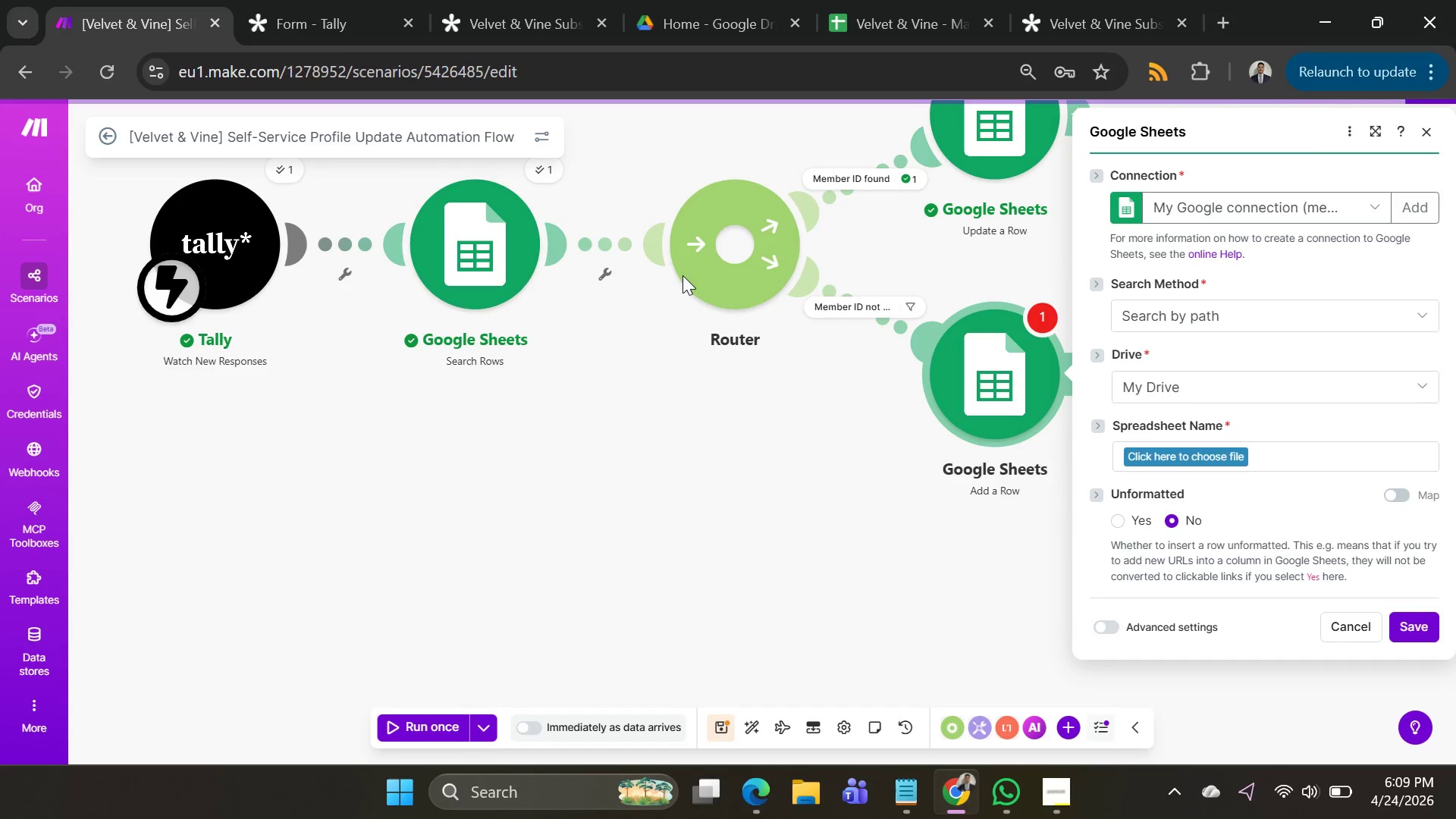 
left_click_drag(start_coordinate=[667, 141], to_coordinate=[620, 281])
 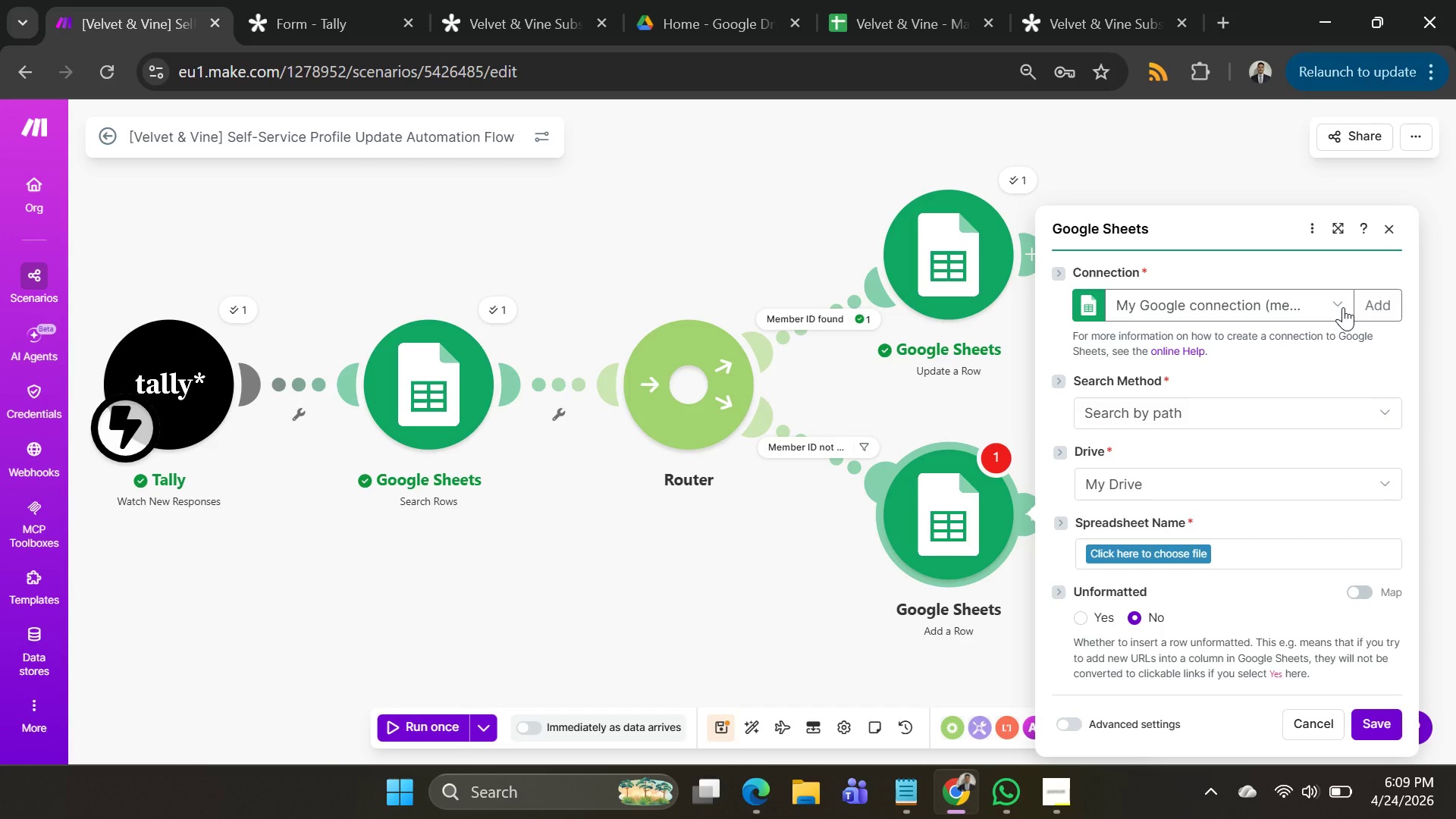 
wait(6.66)
 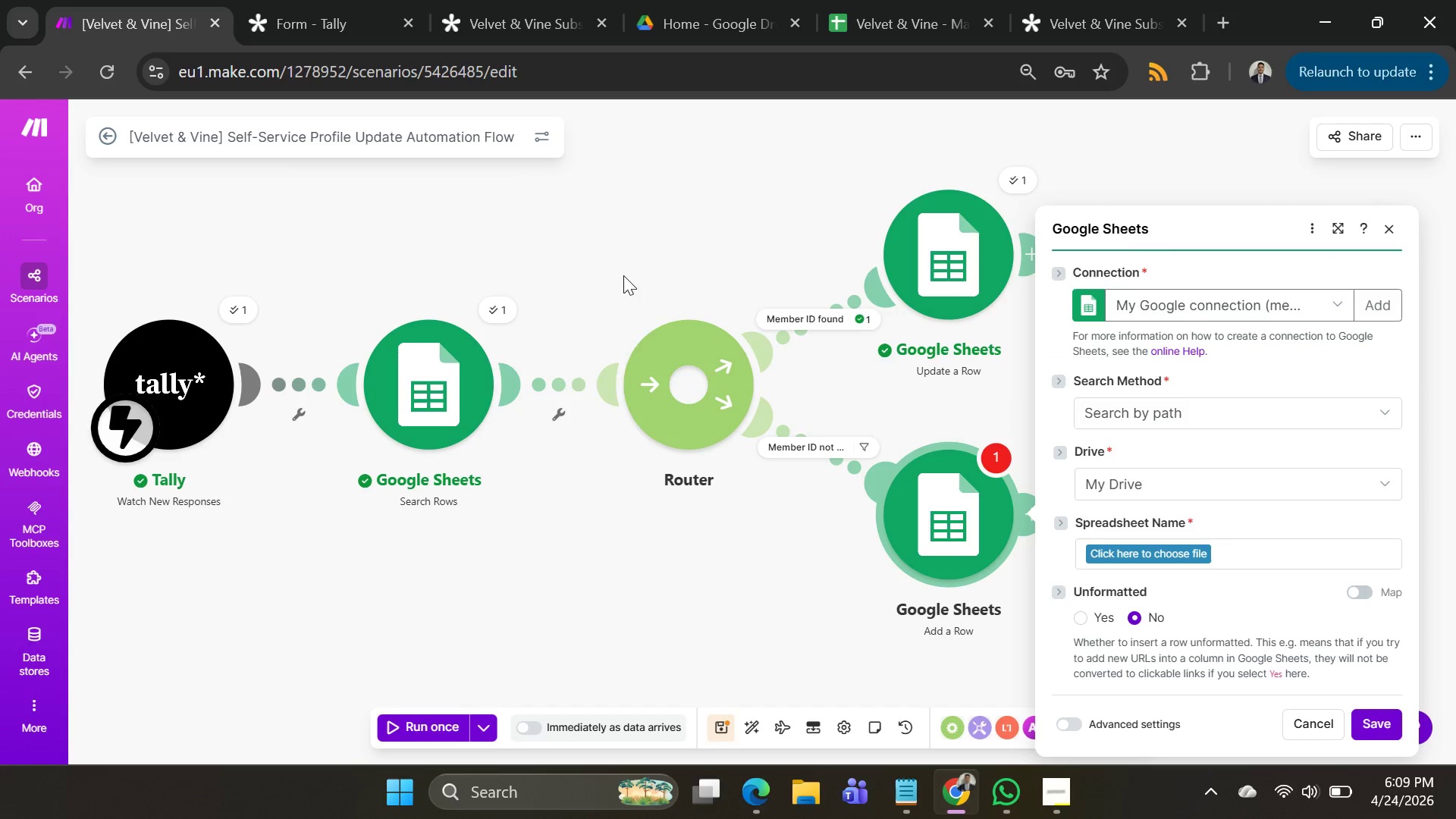 
left_click([1148, 541])
 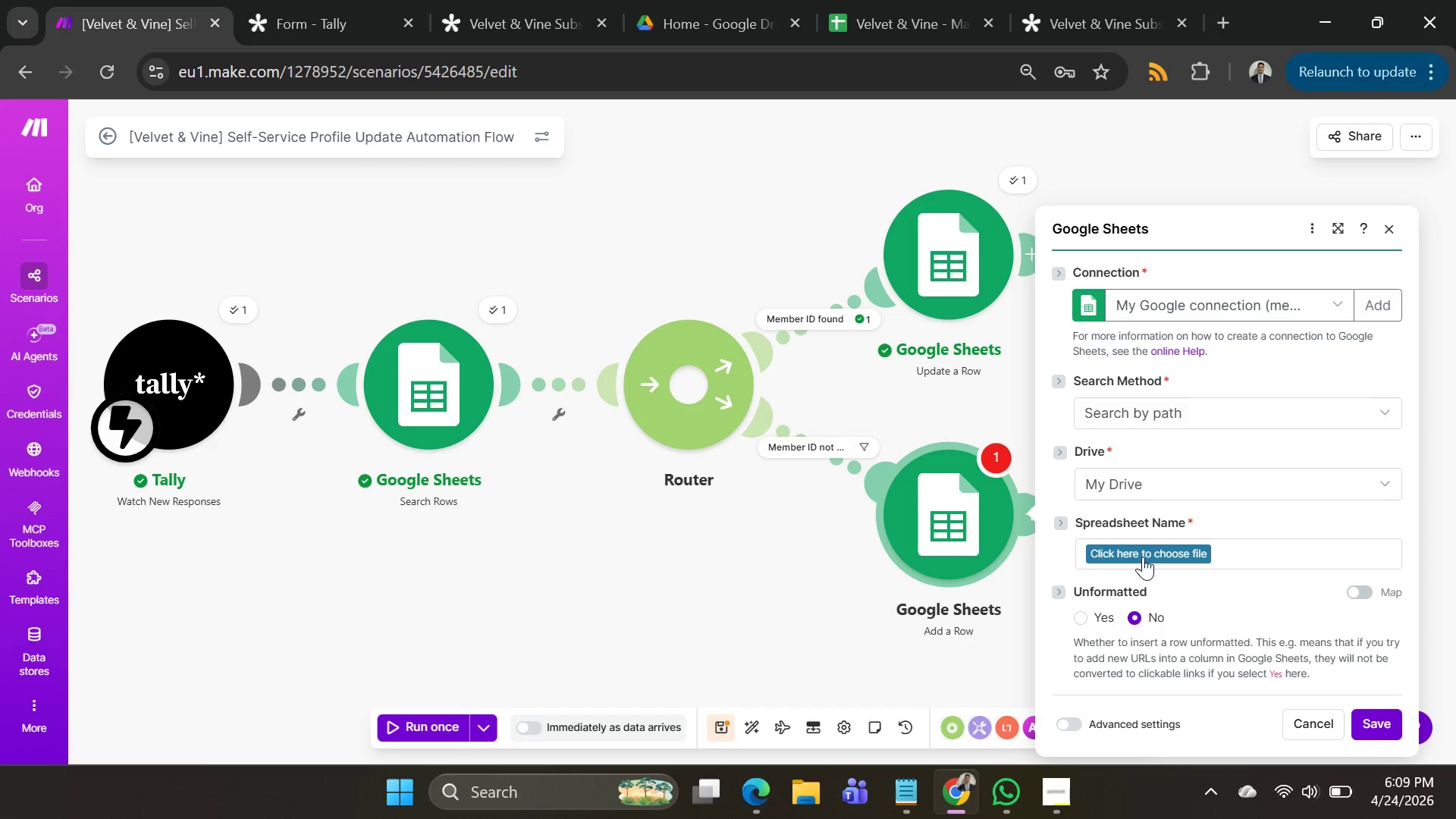 
left_click([1141, 557])
 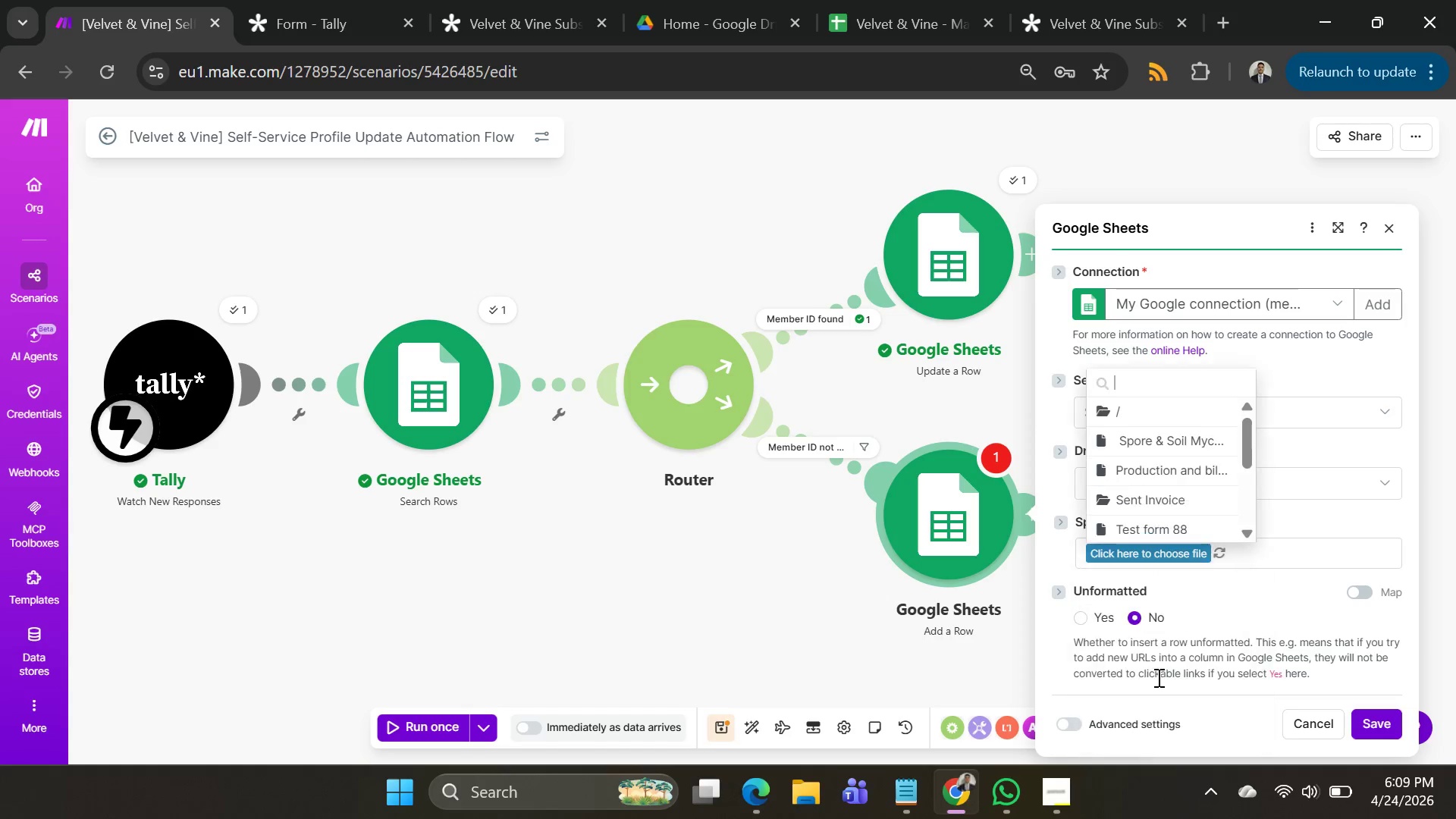 
scroll: coordinate [1200, 494], scroll_direction: down, amount: 8.0
 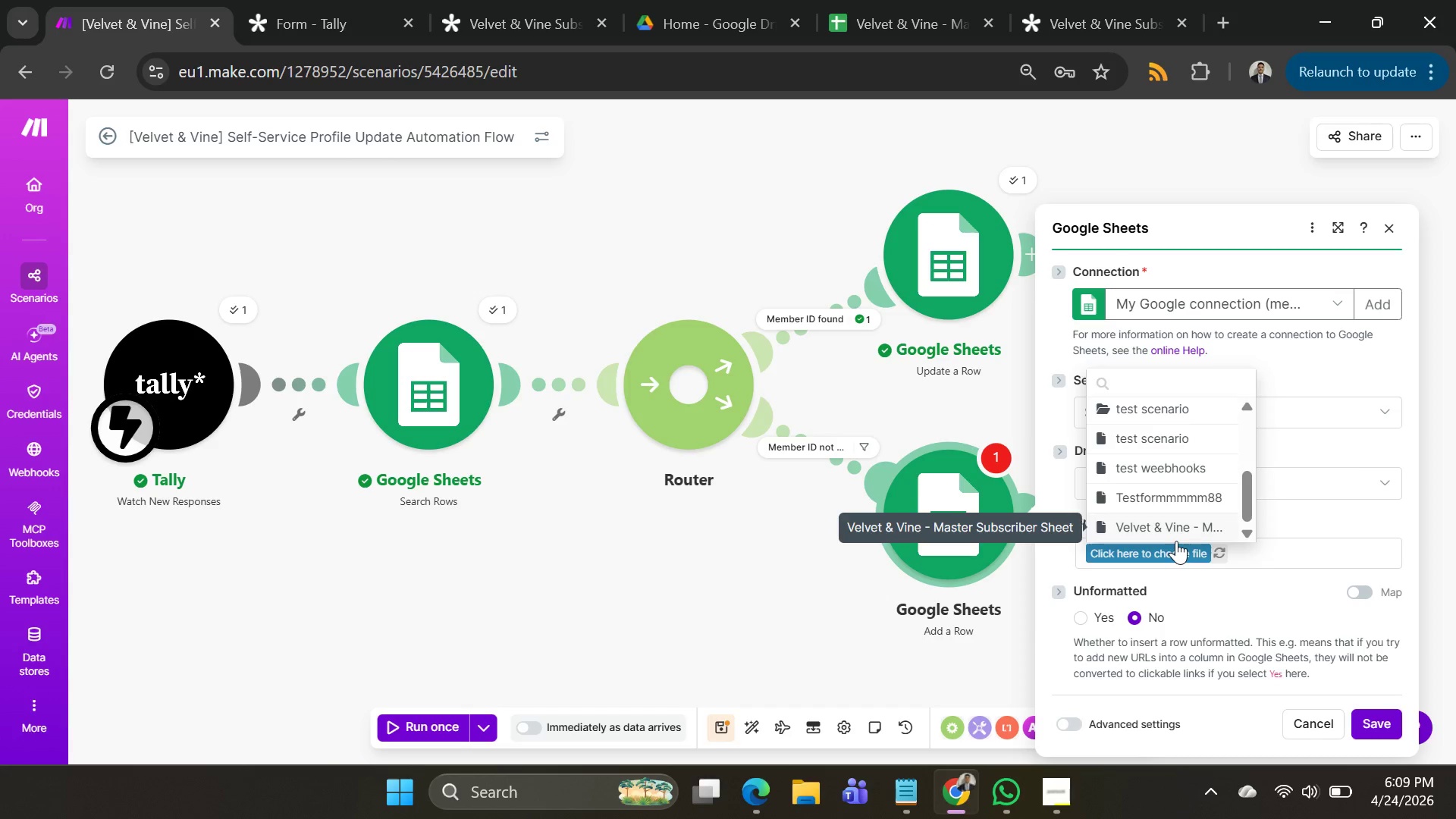 
left_click([1176, 541])
 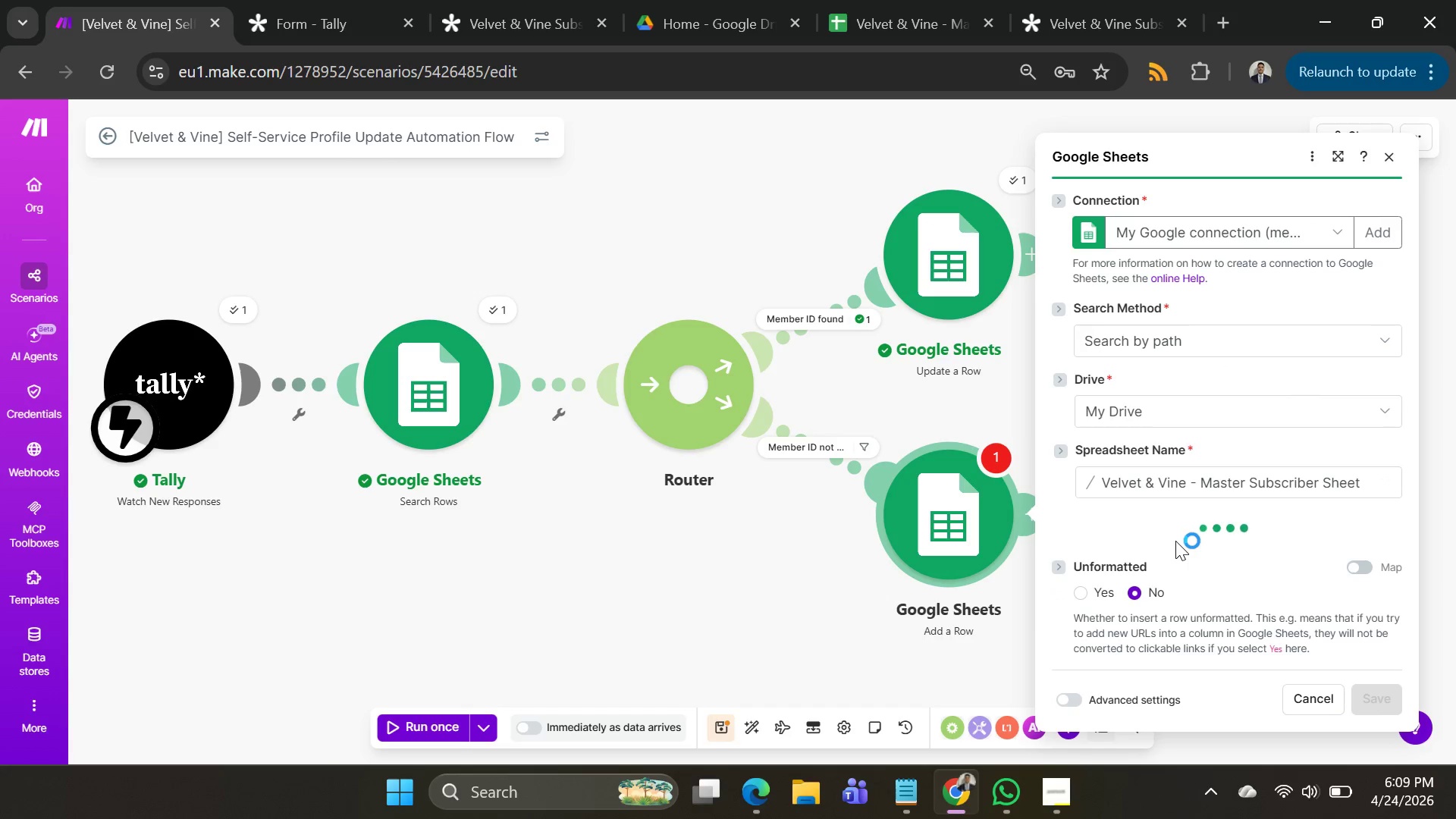 
scroll: coordinate [1200, 499], scroll_direction: down, amount: 6.0
 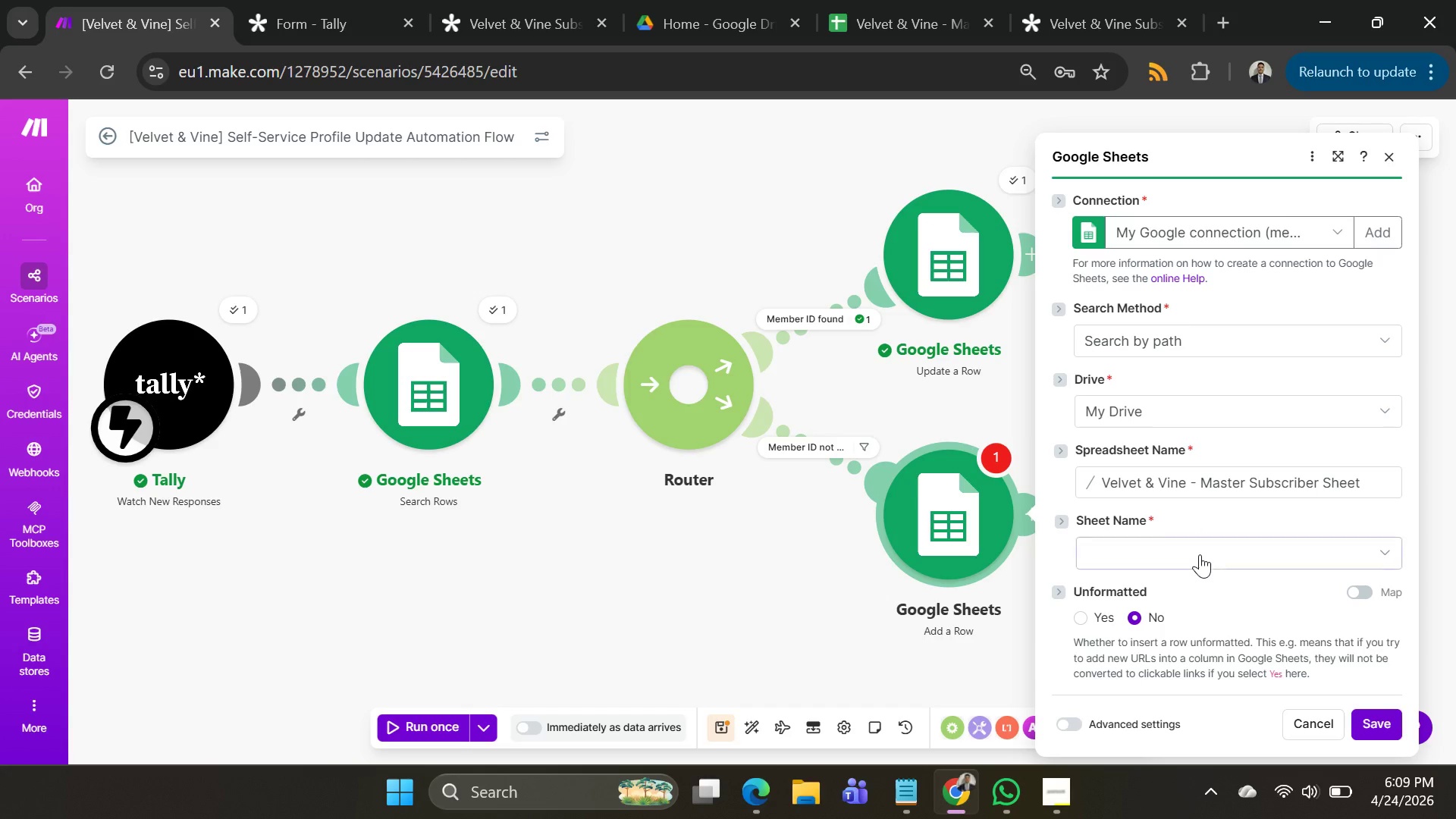 
left_click([1200, 554])
 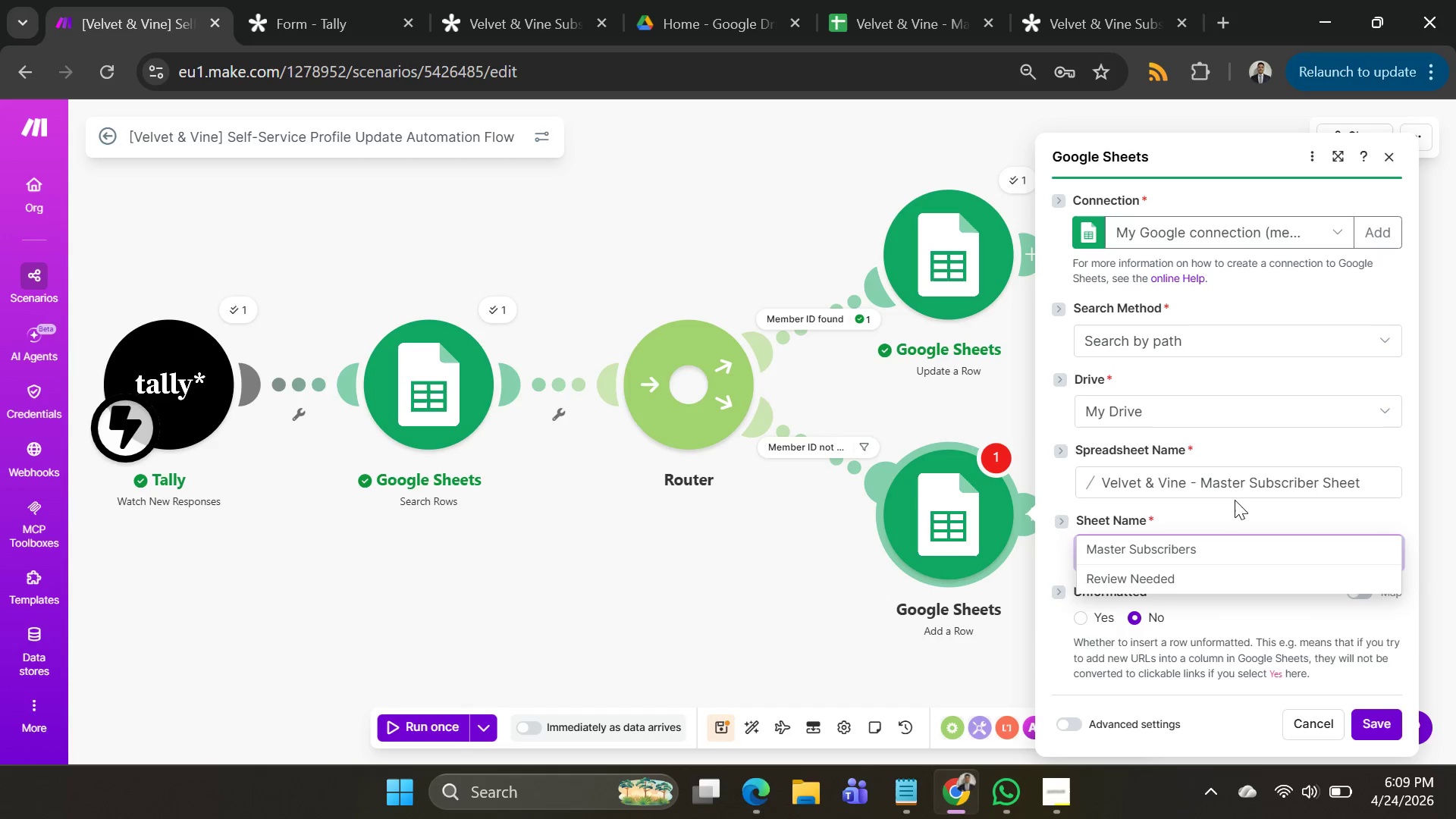 
scroll: coordinate [1235, 500], scroll_direction: down, amount: 3.0
 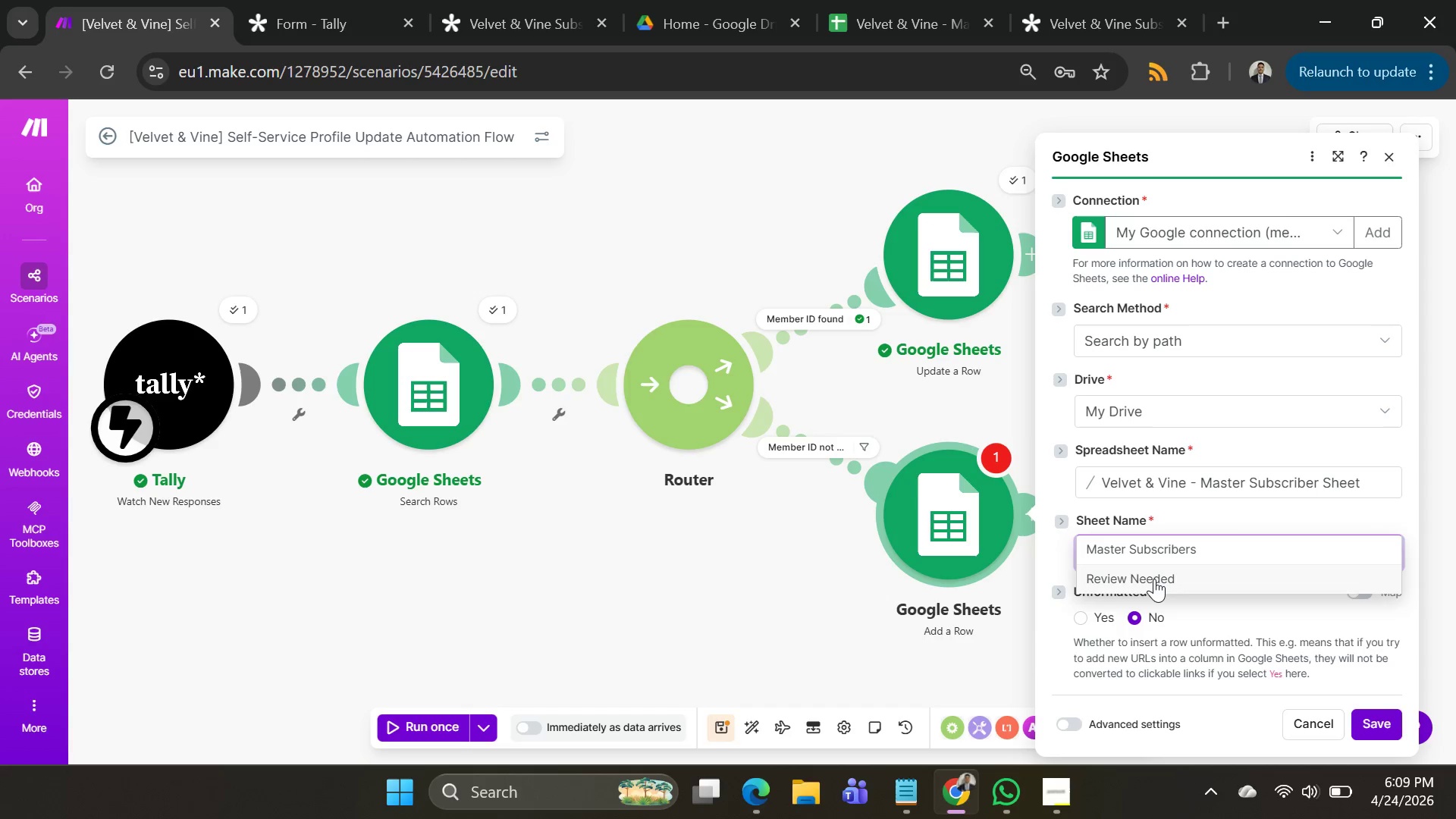 
left_click([1154, 579])
 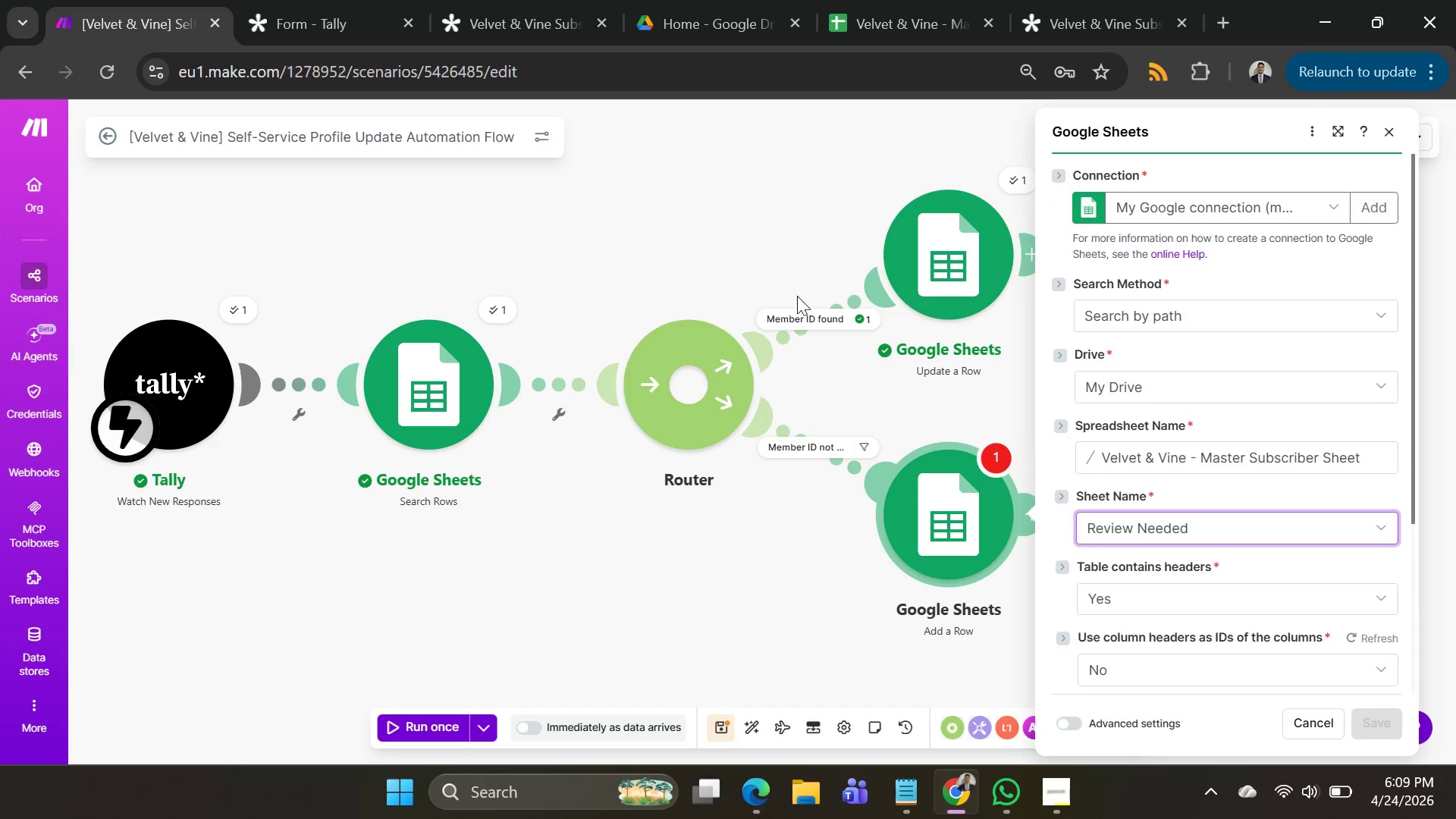 
scroll: coordinate [972, 358], scroll_direction: down, amount: 3.0
 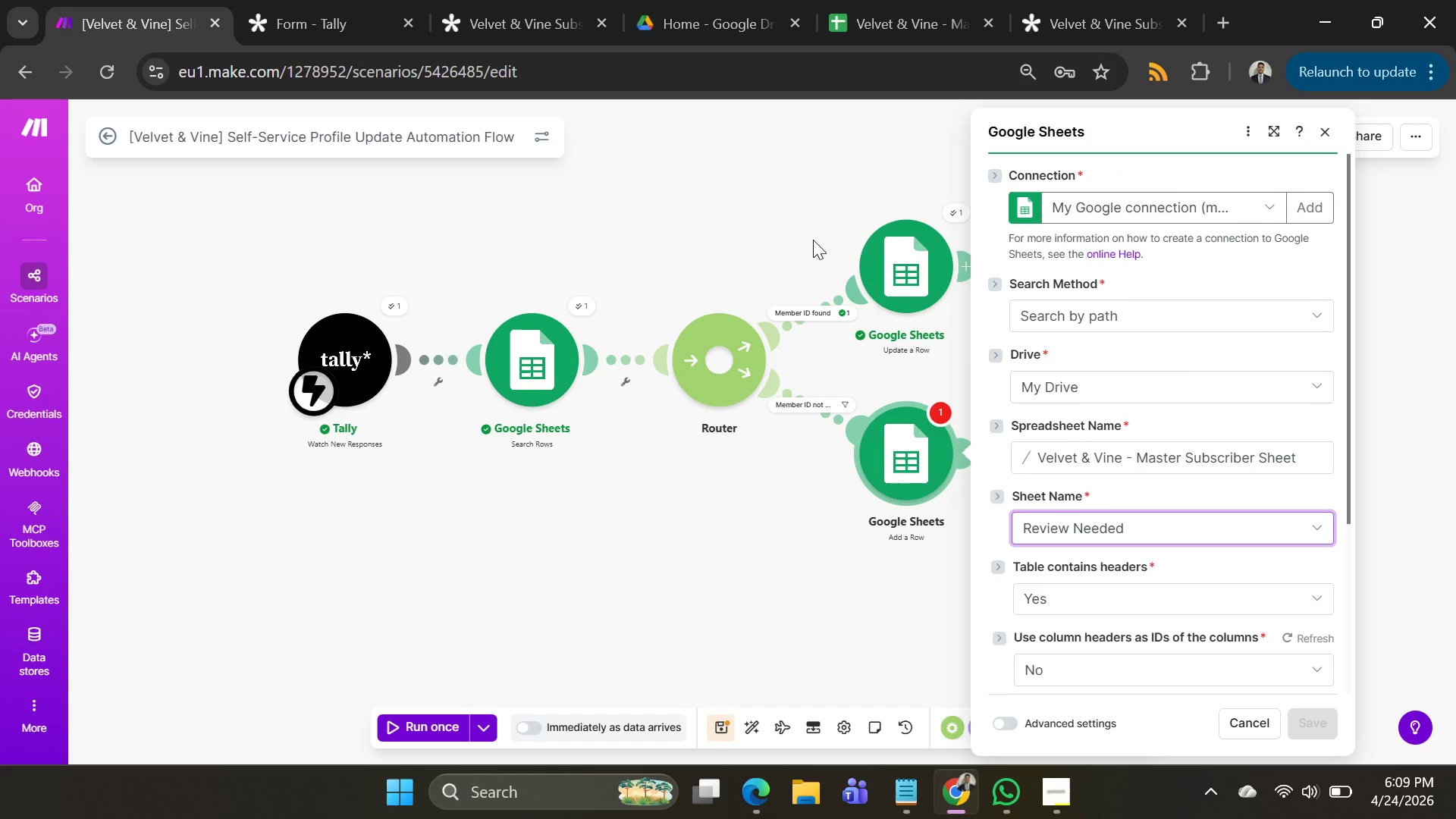 
left_click_drag(start_coordinate=[812, 239], to_coordinate=[609, 187])
 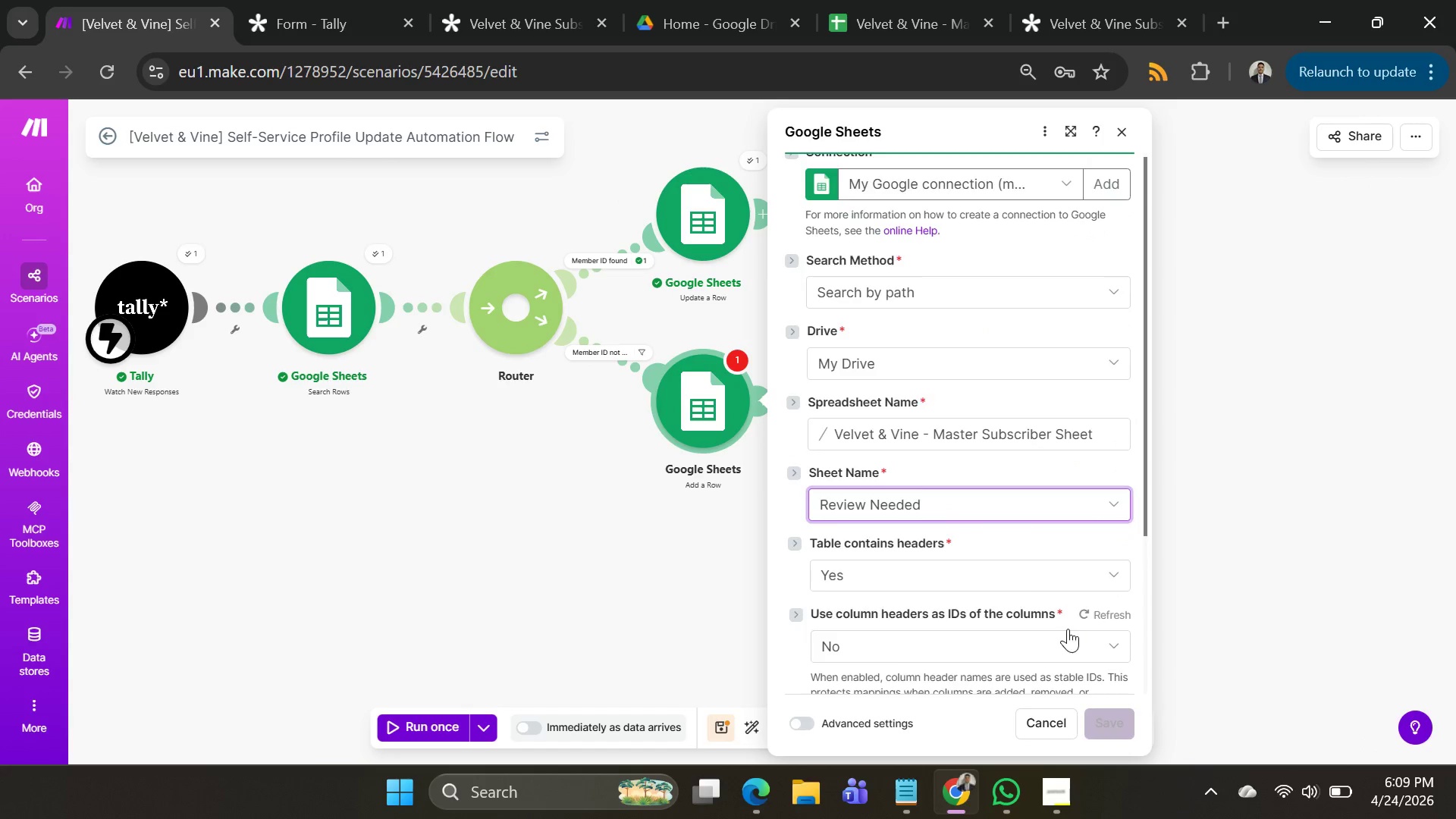 
scroll: coordinate [1068, 629], scroll_direction: down, amount: 2.0
 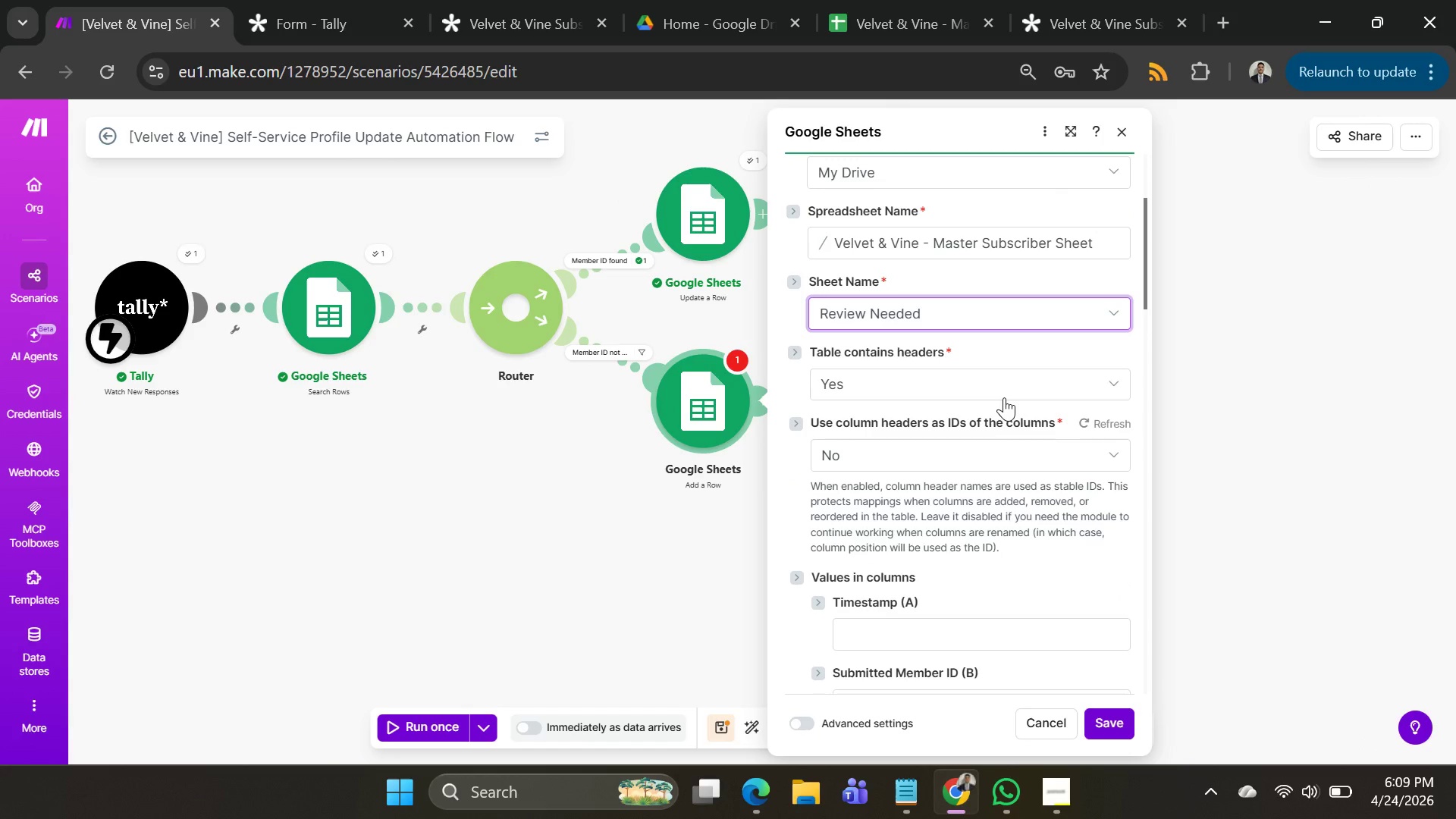 
left_click([1005, 389])
 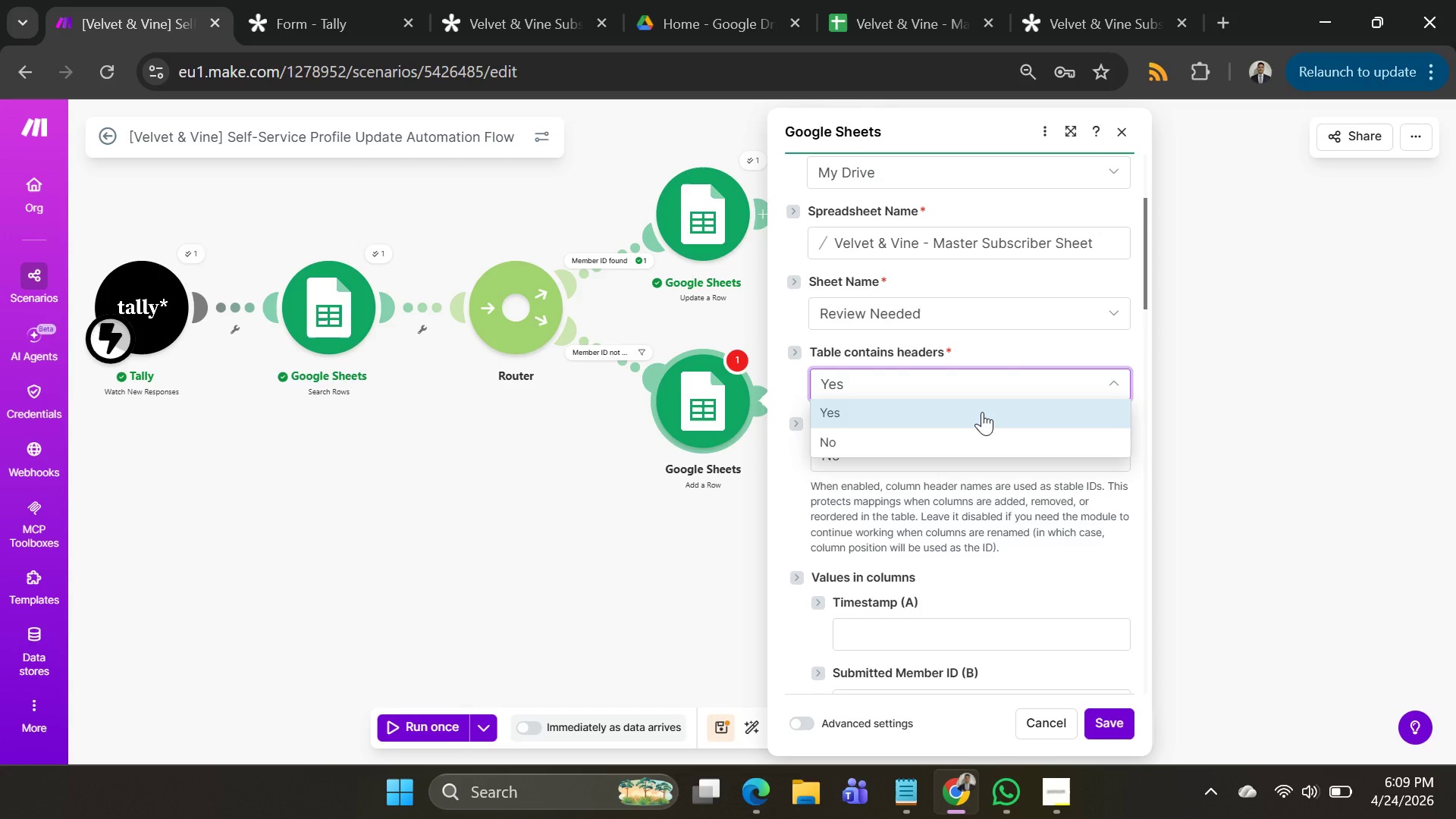 
wait(7.58)
 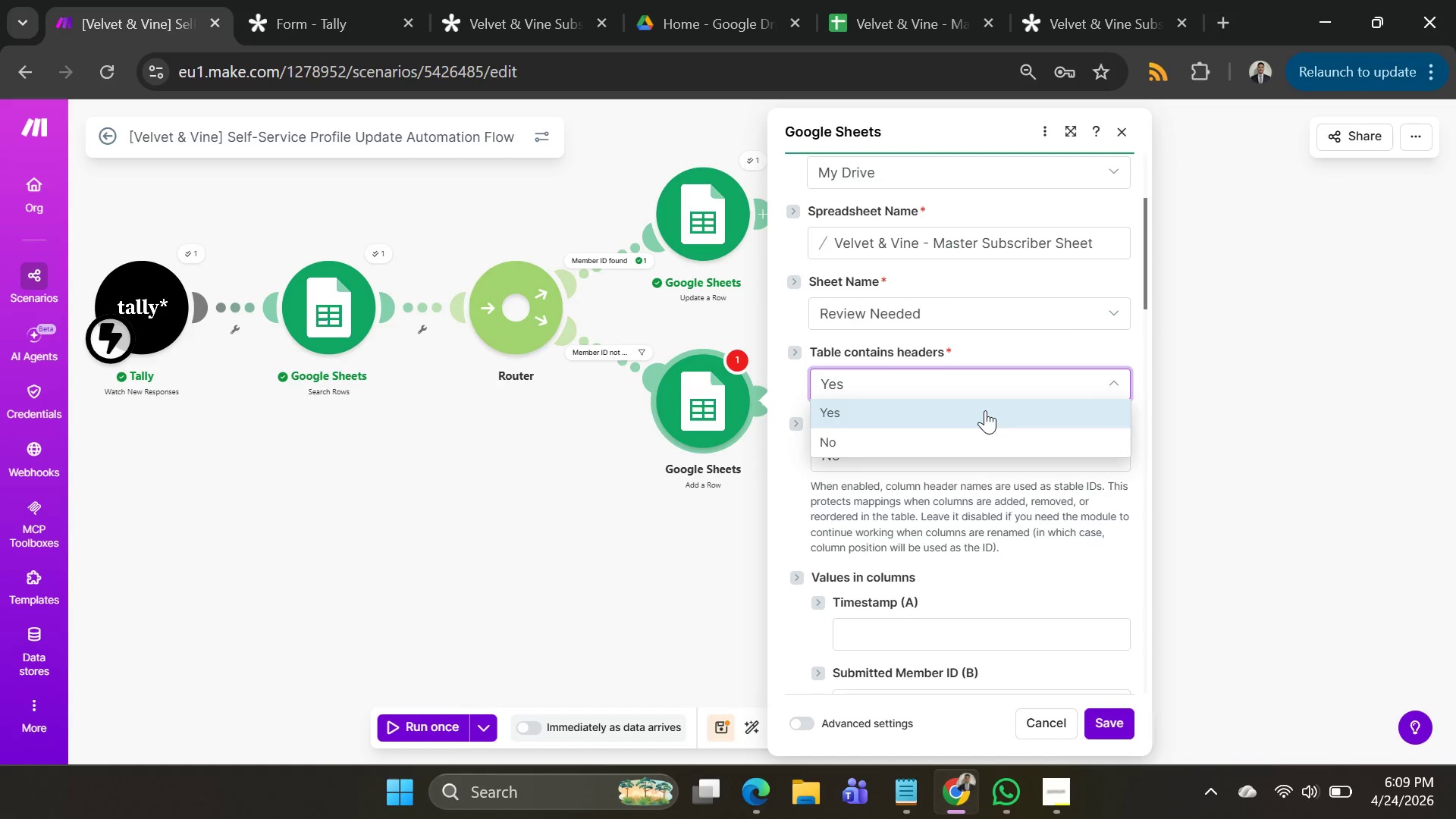 
left_click([982, 412])
 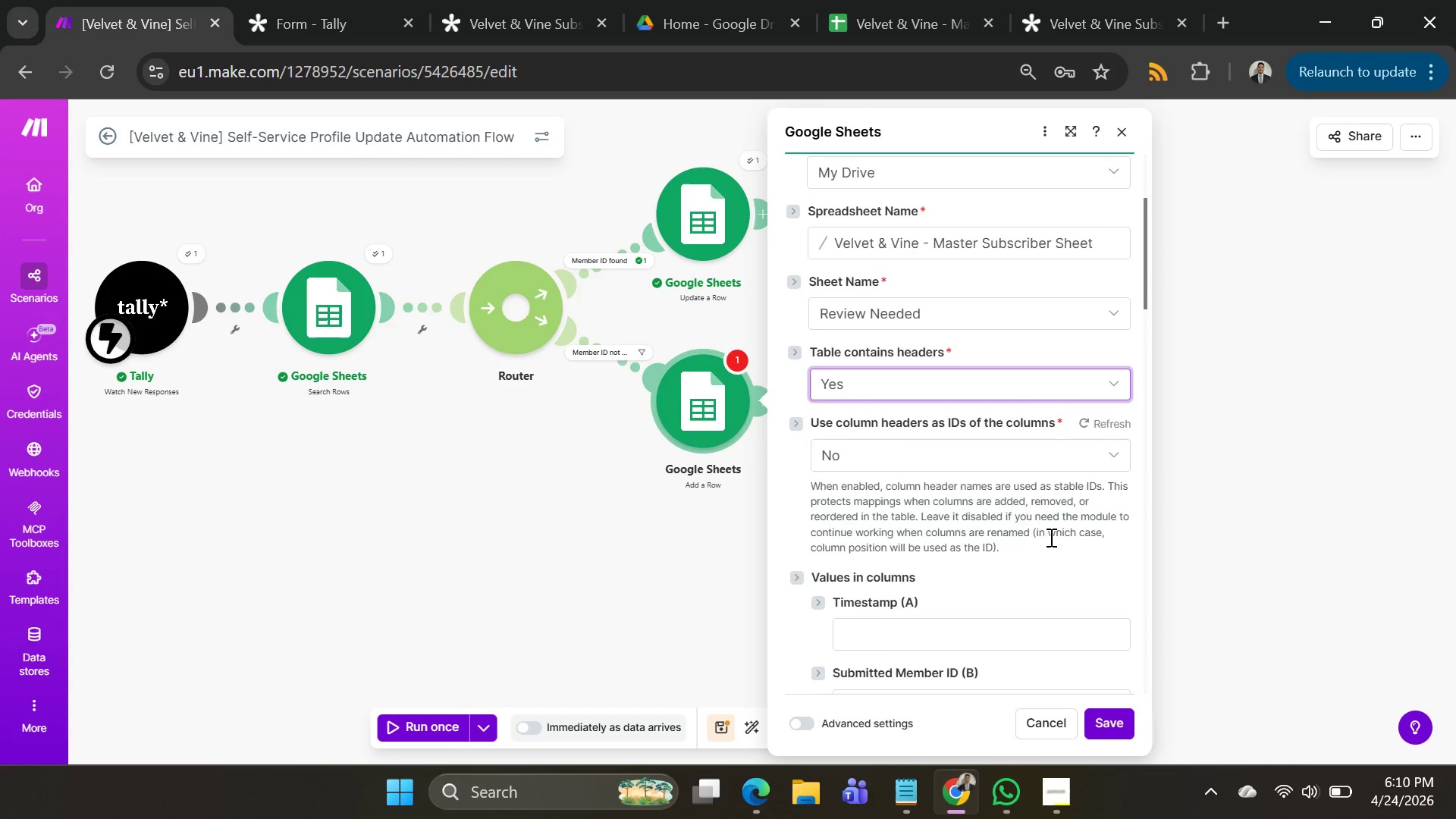 
scroll: coordinate [1009, 538], scroll_direction: down, amount: 2.0
 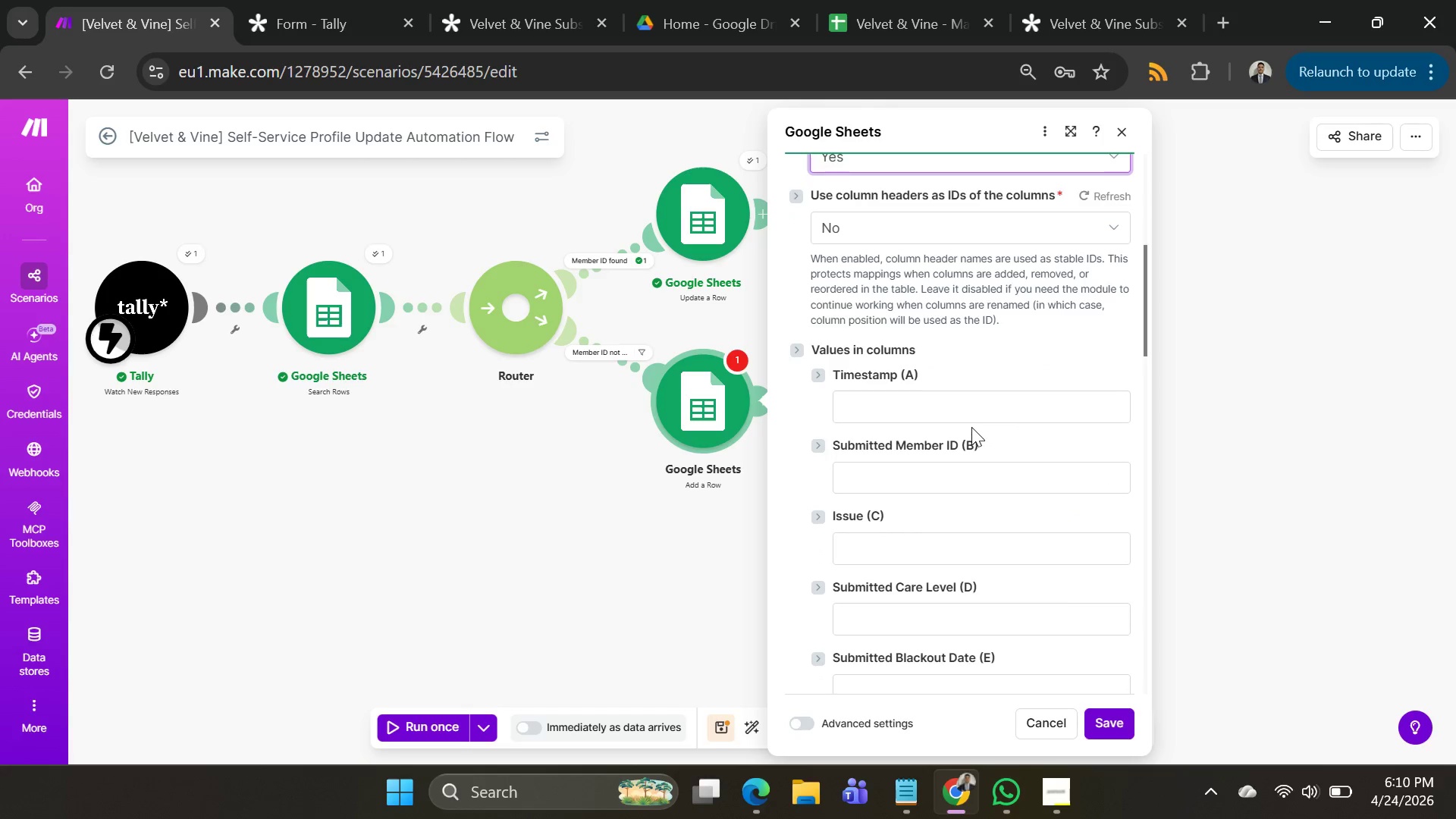 
left_click([971, 427])
 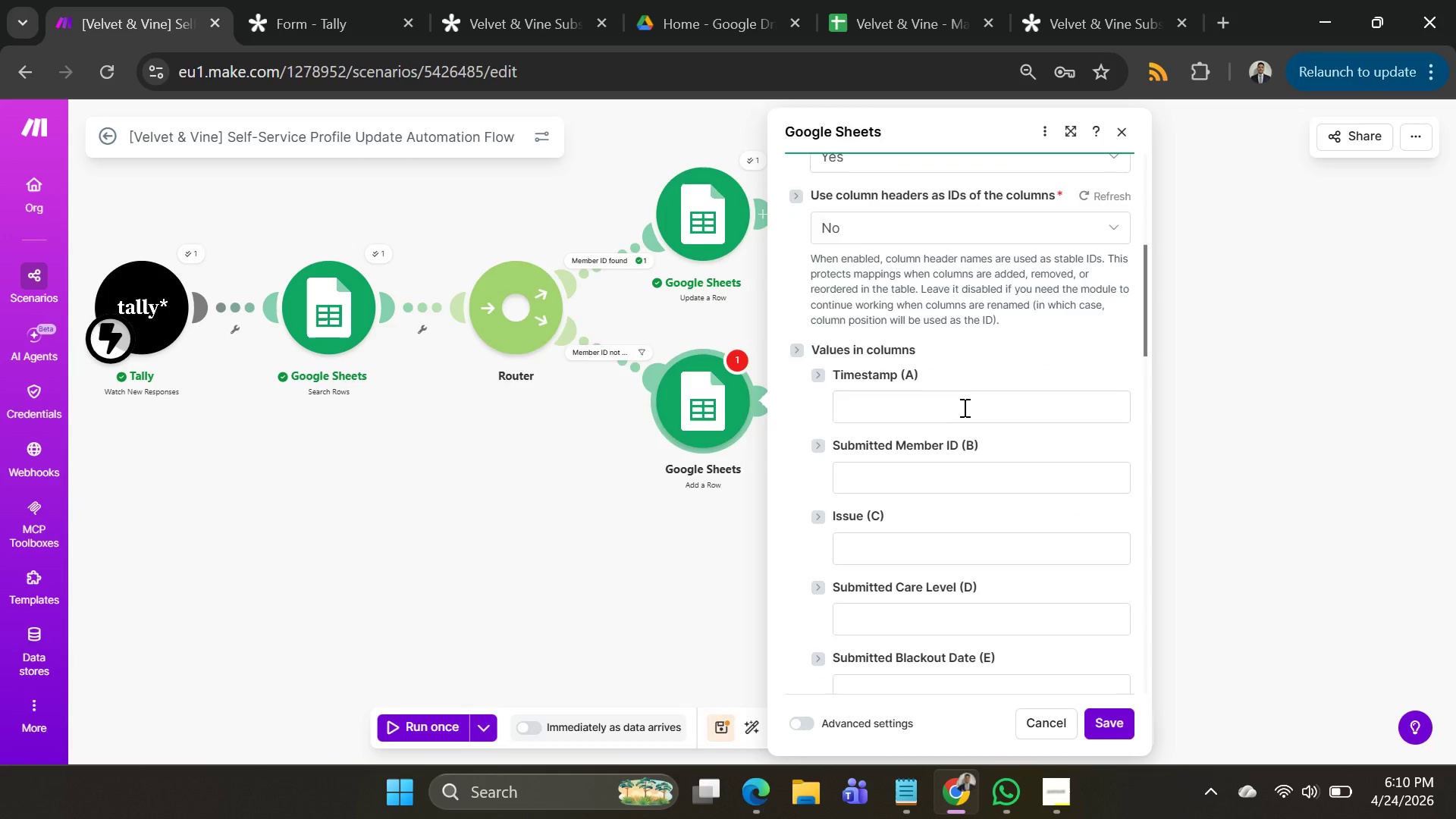 
left_click([963, 407])
 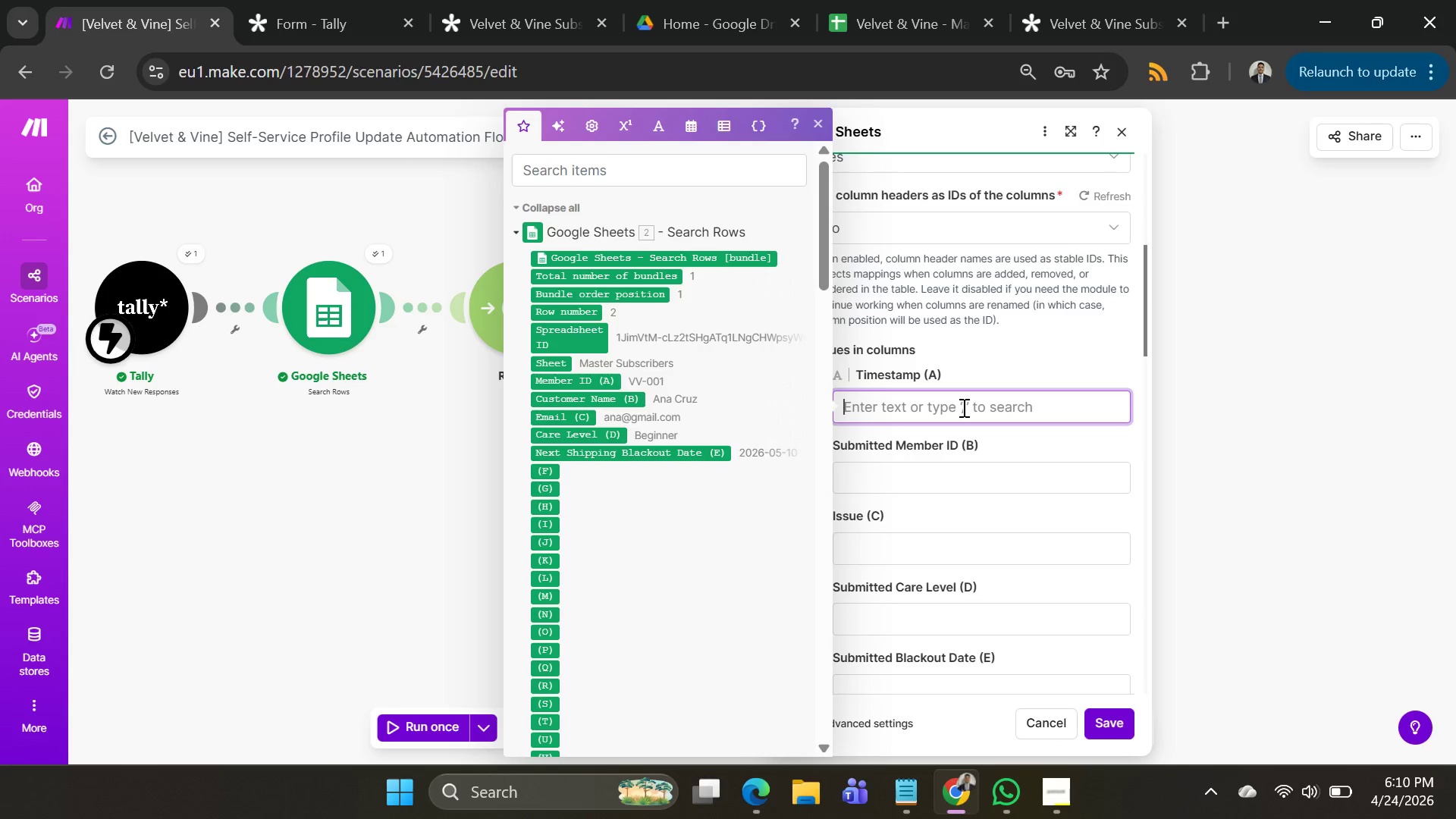 
wait(8.39)
 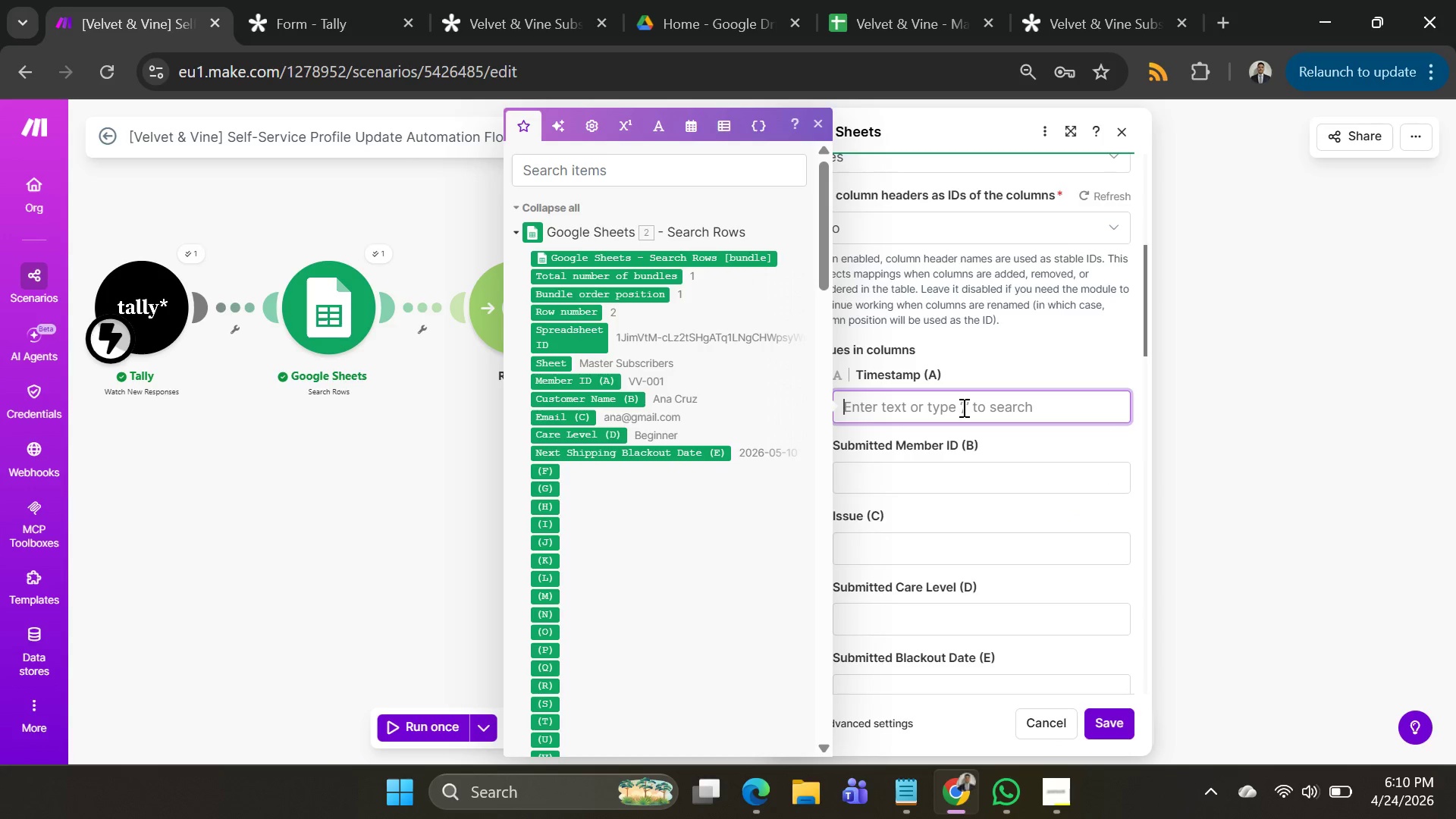 
hold_key(key=ShiftLeft, duration=0.97)
 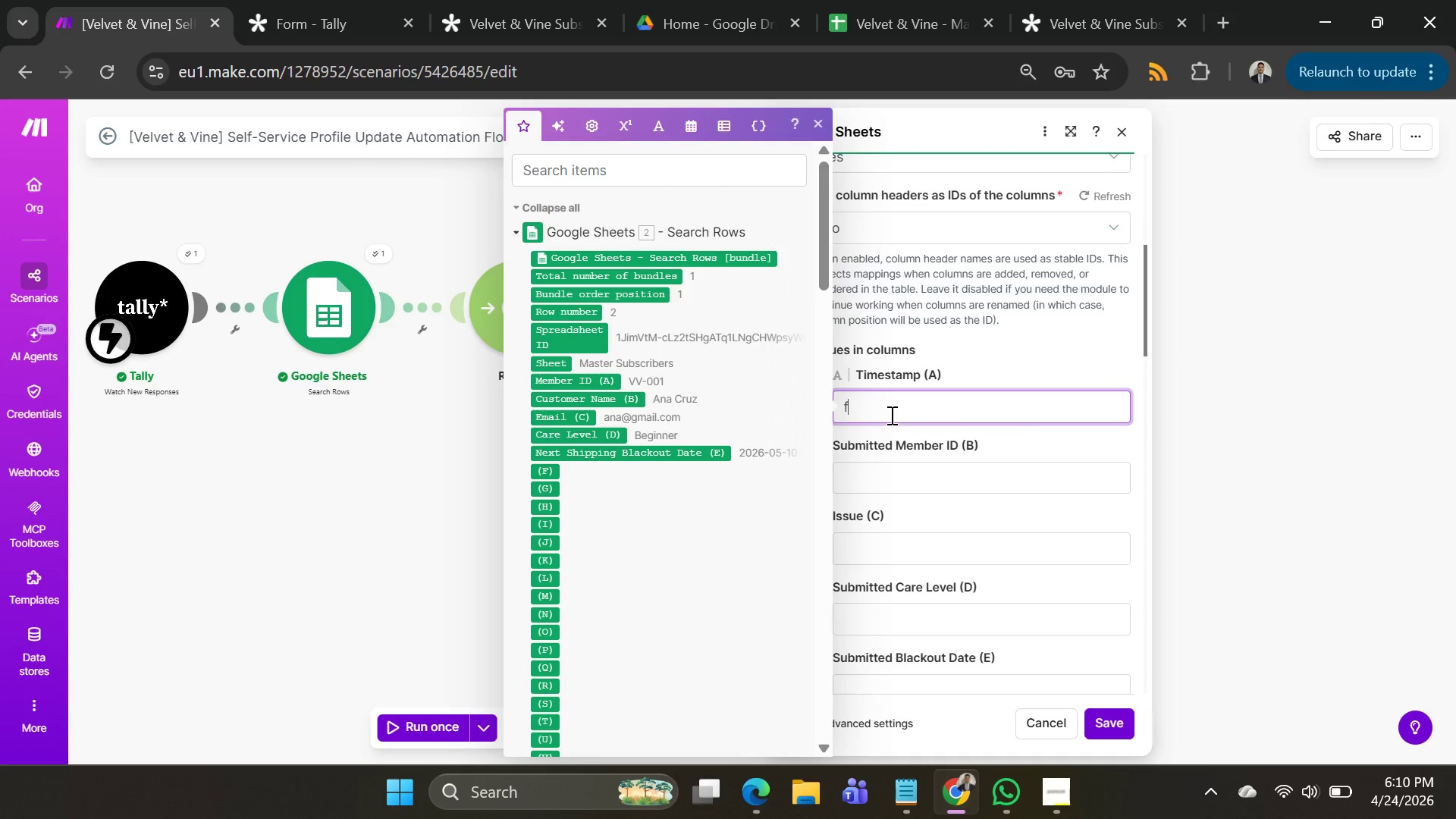 
type(formatDate()
 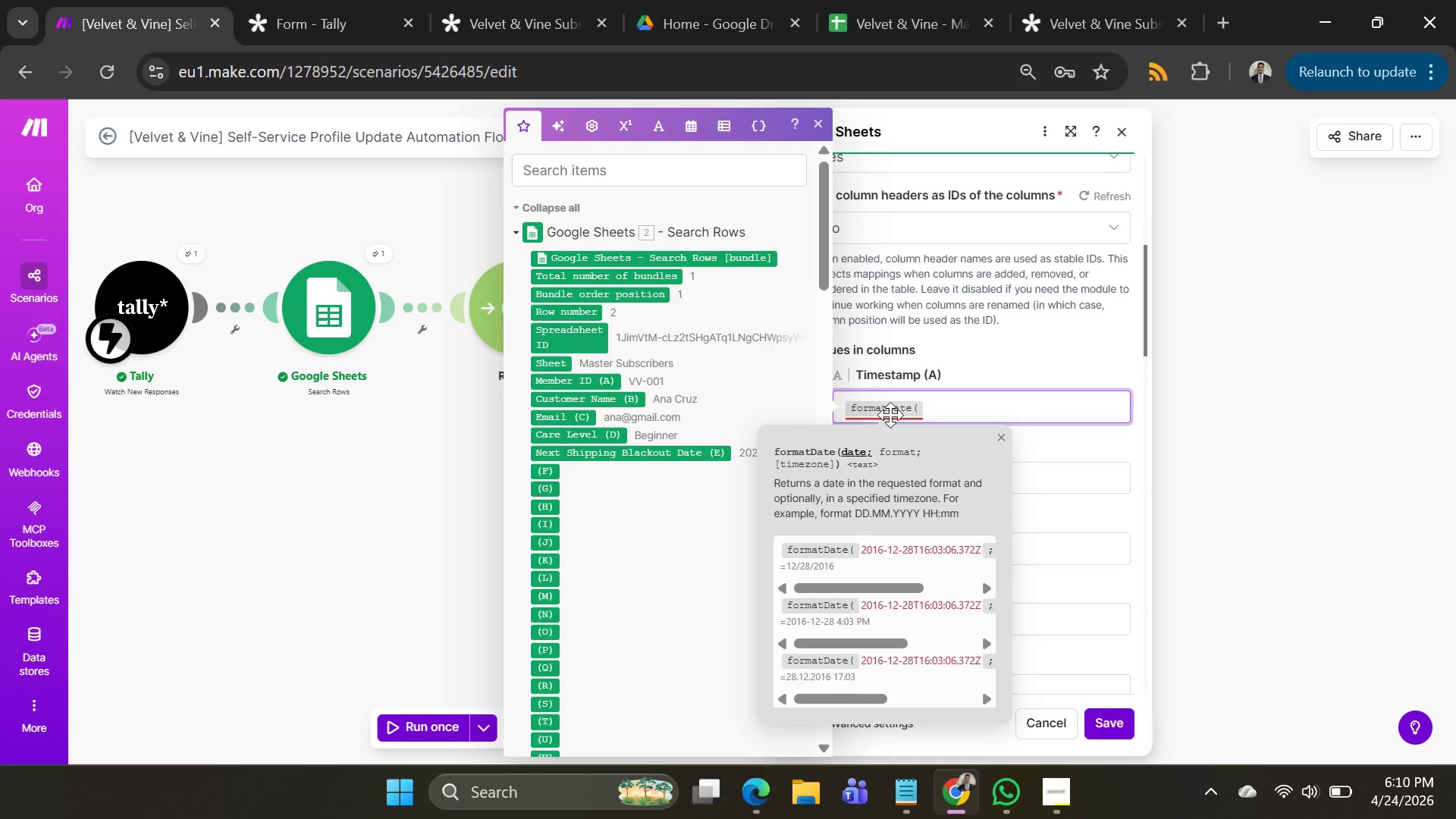 
type({{now}}; )
 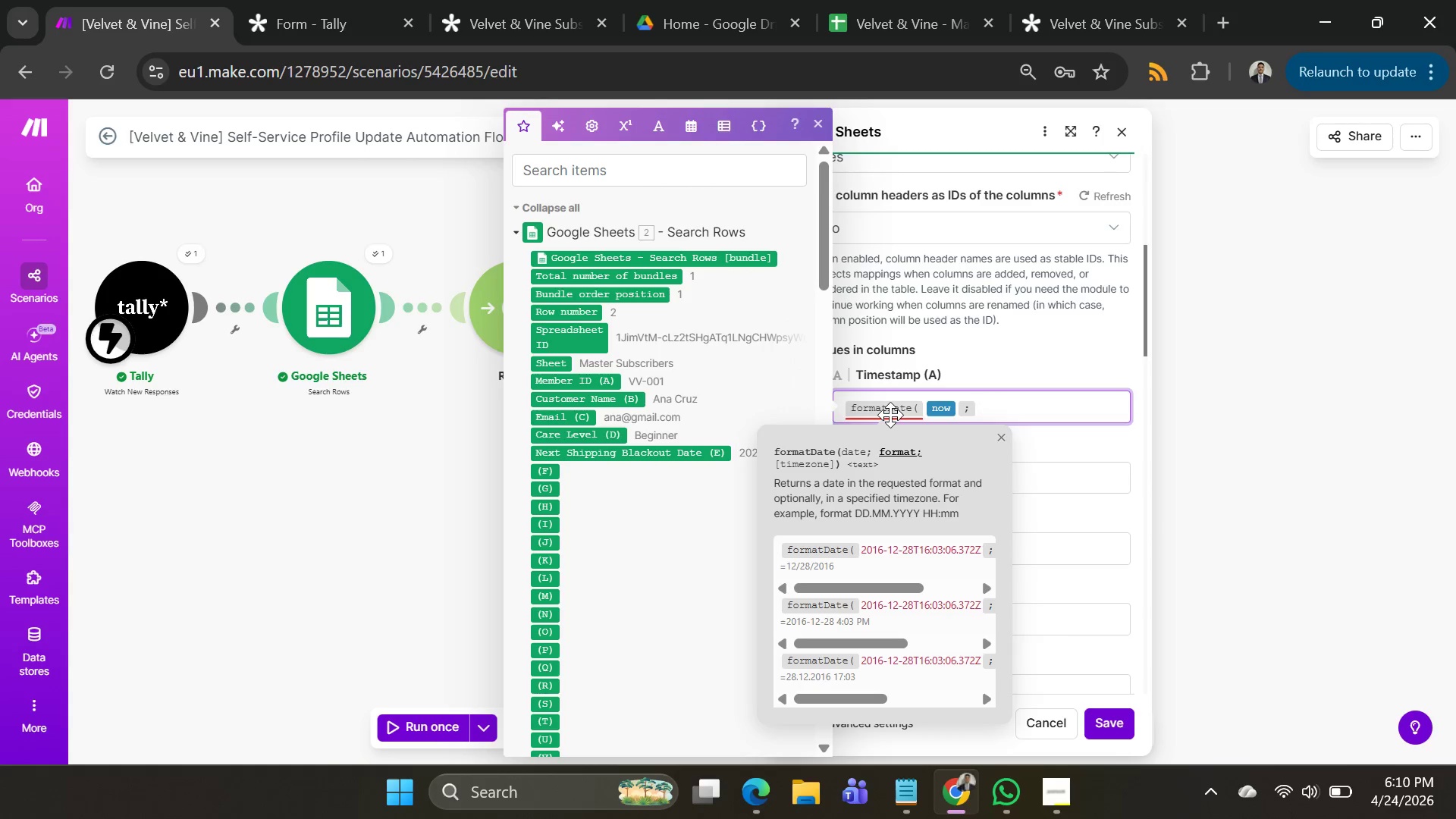 
key(Backspace)
type(YY)
key(Backspace)
key(Backspace)
type(MMMM )
 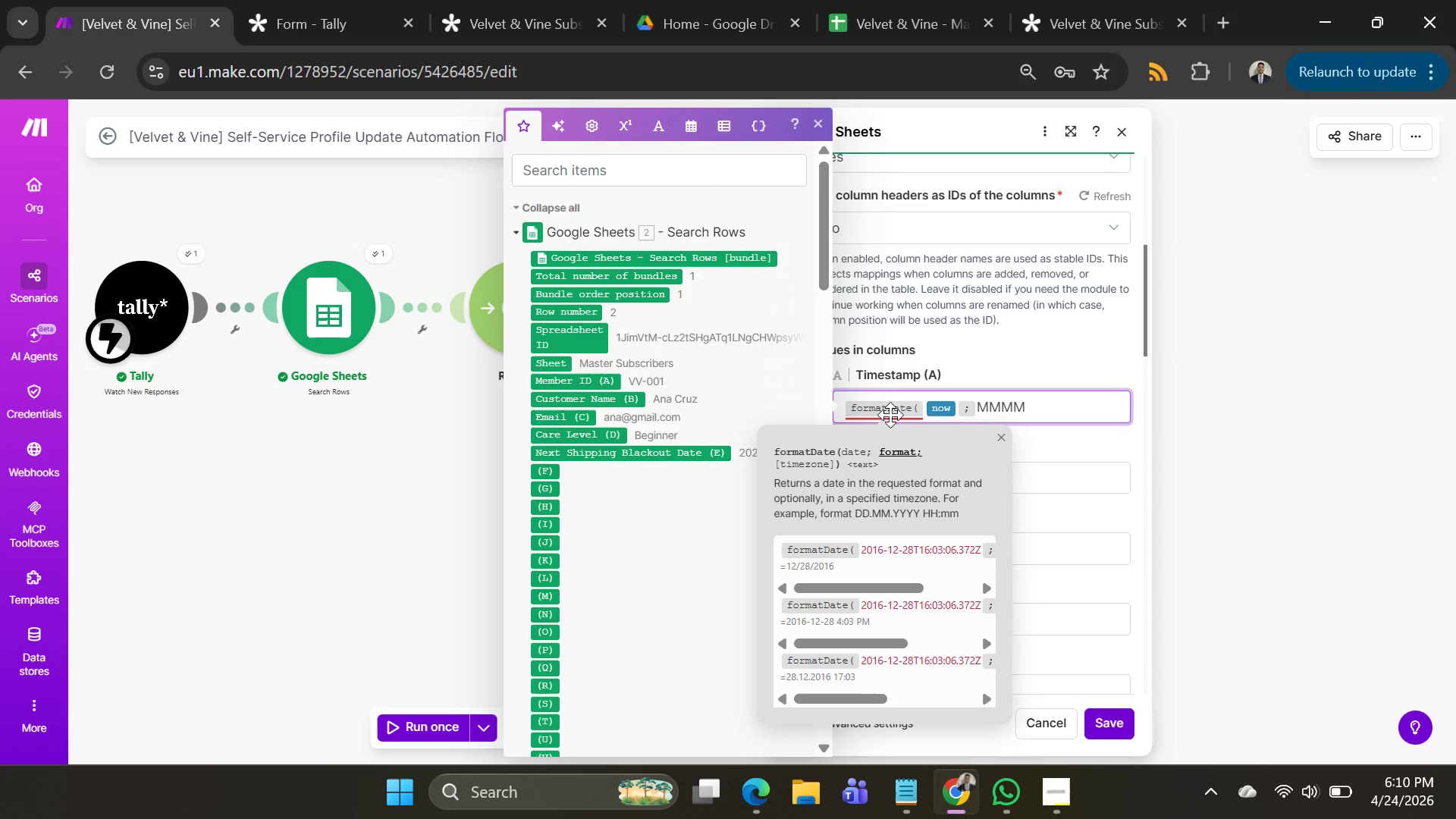 
type(DD, YYYY - )
 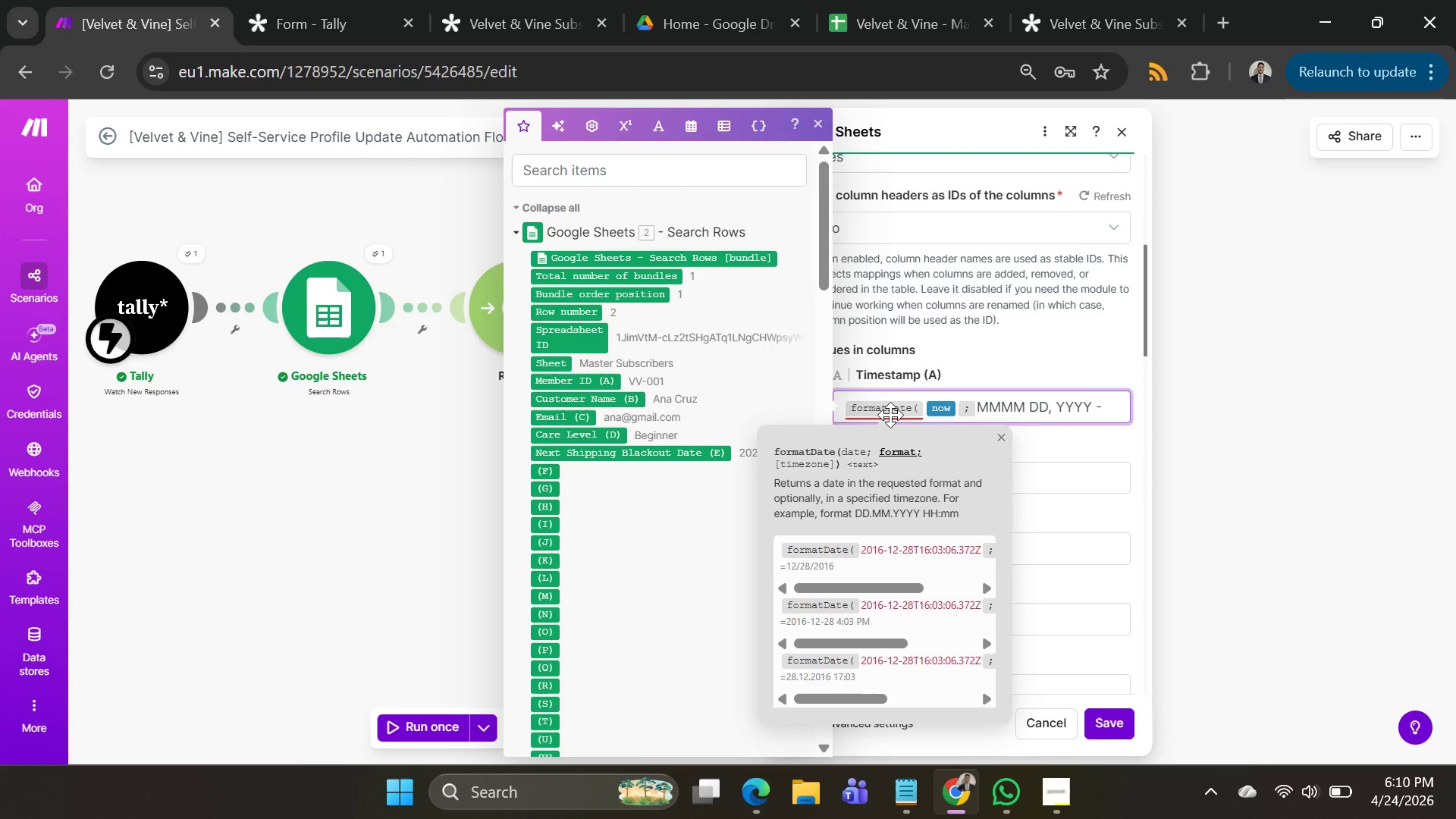 
type(hh:mm)
 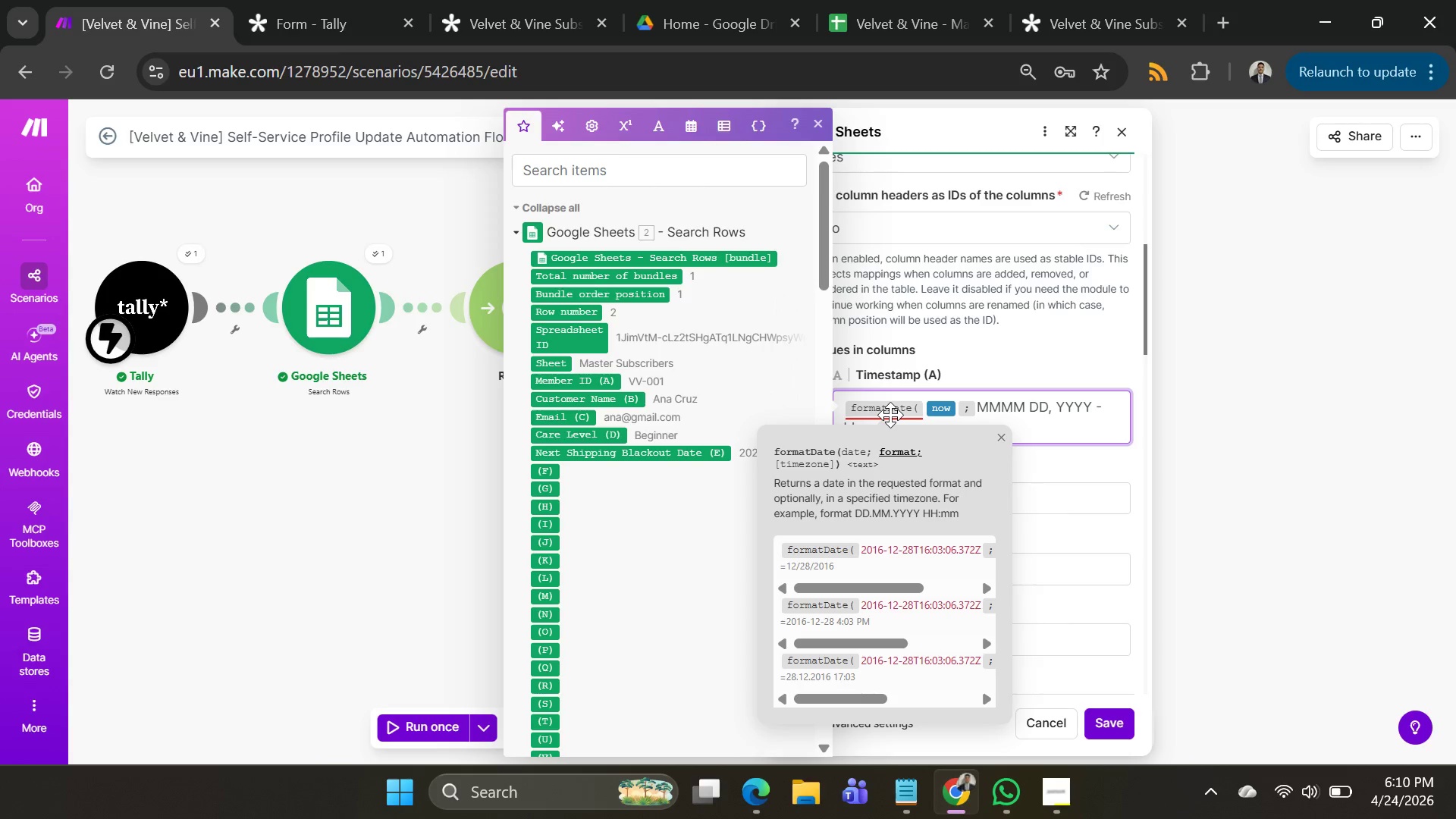 
left_click([1003, 437])
 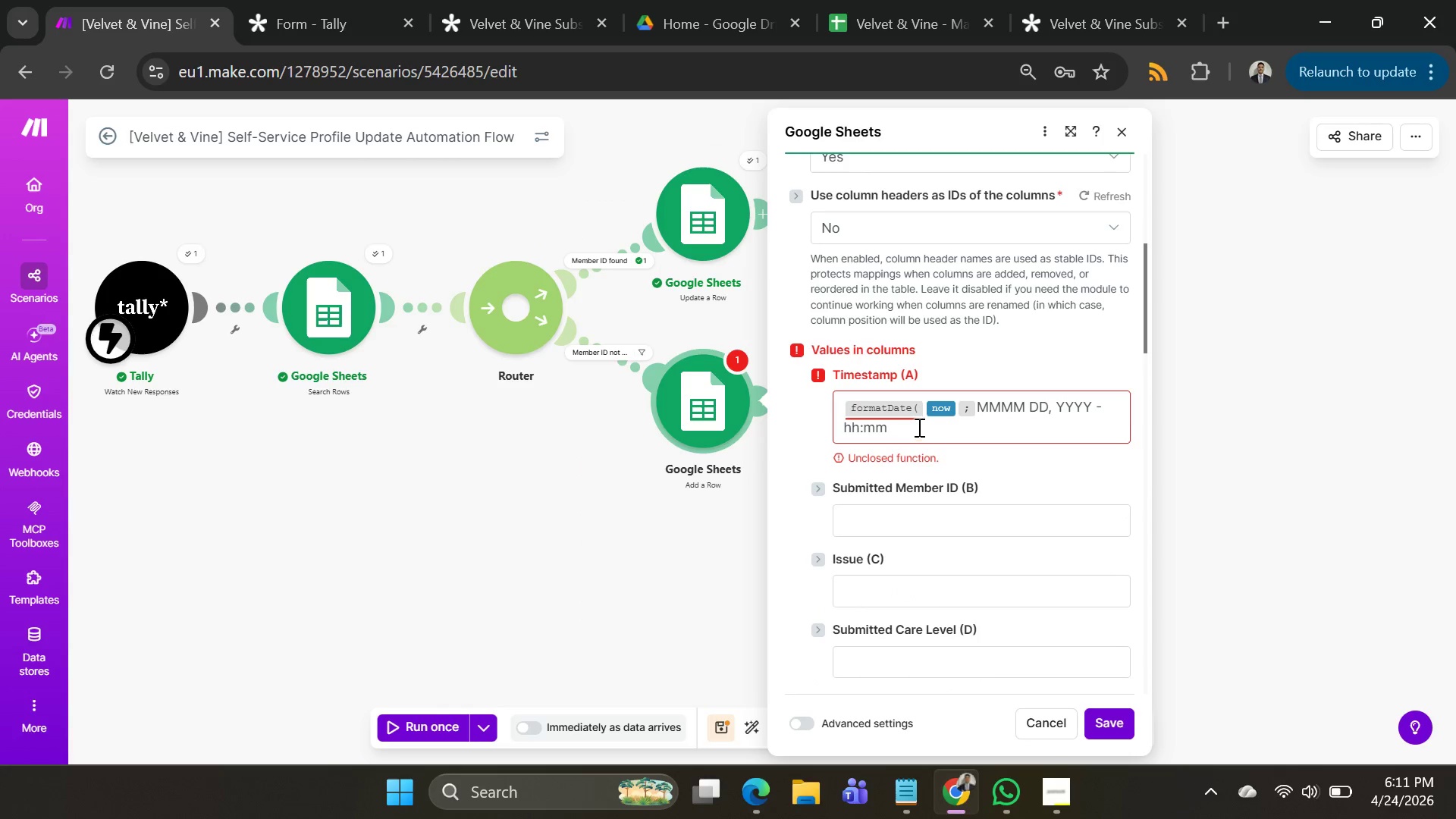 
left_click([918, 427])
 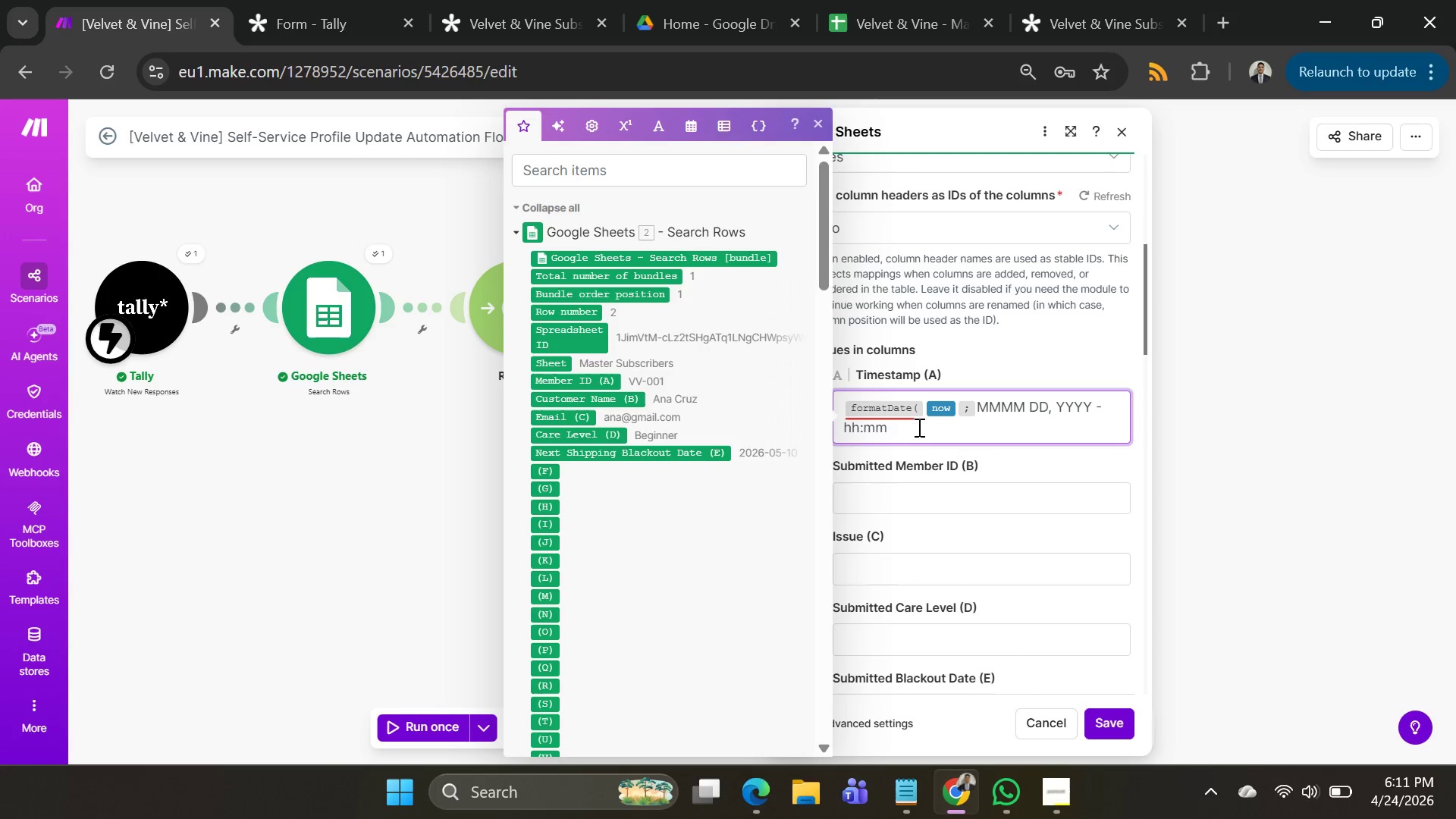 
key(Space)
 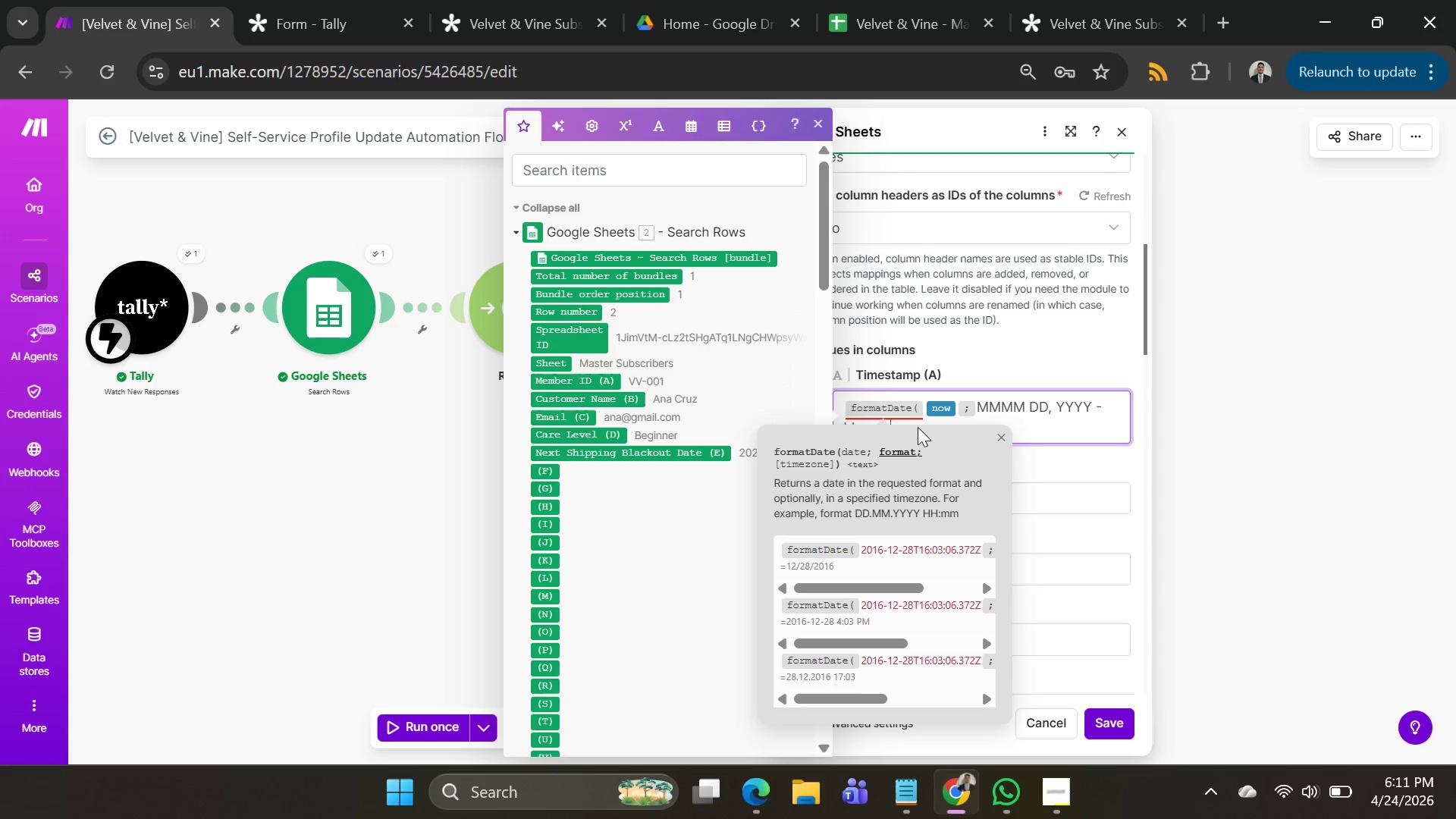 
key(Shift+A)
 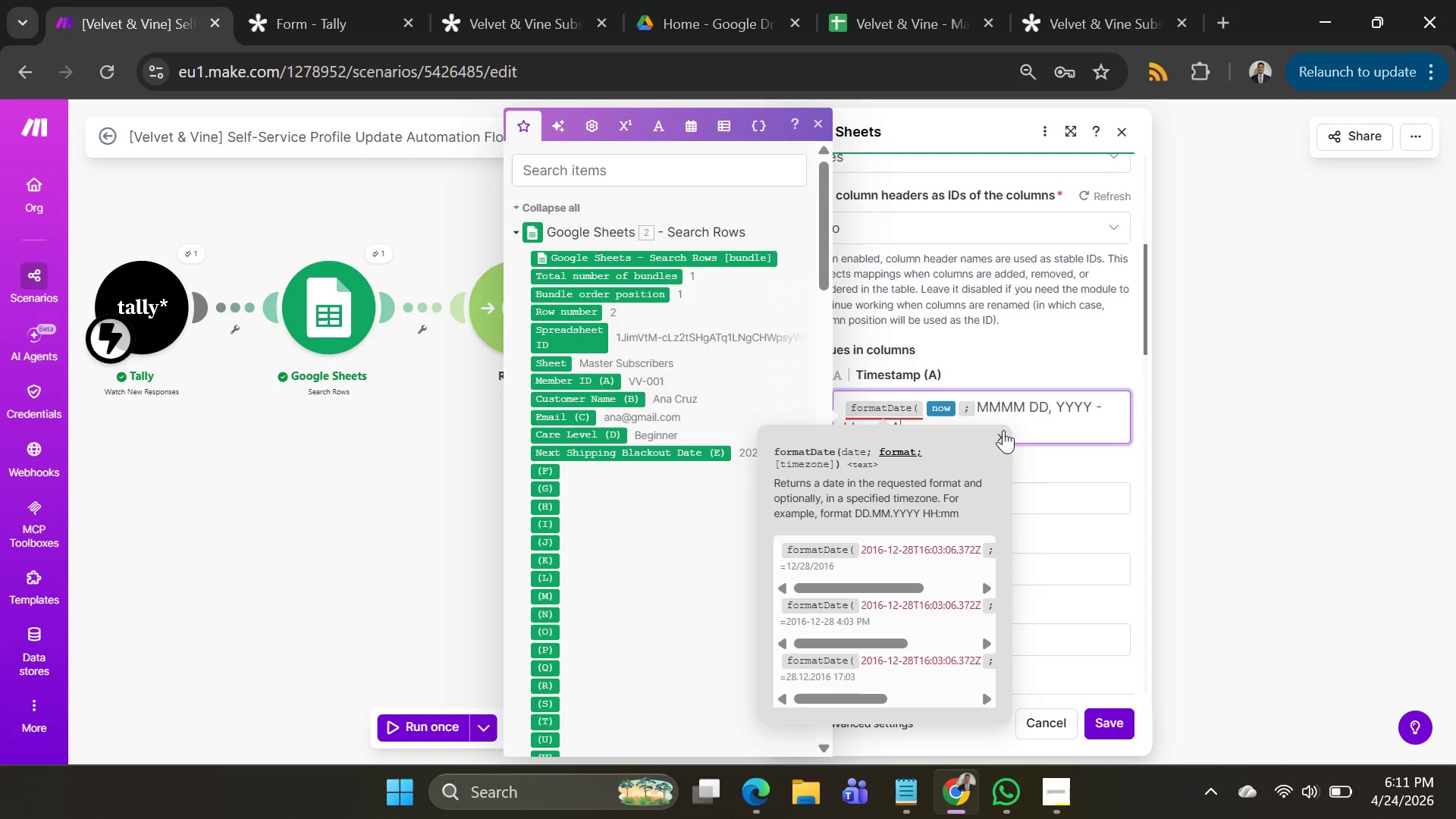 
left_click([1004, 432])
 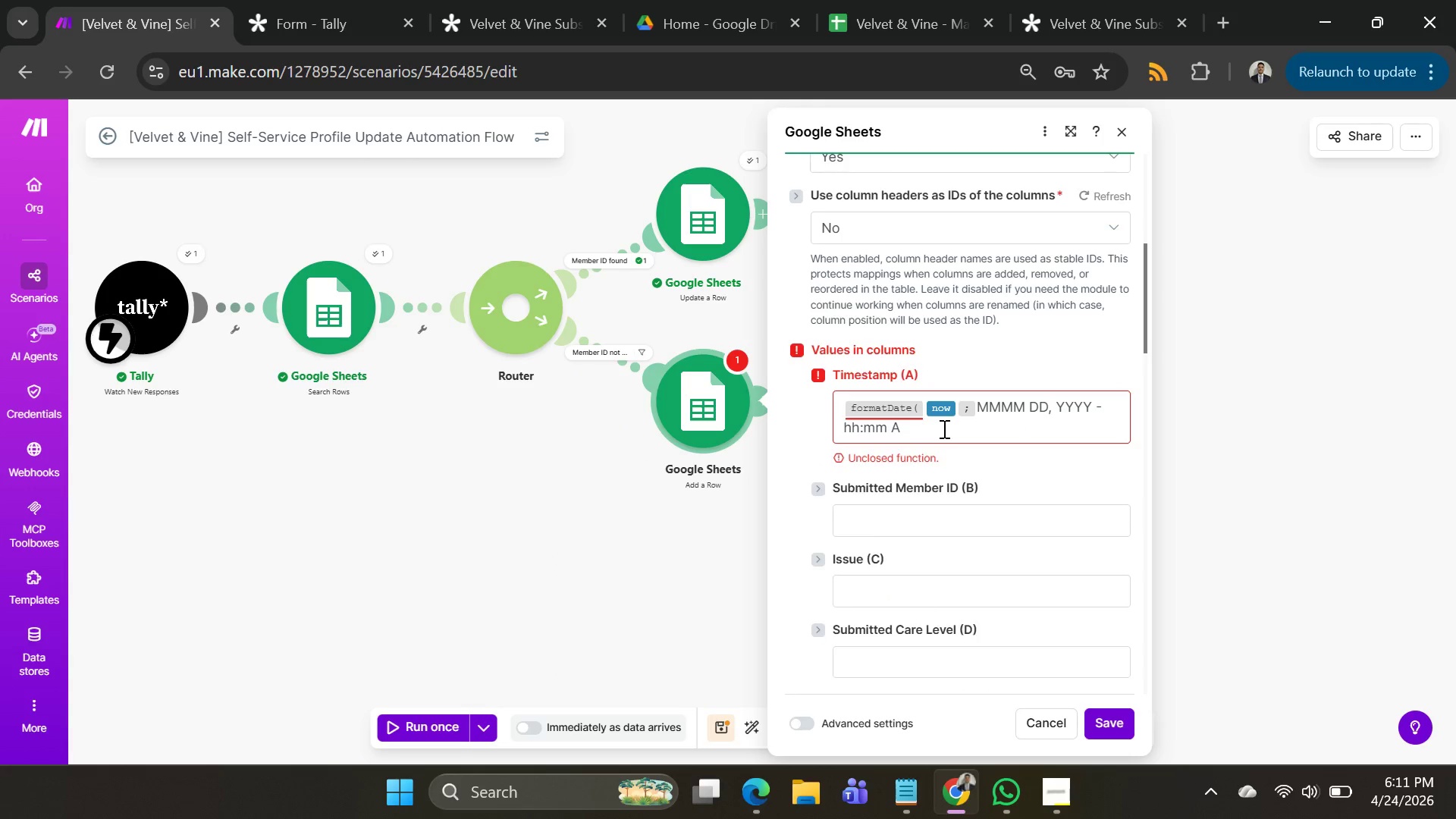 
left_click([943, 428])
 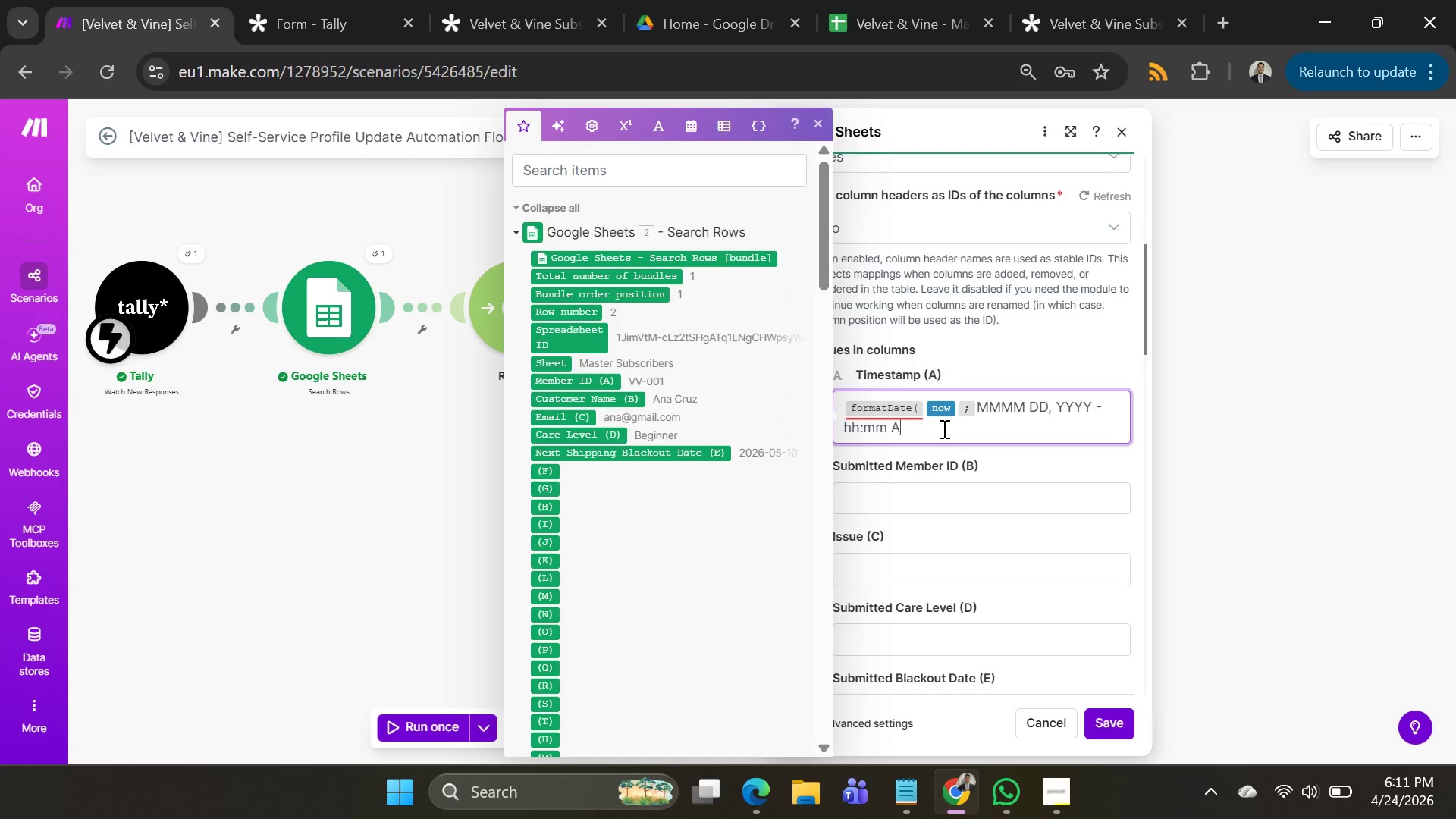 
key(Shift+0)
 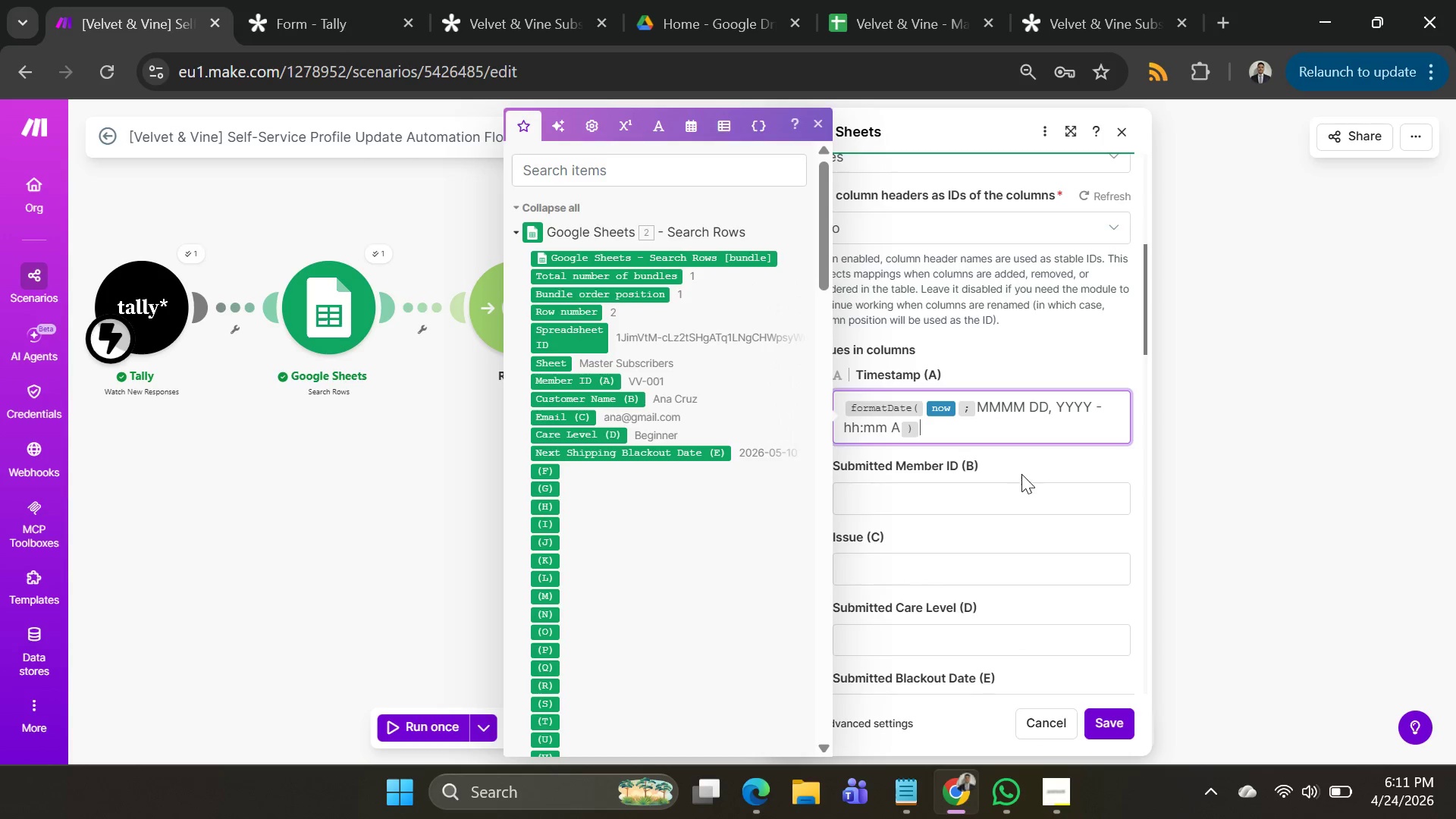 
left_click([1037, 463])
 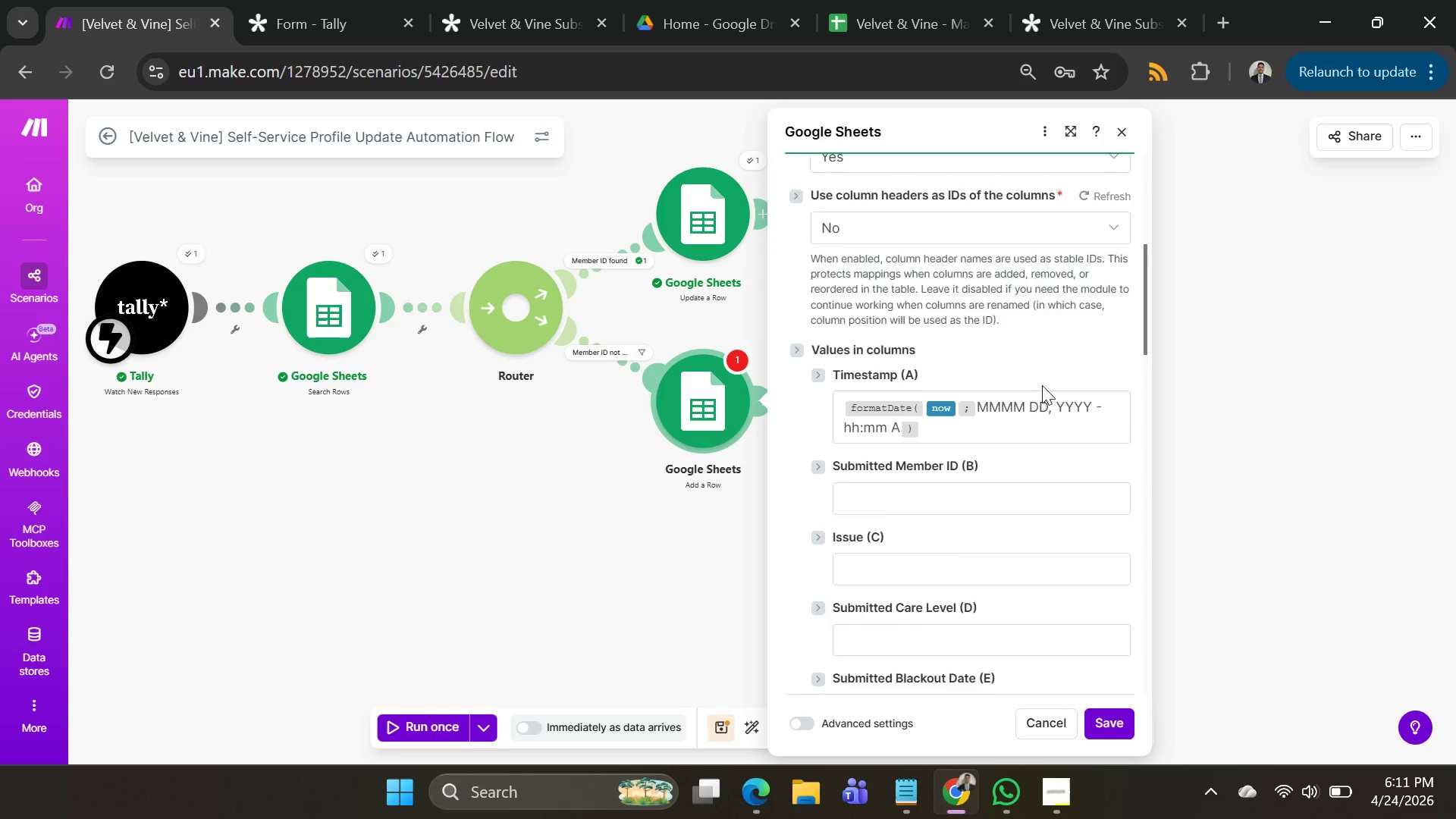 
scroll: coordinate [1042, 385], scroll_direction: down, amount: 2.0
 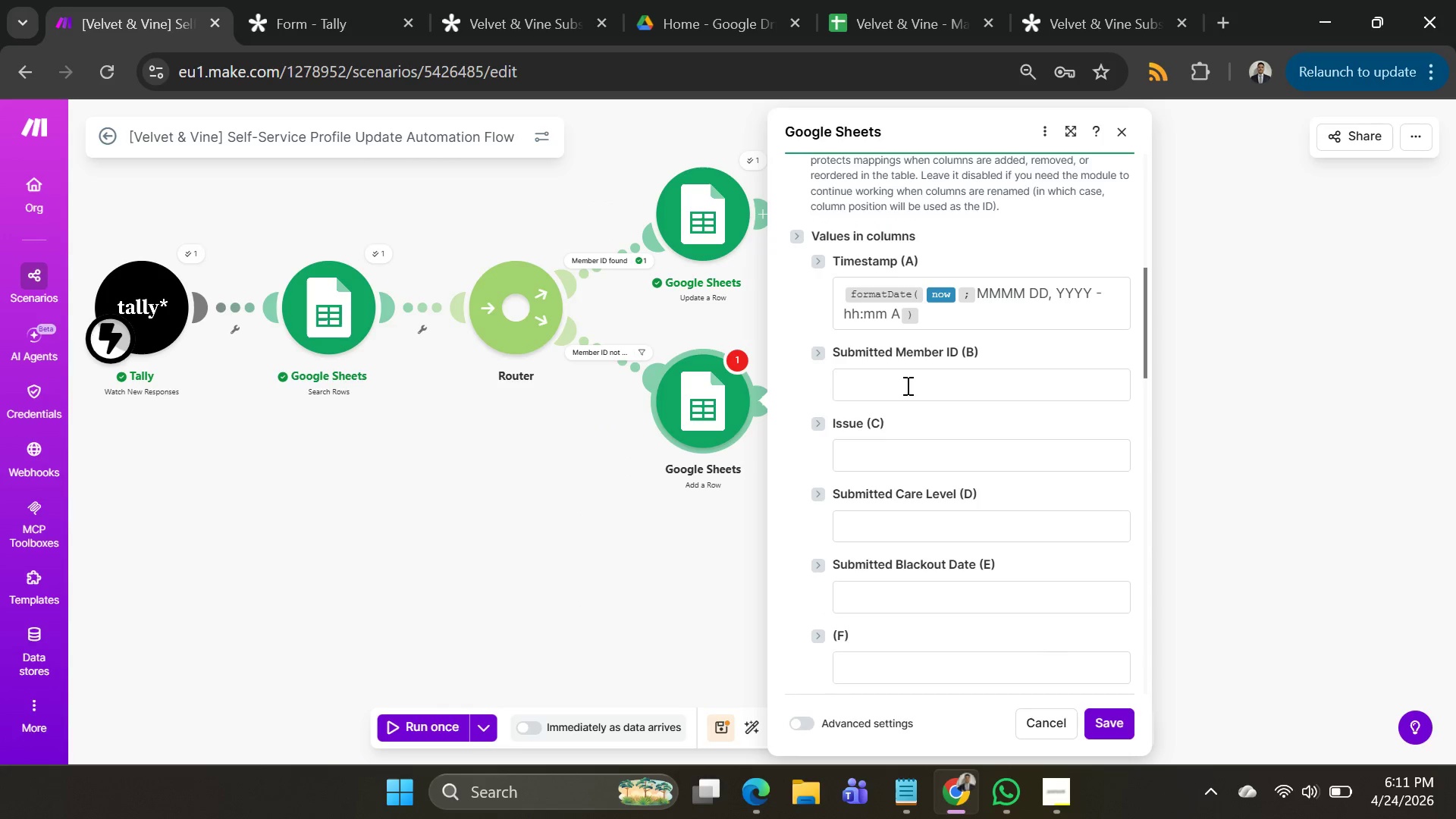 
left_click([906, 385])
 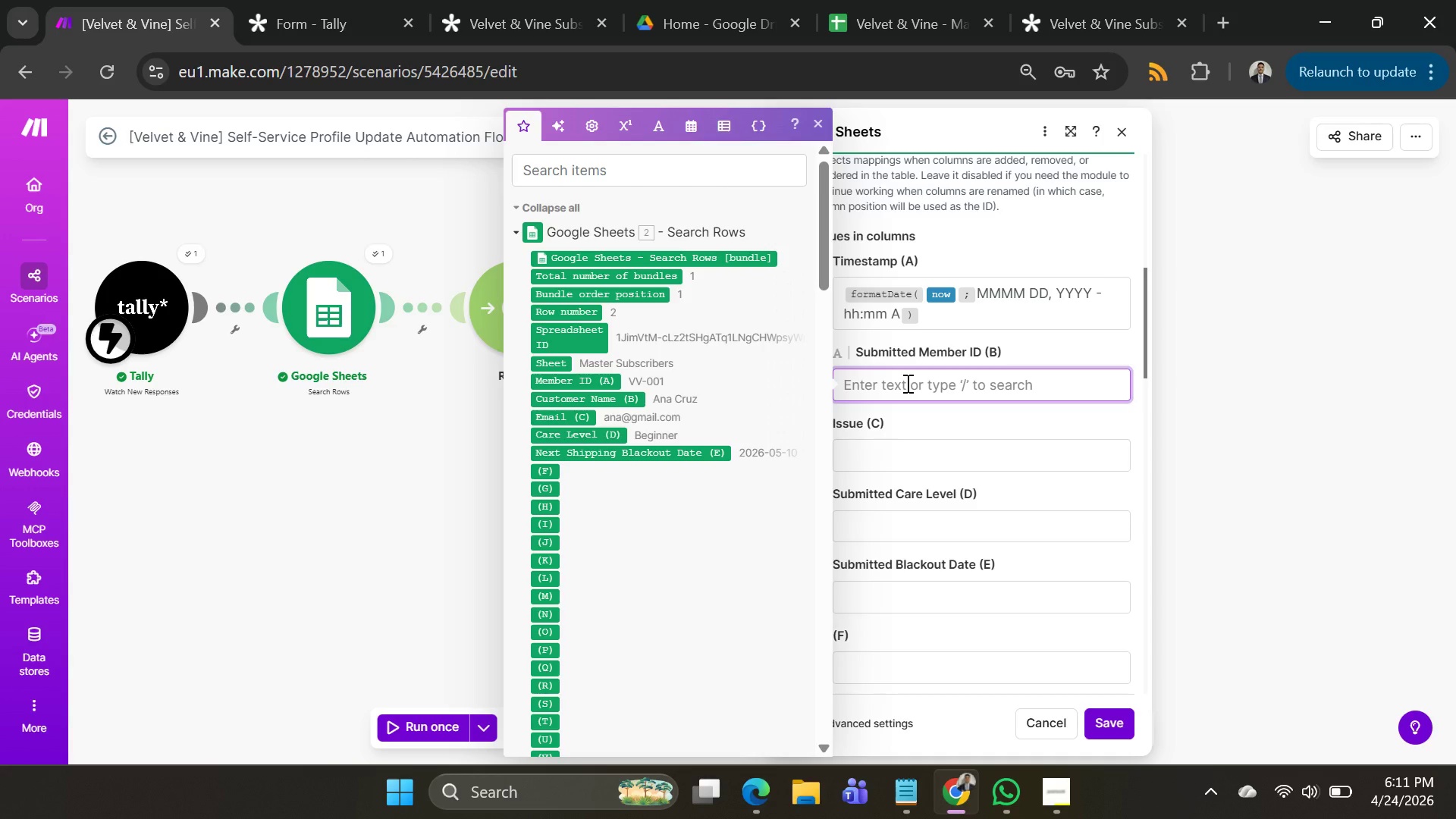 
wait(14.33)
 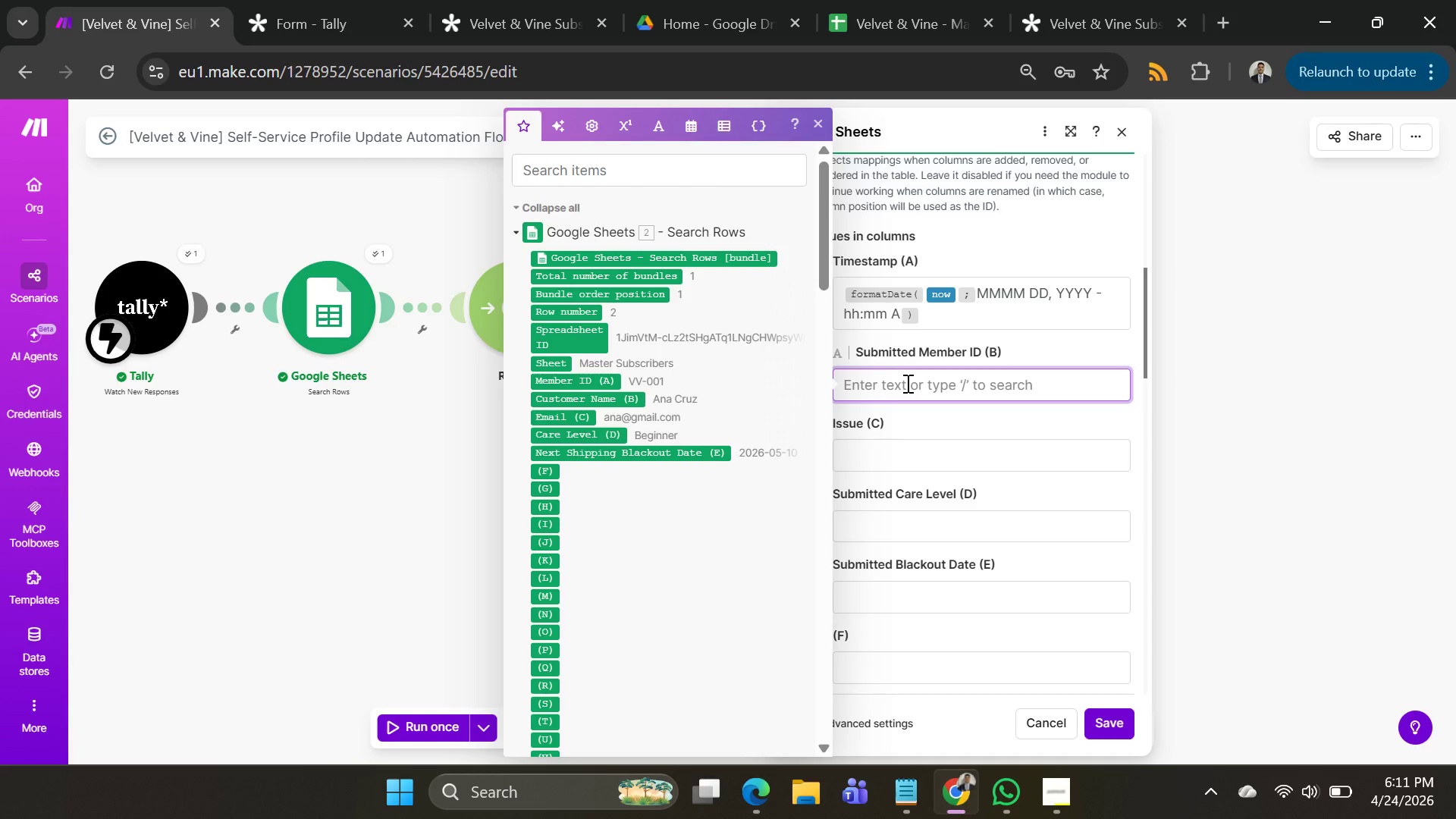 
scroll: coordinate [608, 485], scroll_direction: down, amount: 21.0
 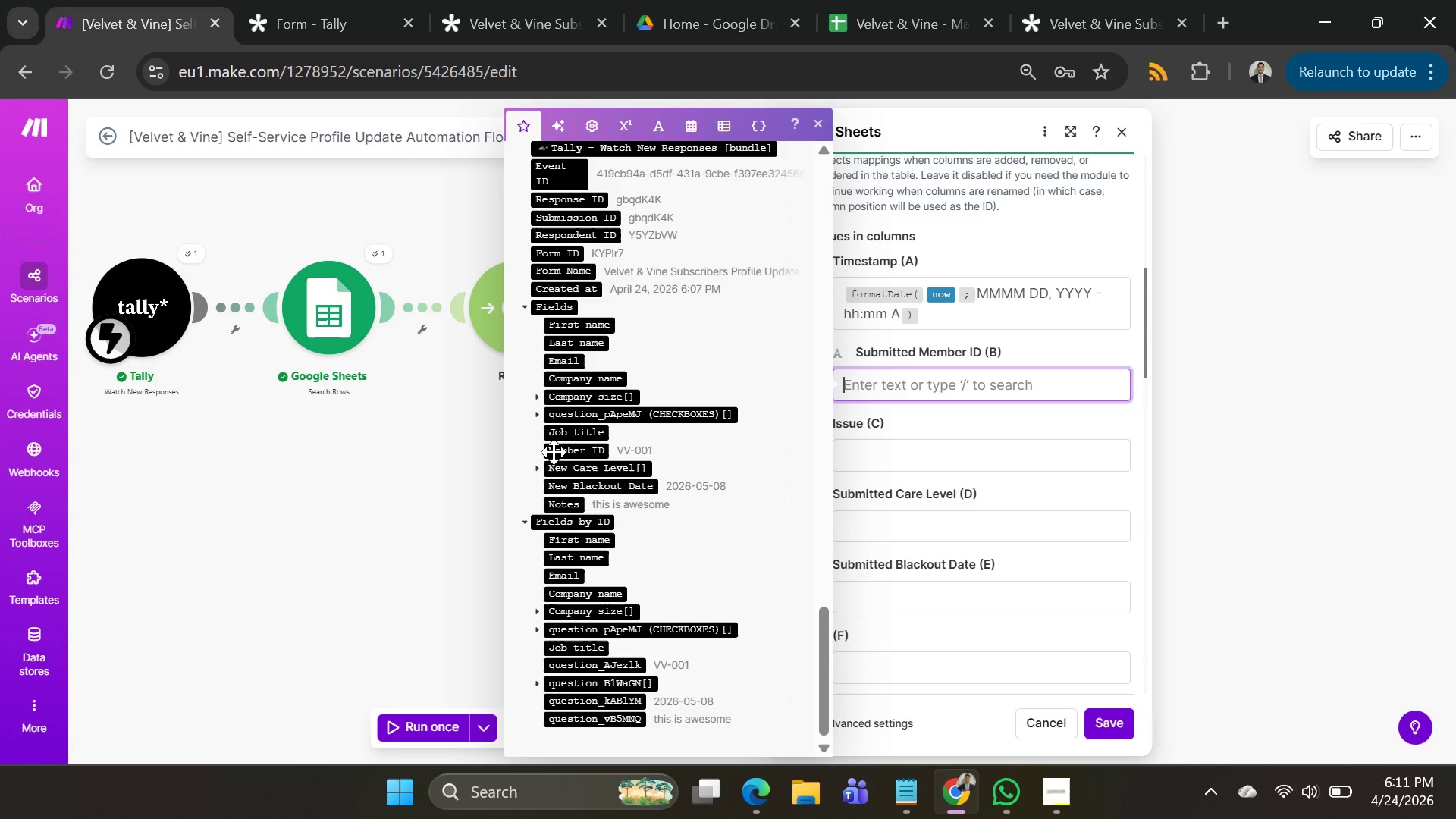 
left_click([554, 452])
 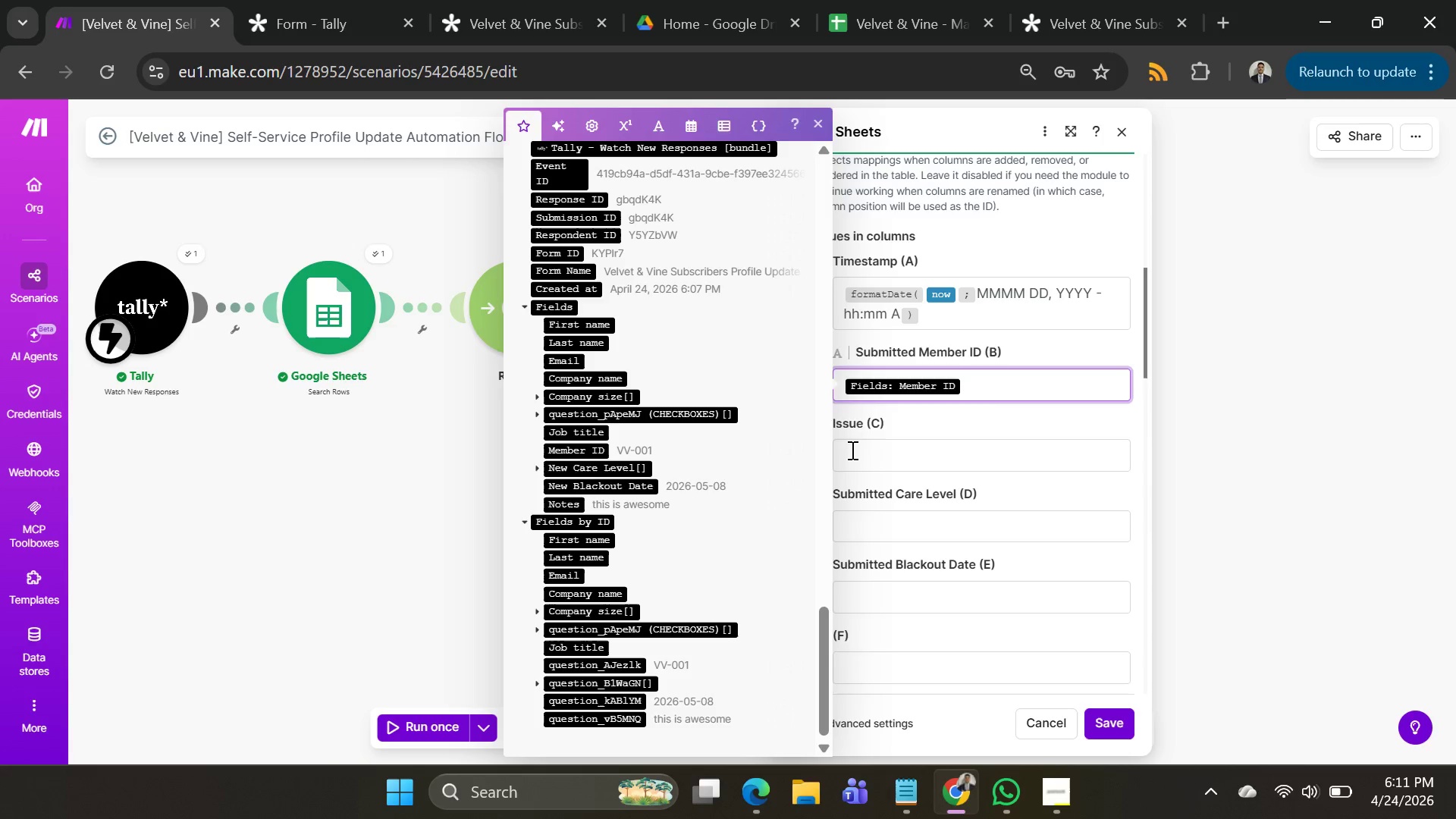 
left_click([851, 450])
 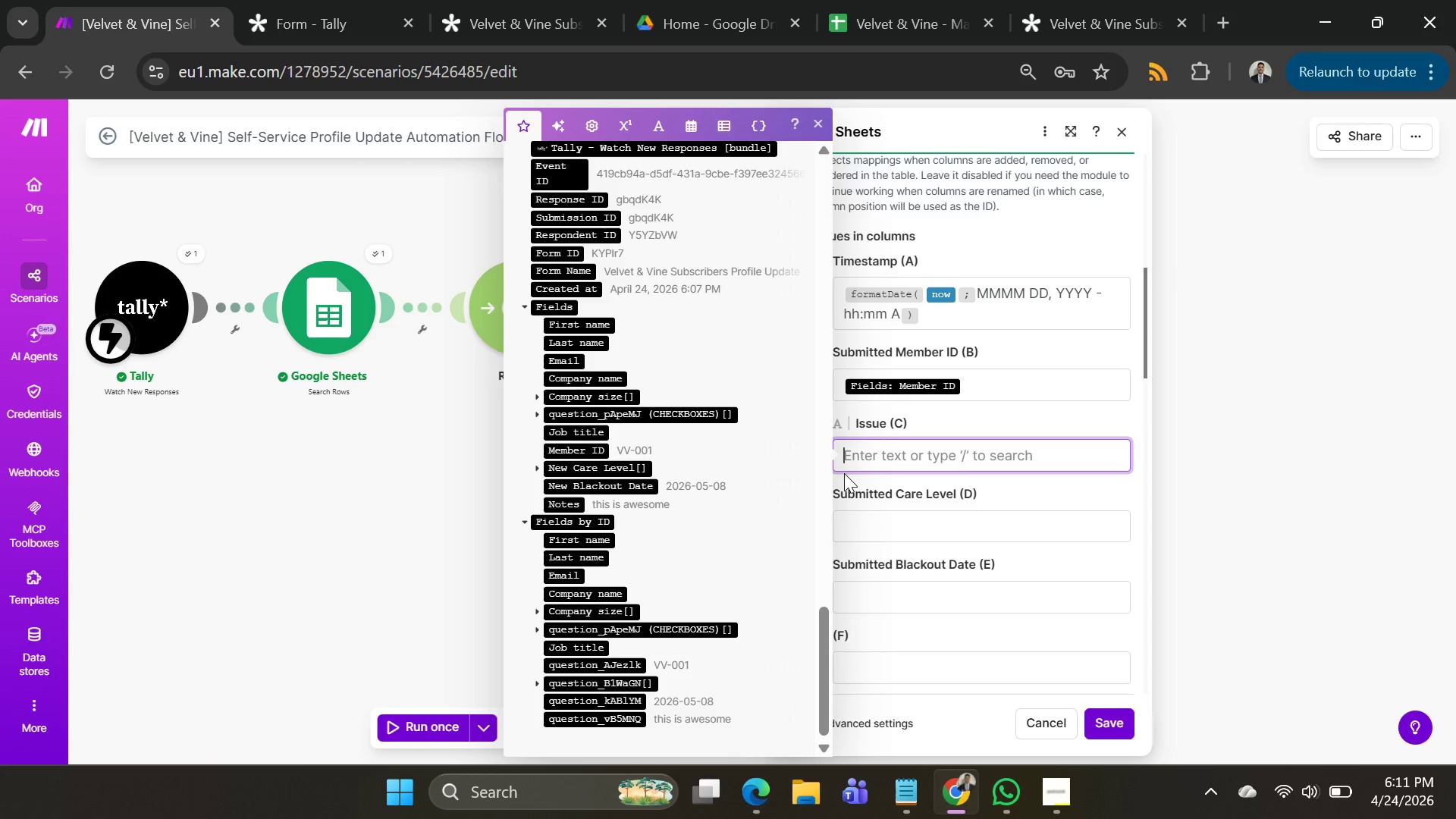 
wait(14.42)
 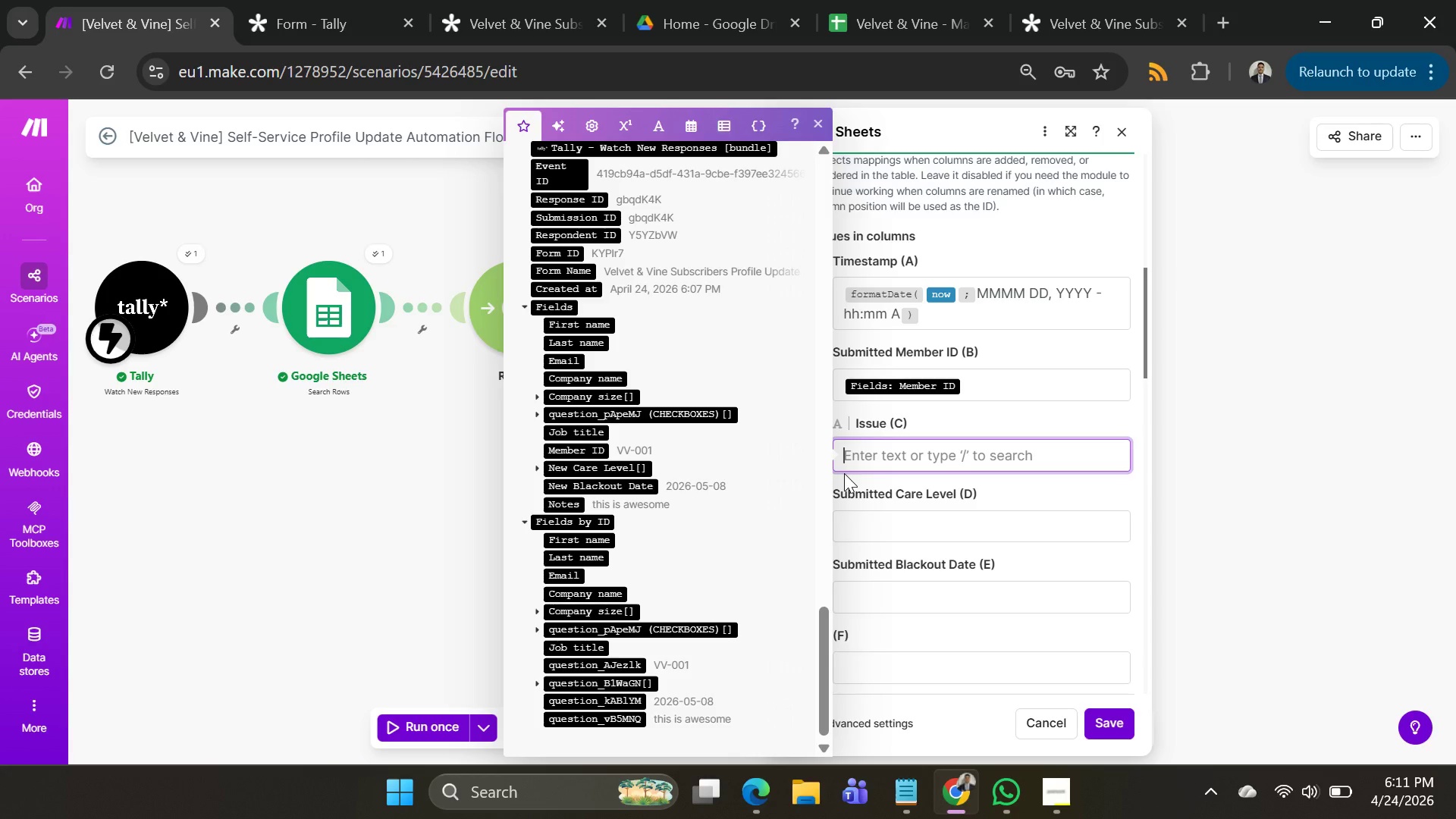 
scroll: coordinate [619, 554], scroll_direction: down, amount: 3.0
 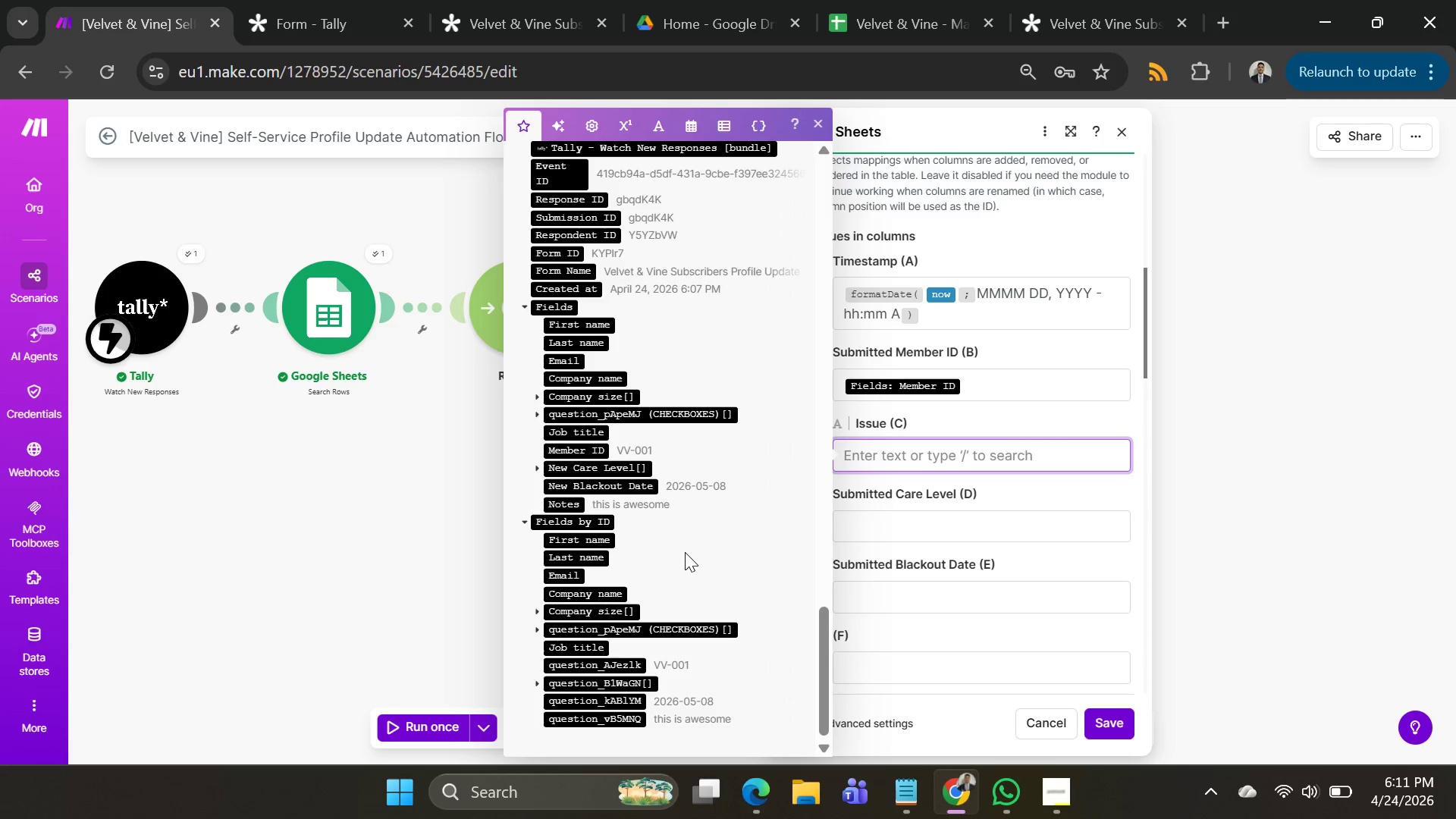 
wait(12.73)
 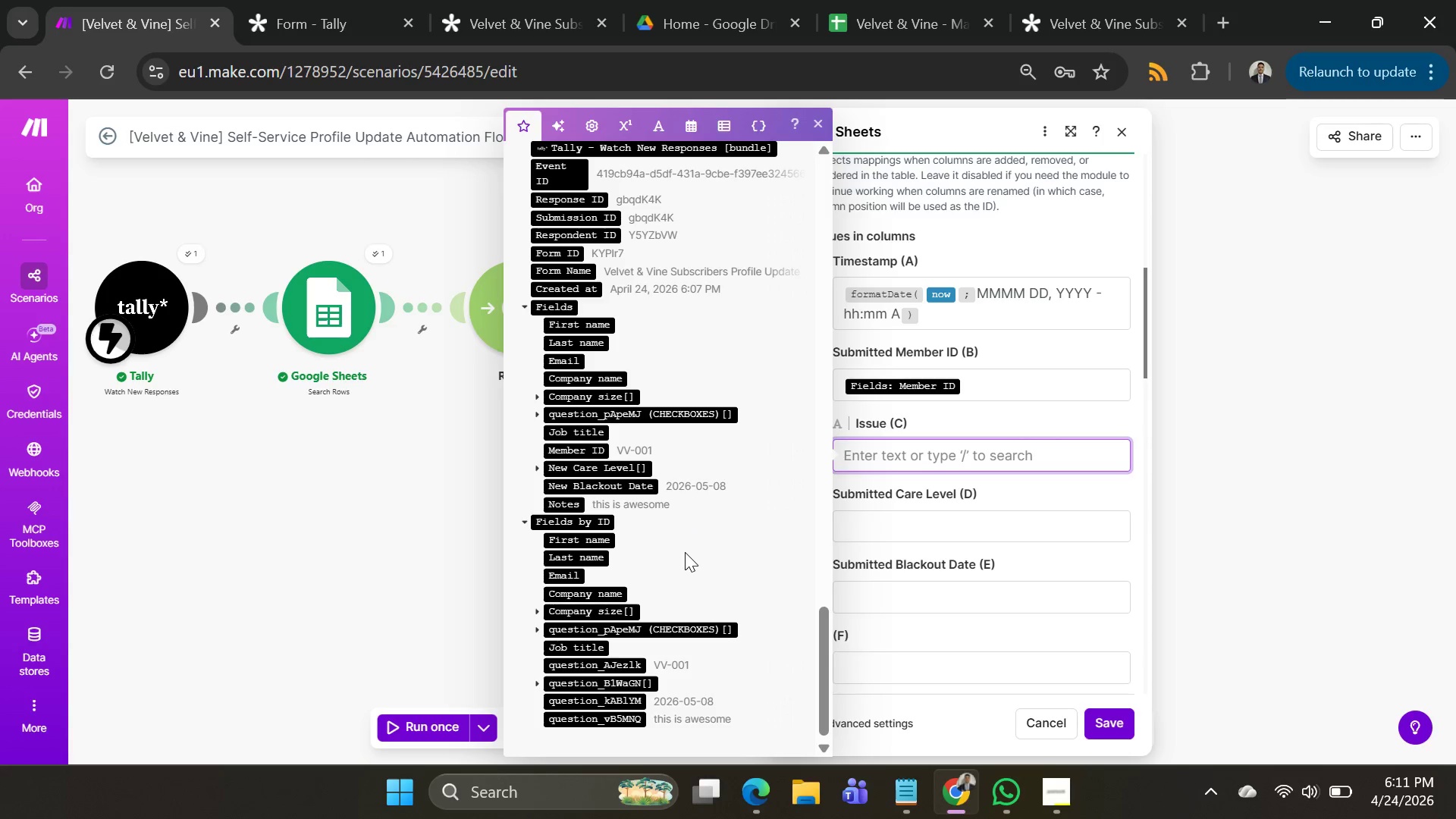 
scroll: coordinate [714, 500], scroll_direction: down, amount: 1.0
 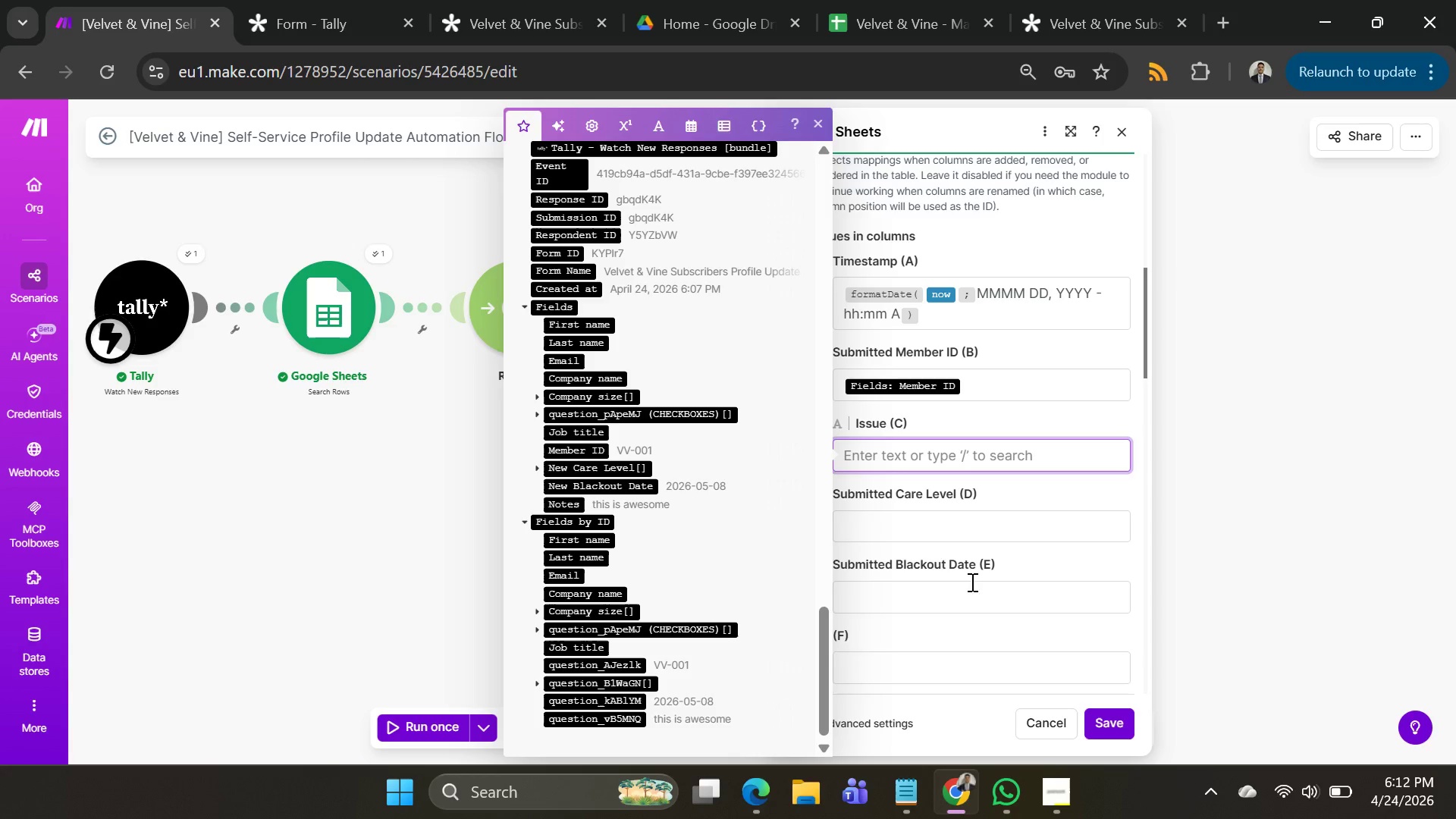 
left_click([905, 526])
 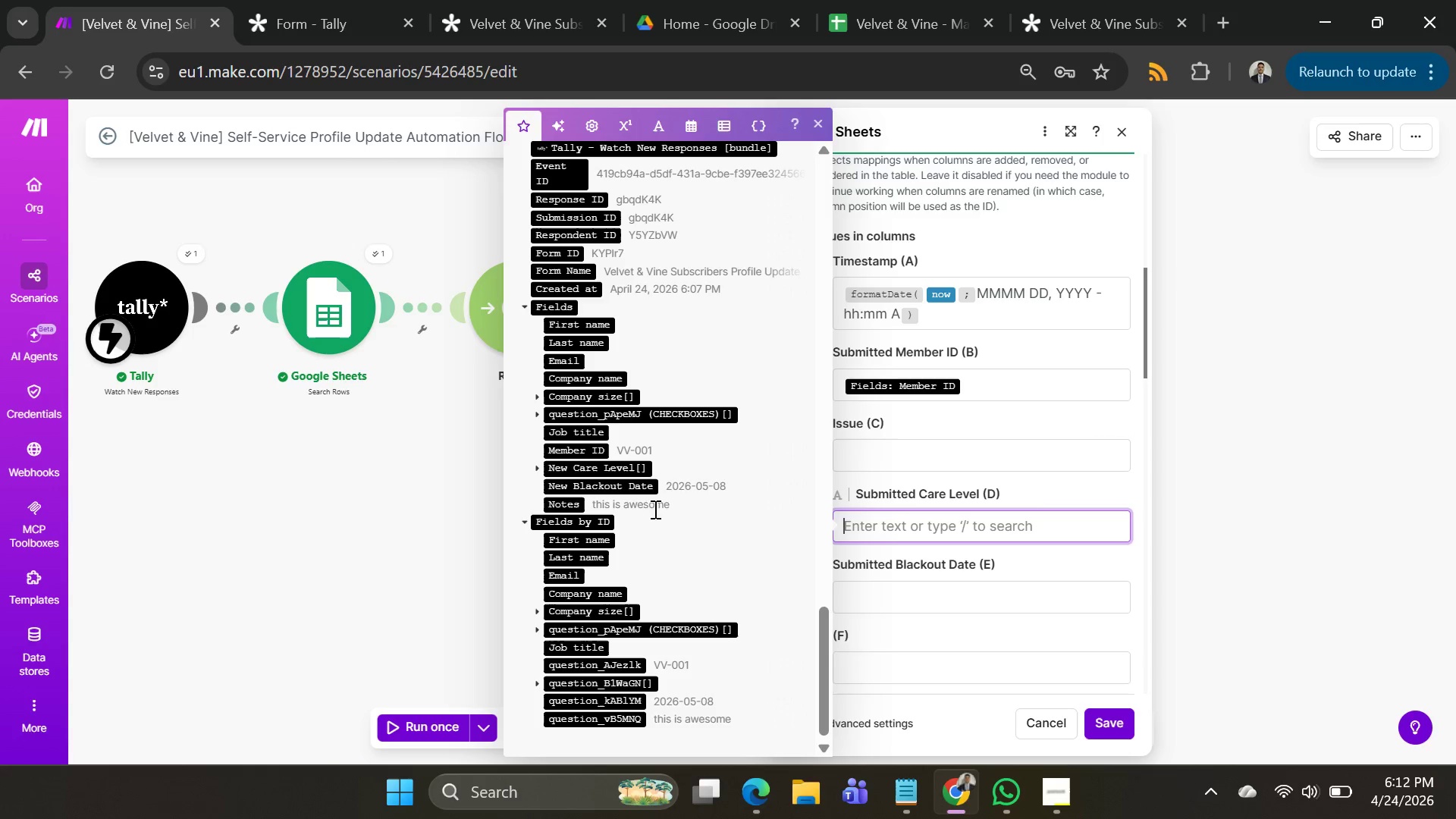 
left_click([589, 469])
 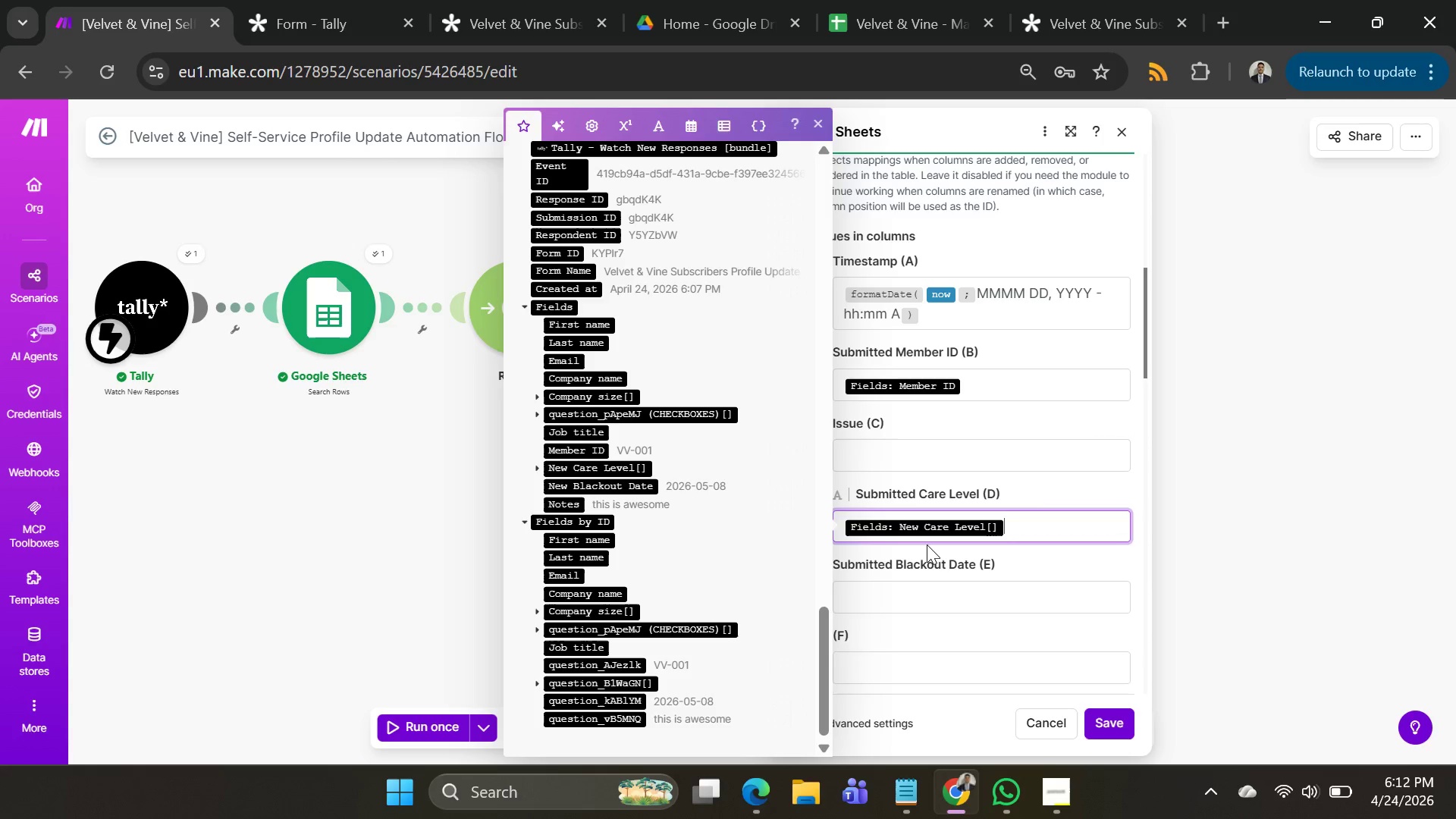 
key(Backspace)
 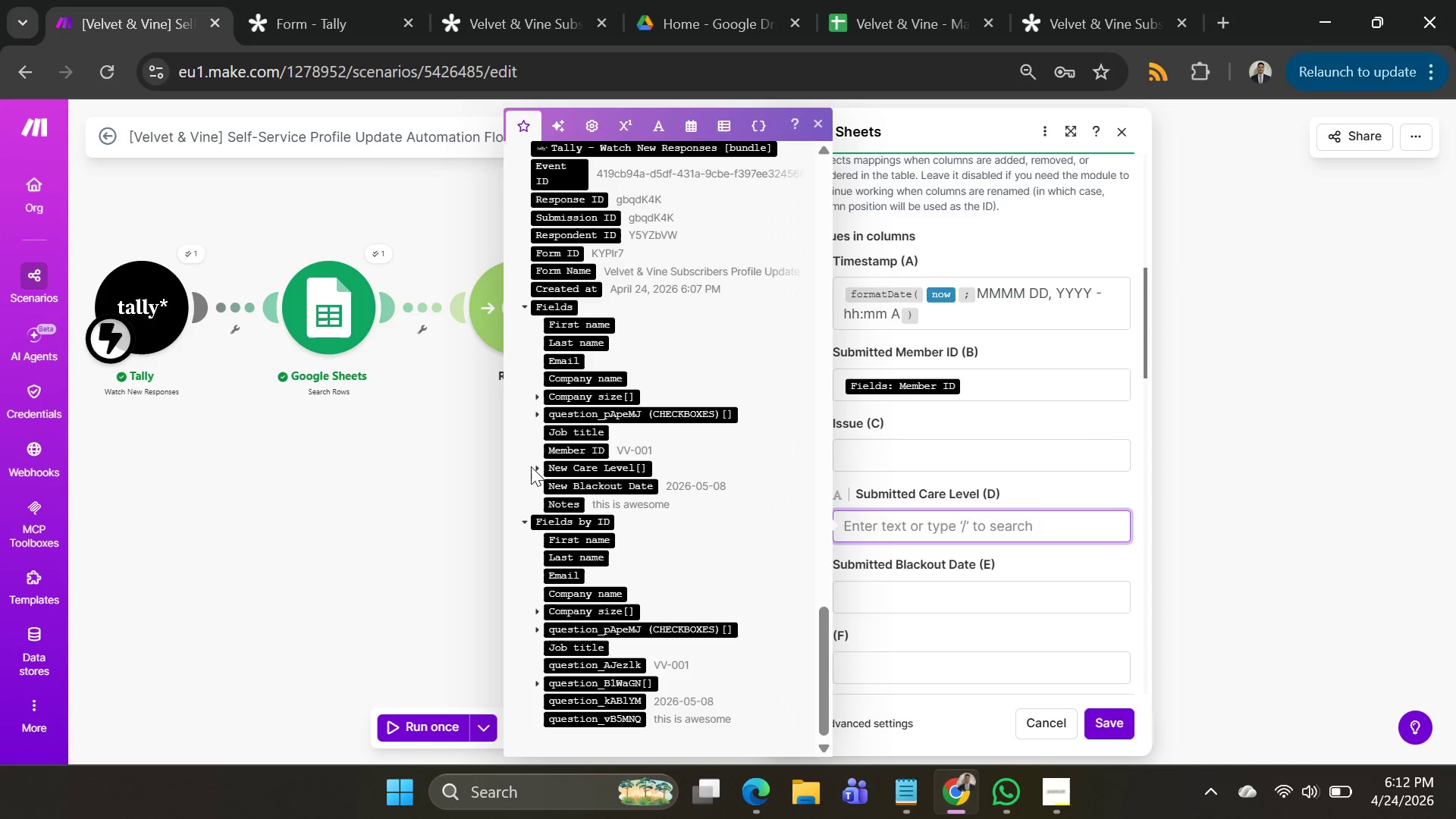 
left_click([533, 468])
 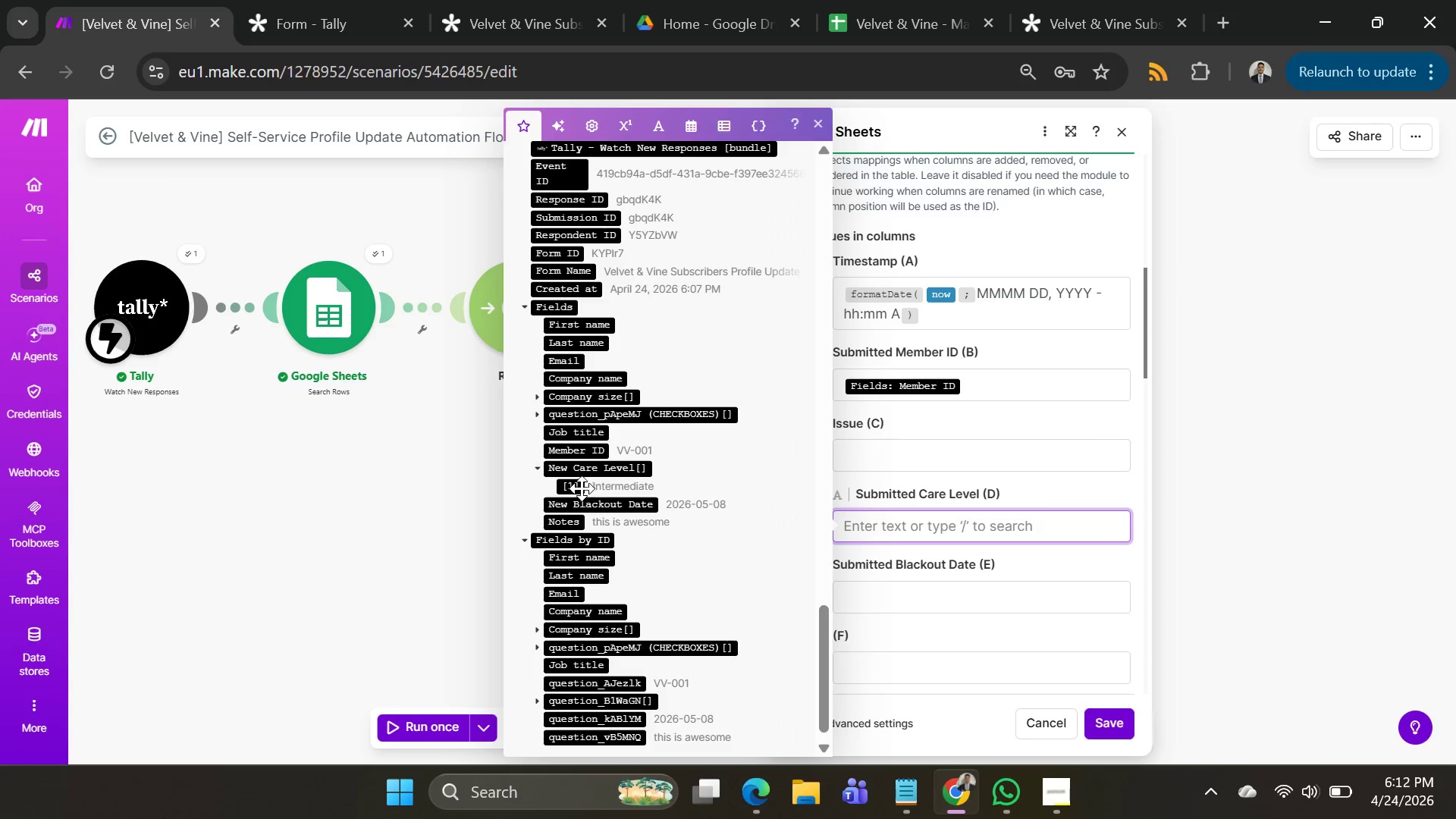 
left_click([580, 485])
 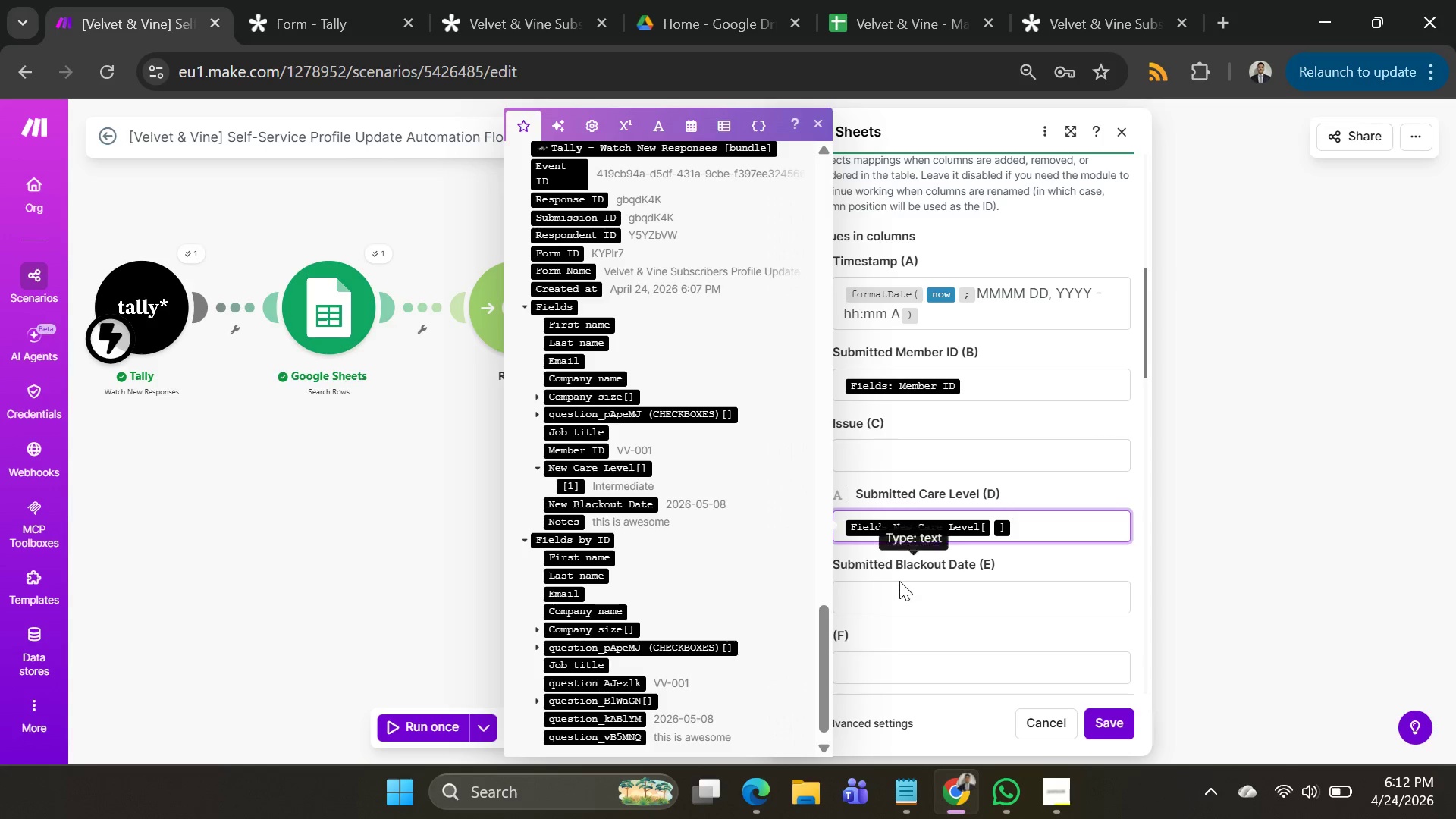 
left_click([899, 584])
 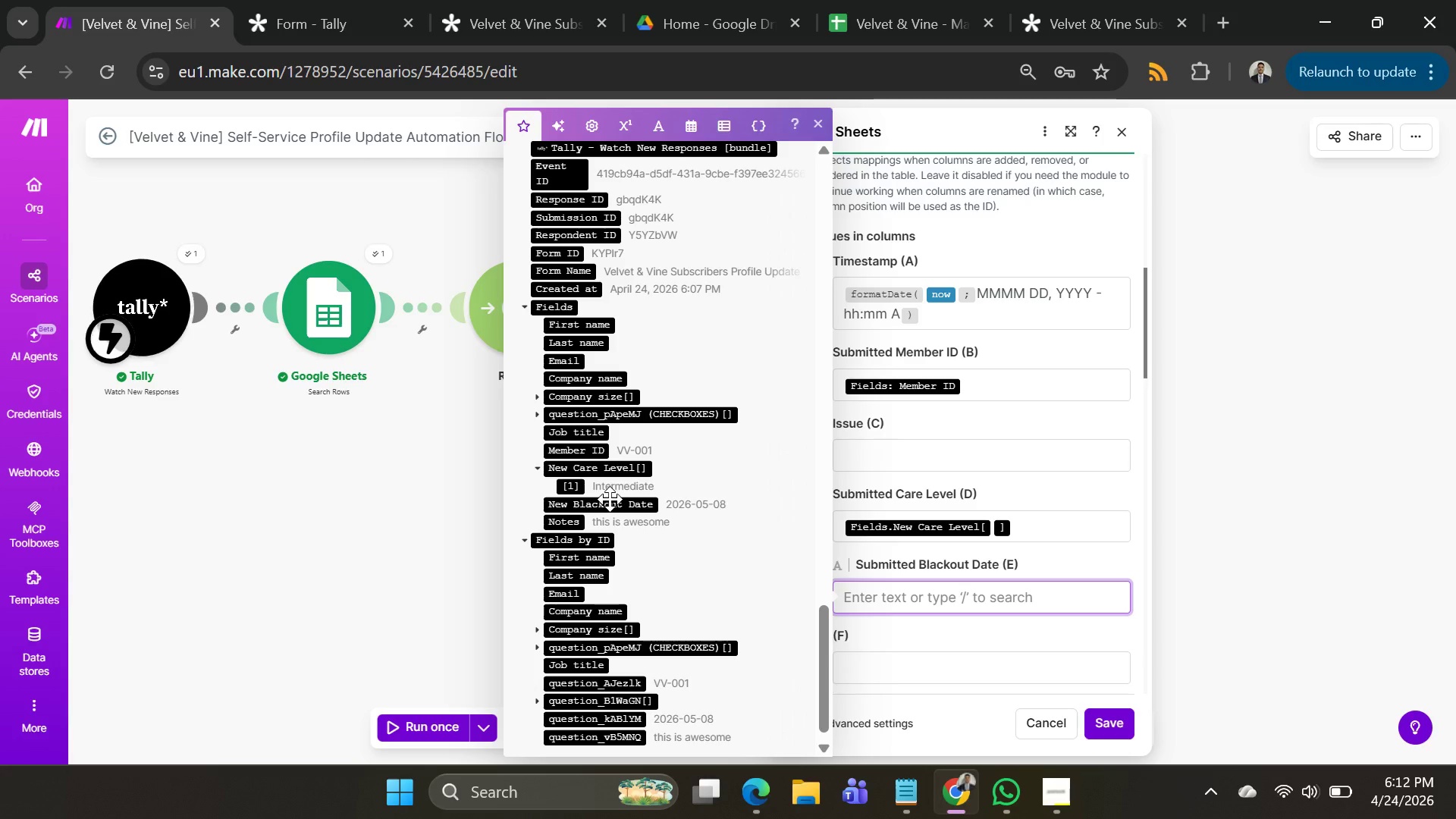 
left_click([610, 499])
 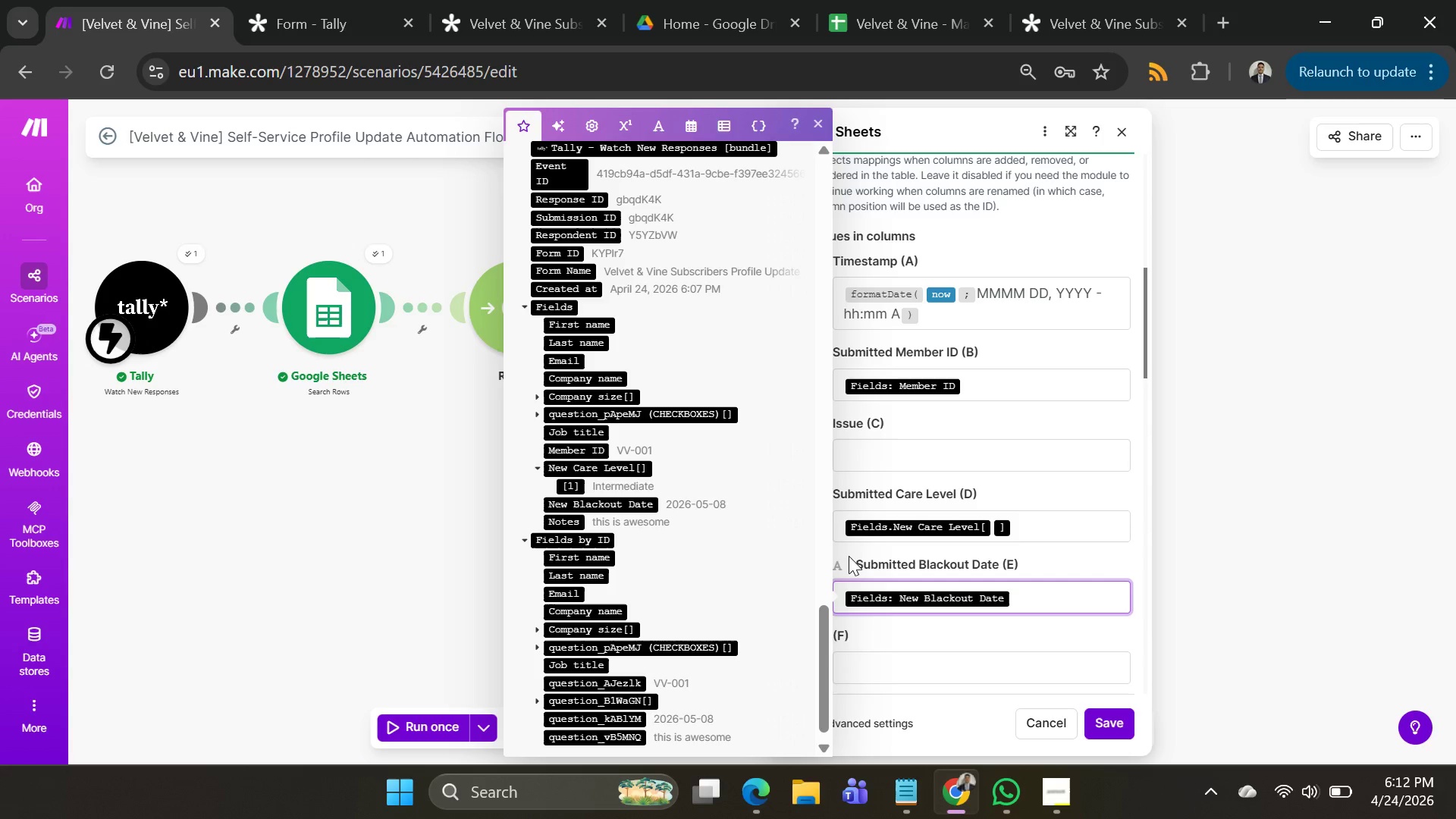 
wait(8.67)
 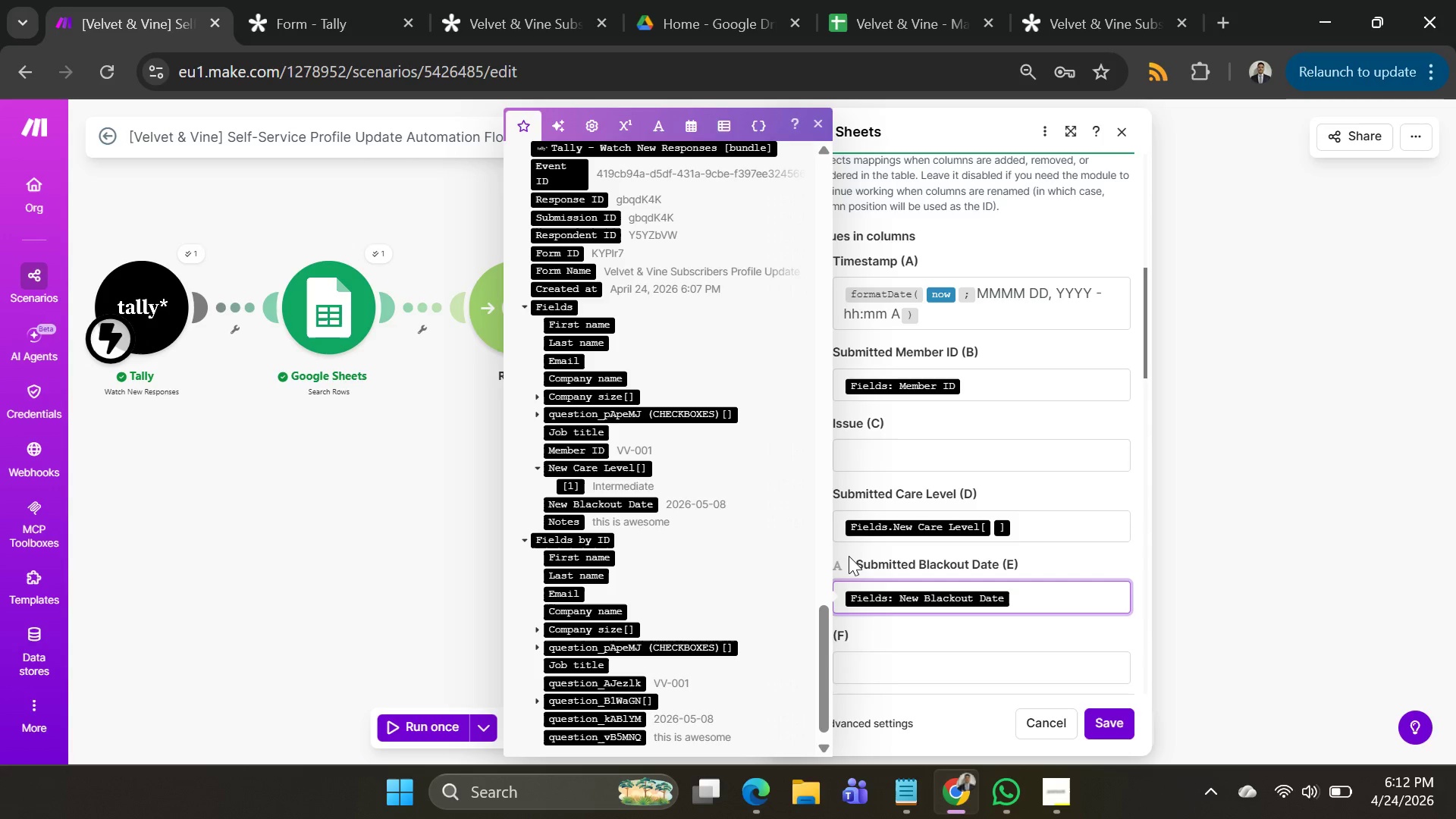 
left_click([880, 453])
 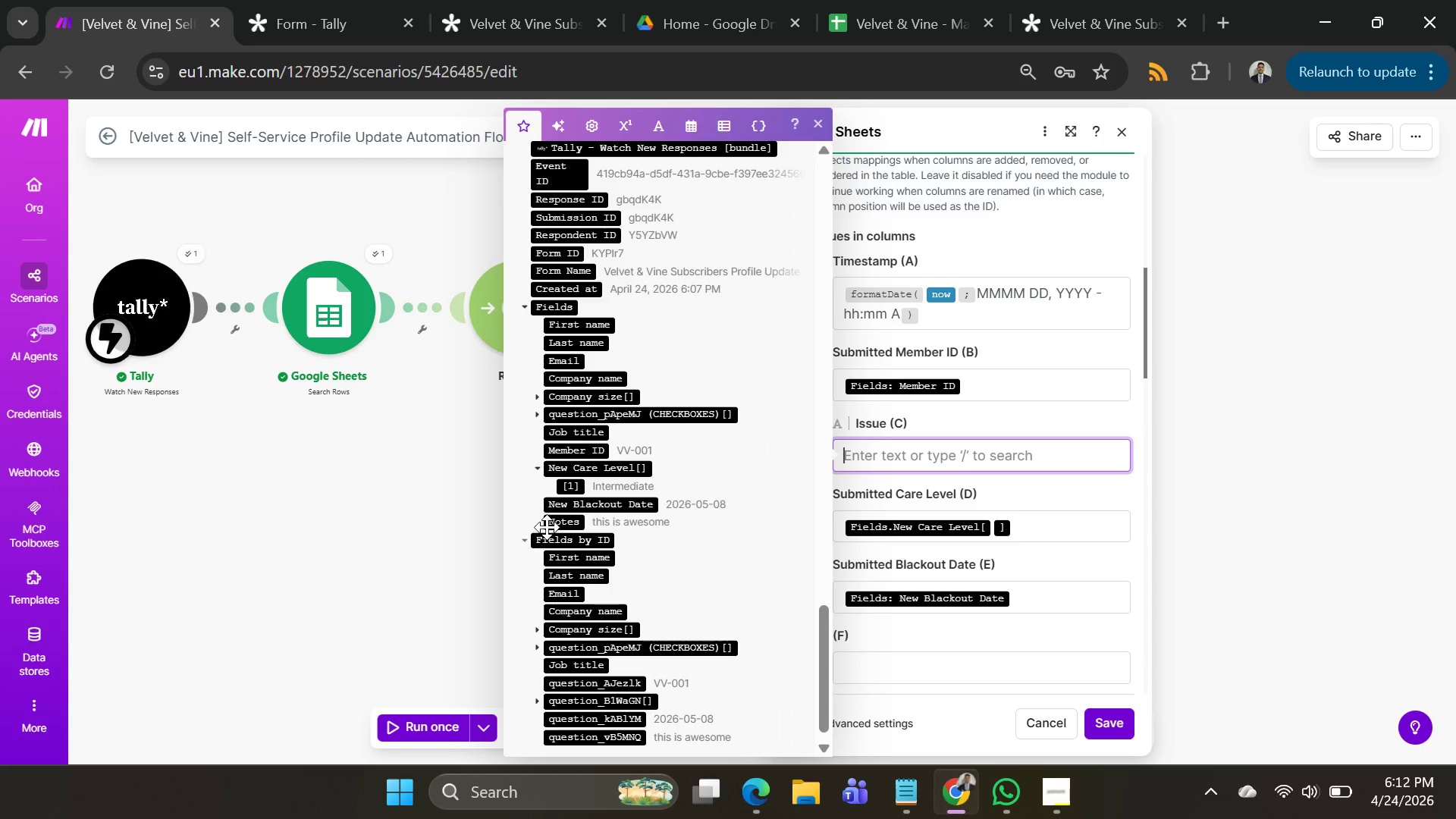 
left_click([552, 523])
 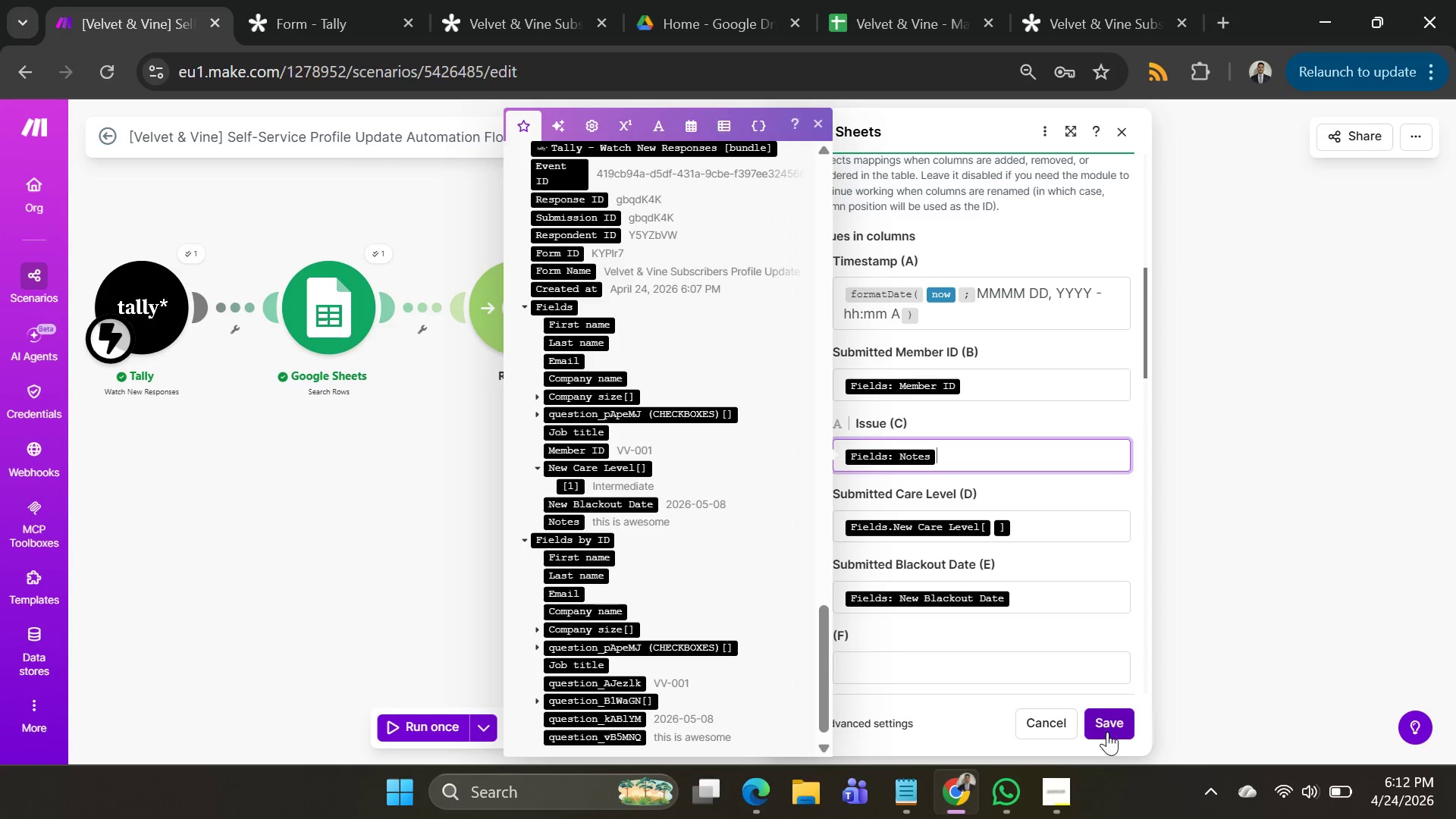 
scroll: coordinate [1056, 555], scroll_direction: down, amount: 2.0
 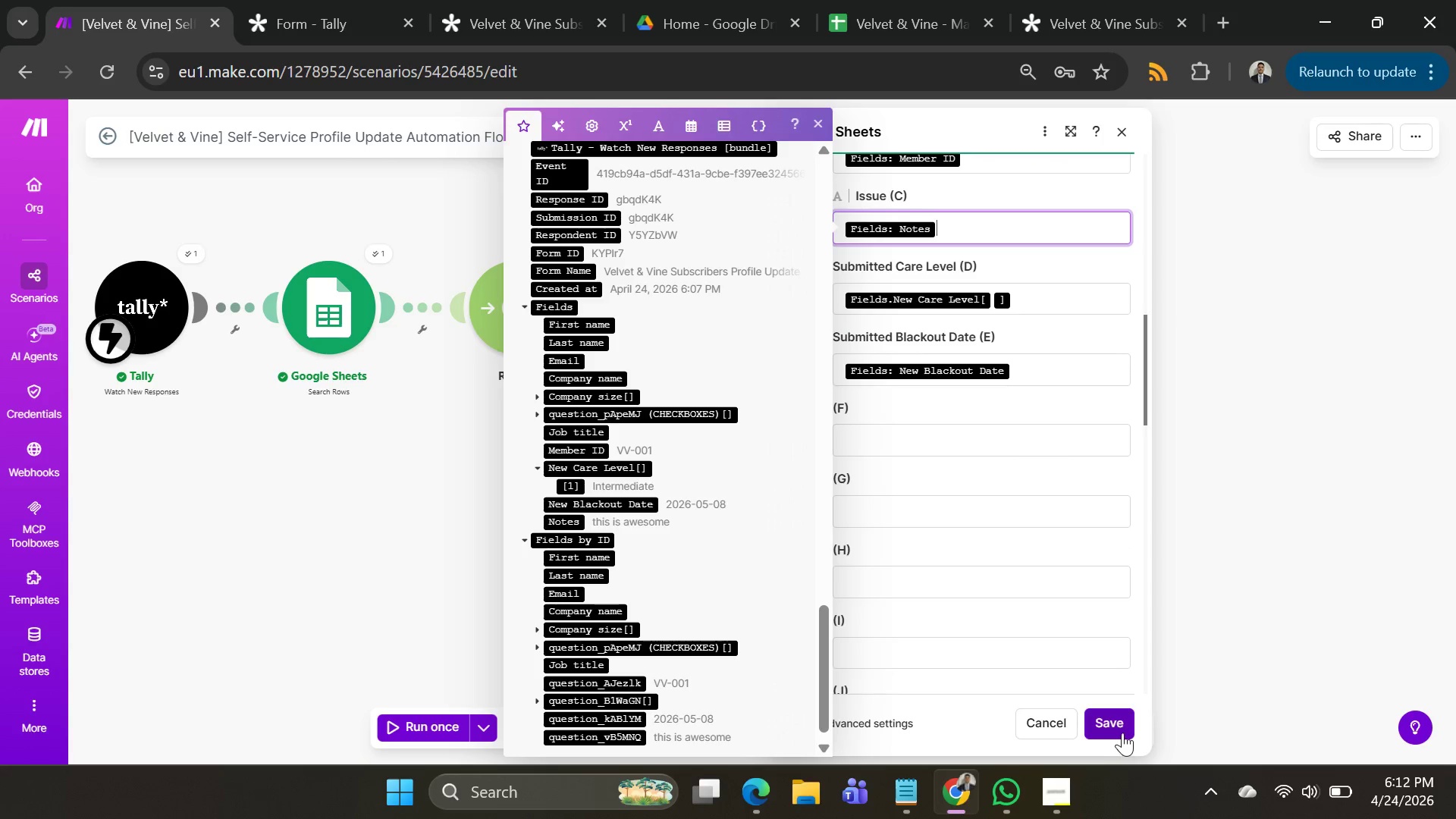 
left_click([1122, 730])
 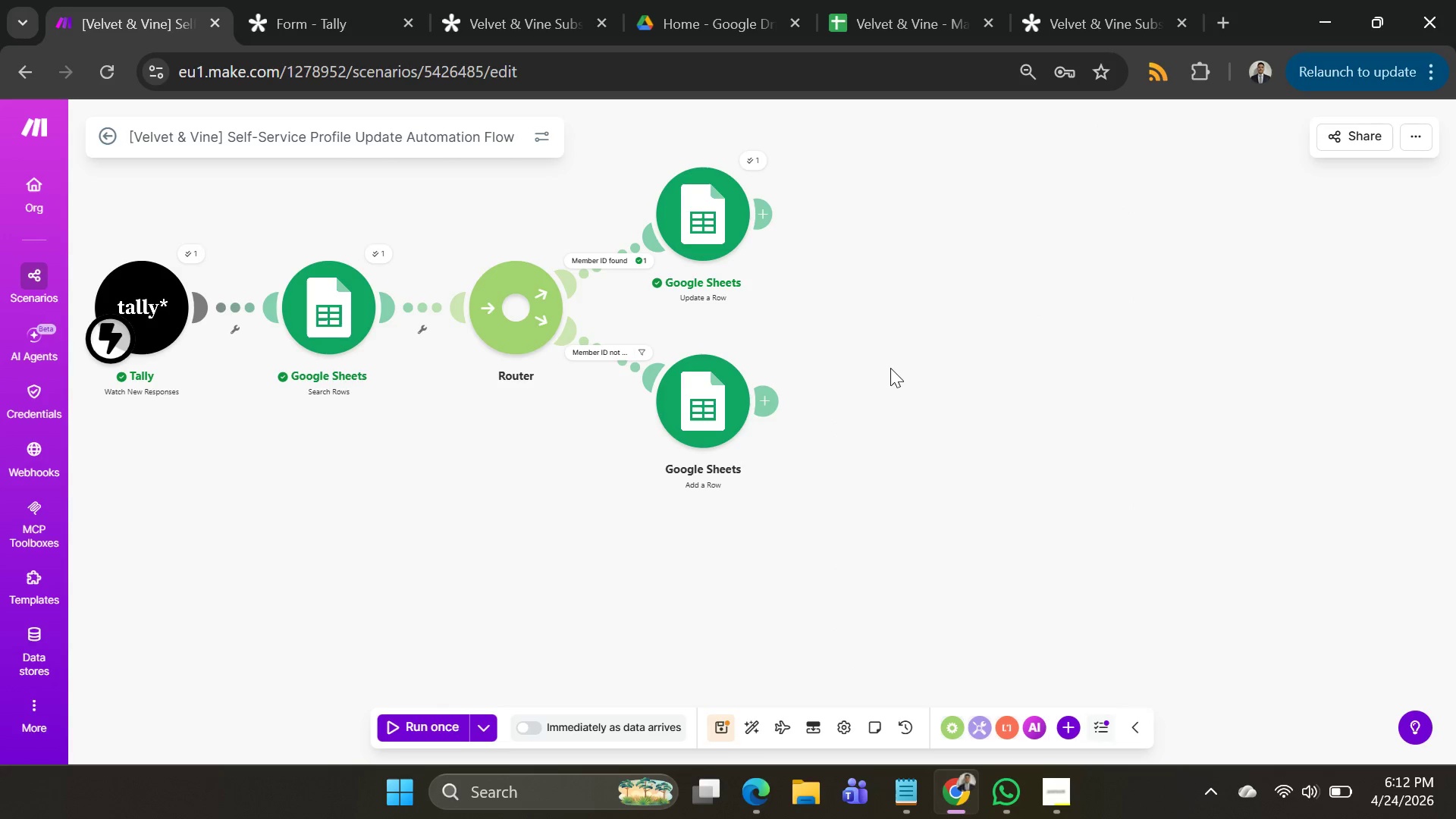 
left_click_drag(start_coordinate=[902, 359], to_coordinate=[925, 443])
 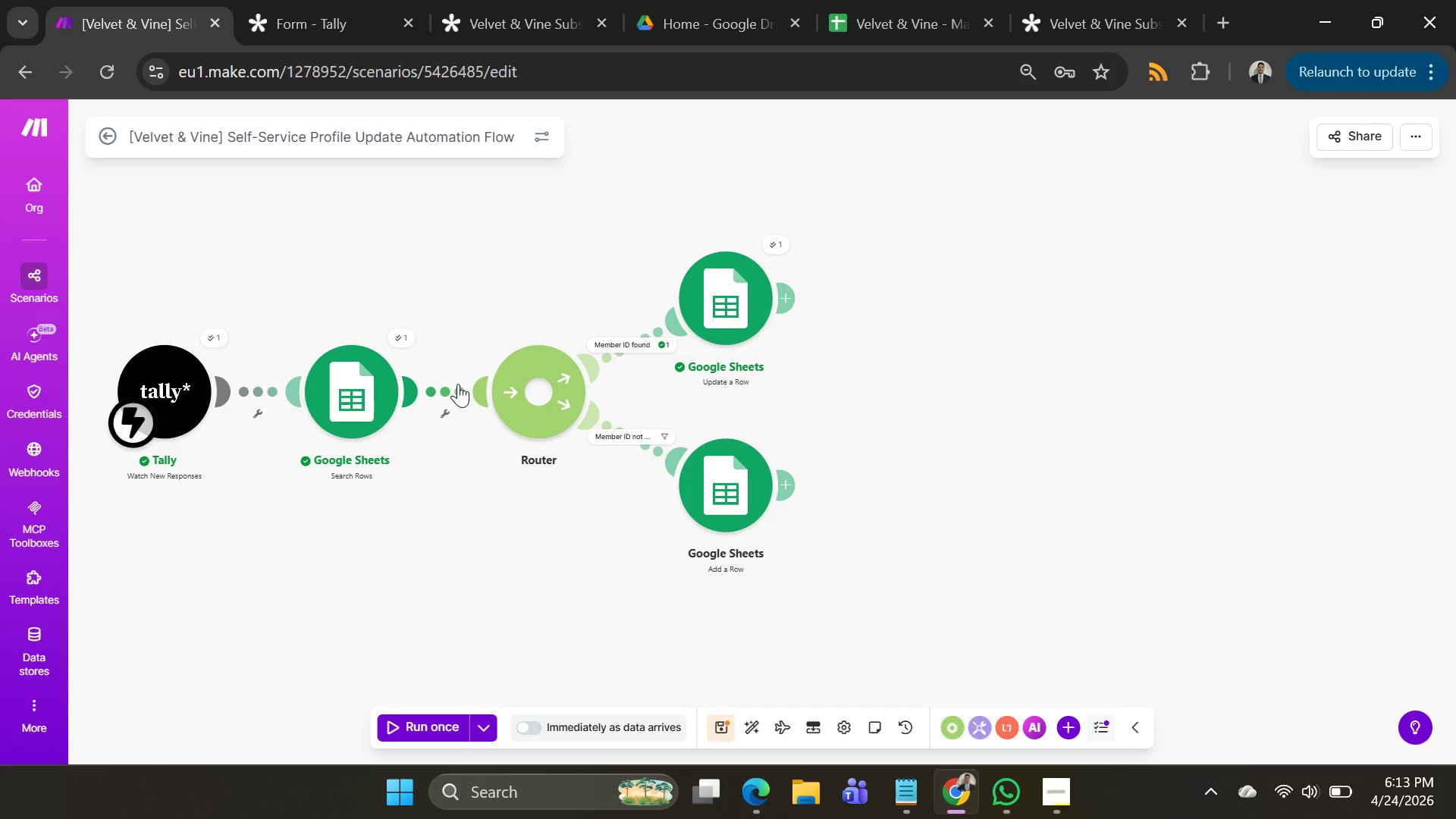 
wait(41.36)
 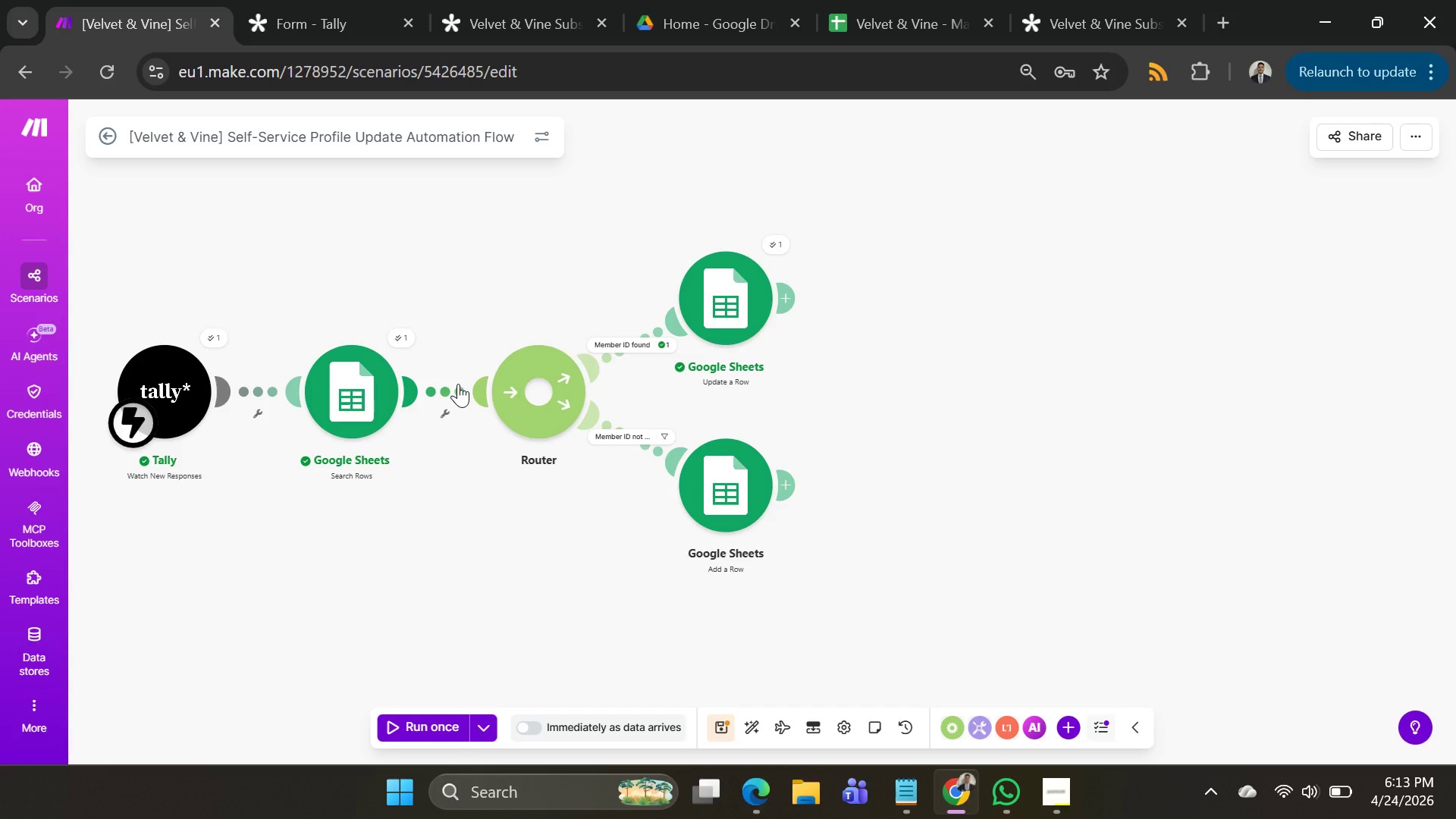 
left_click([317, 27])
 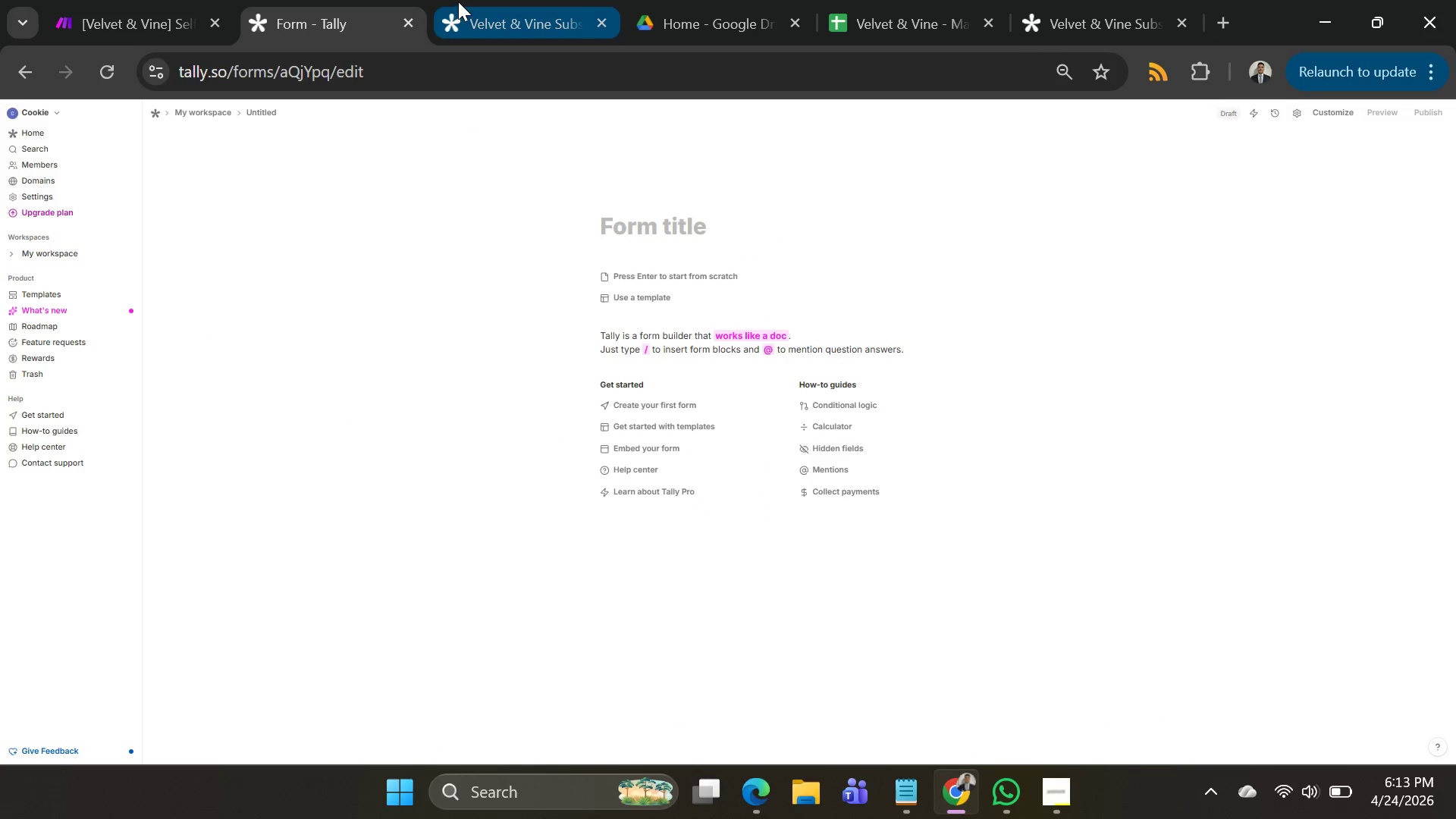 
left_click([458, 2])
 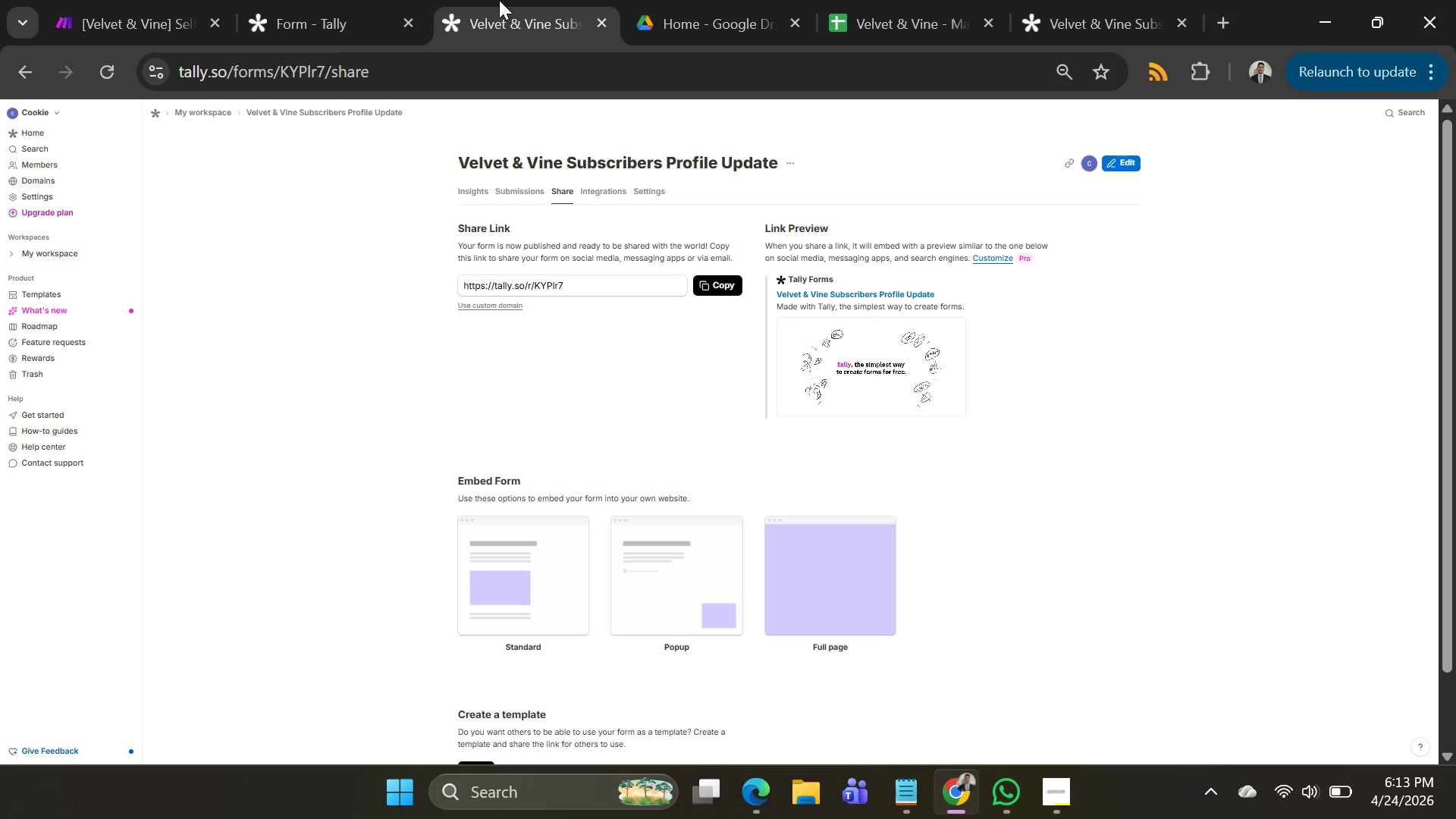 
left_click([921, 22])
 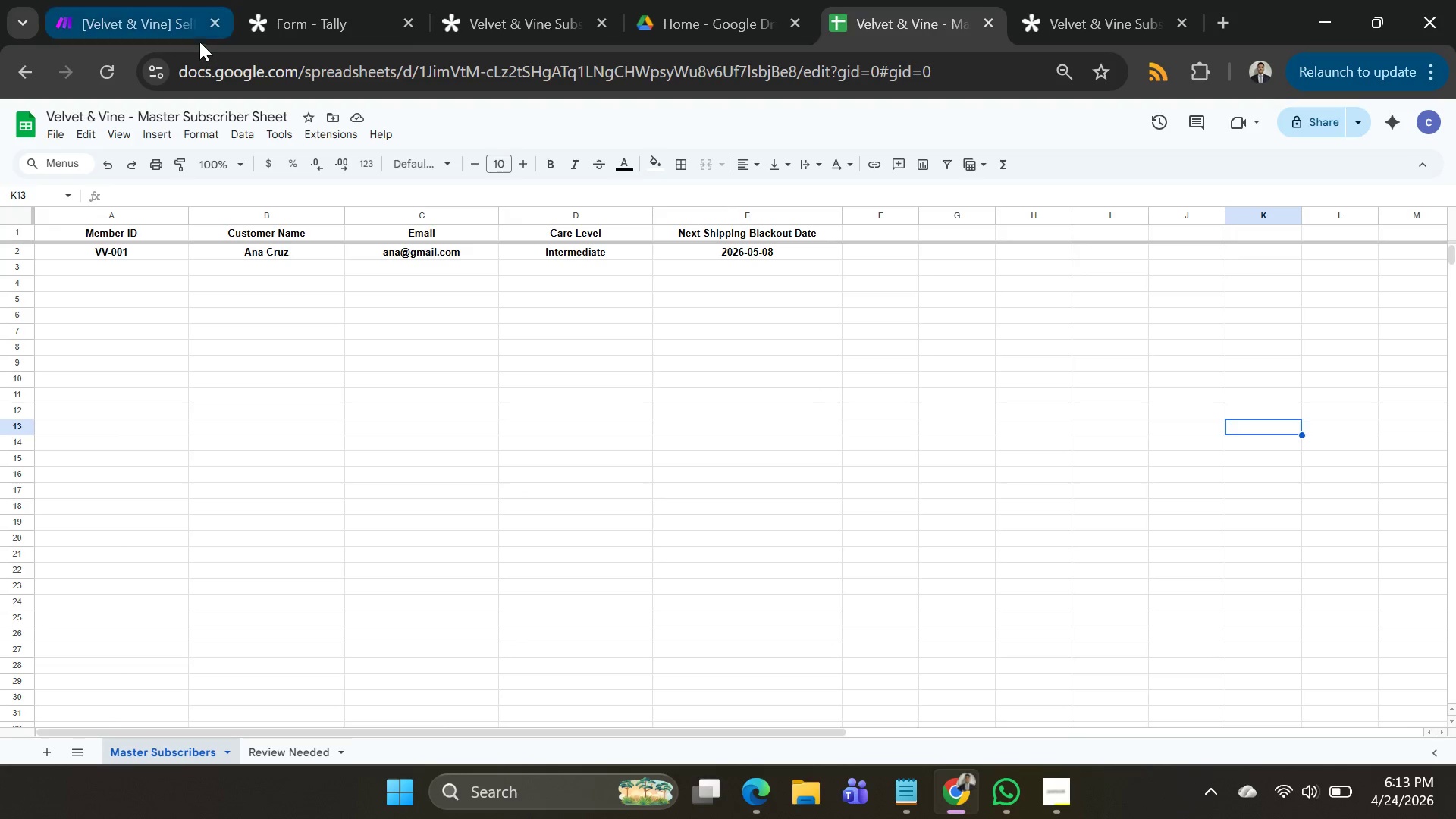 
left_click([116, 4])
 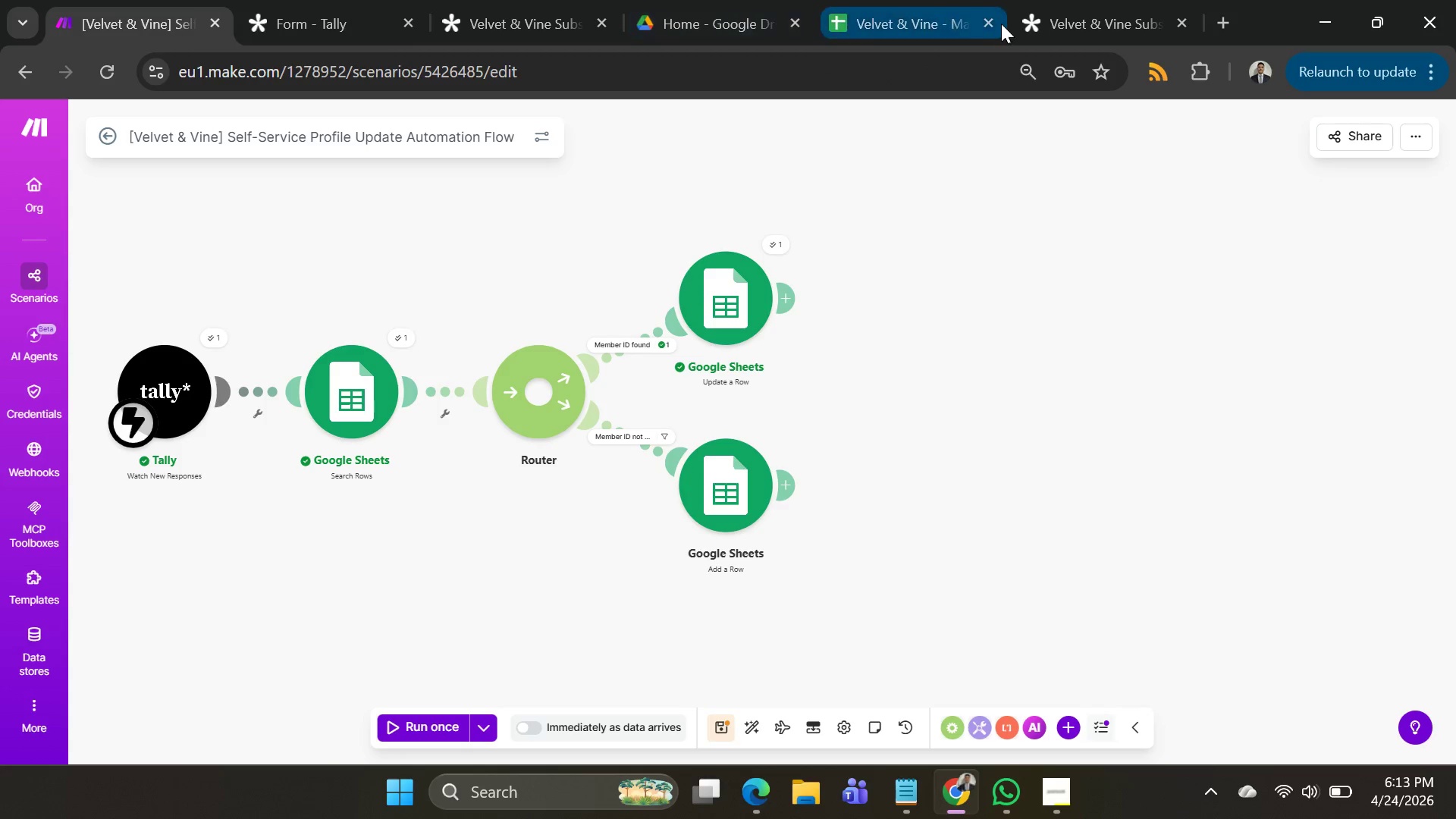 
left_click([1038, 24])
 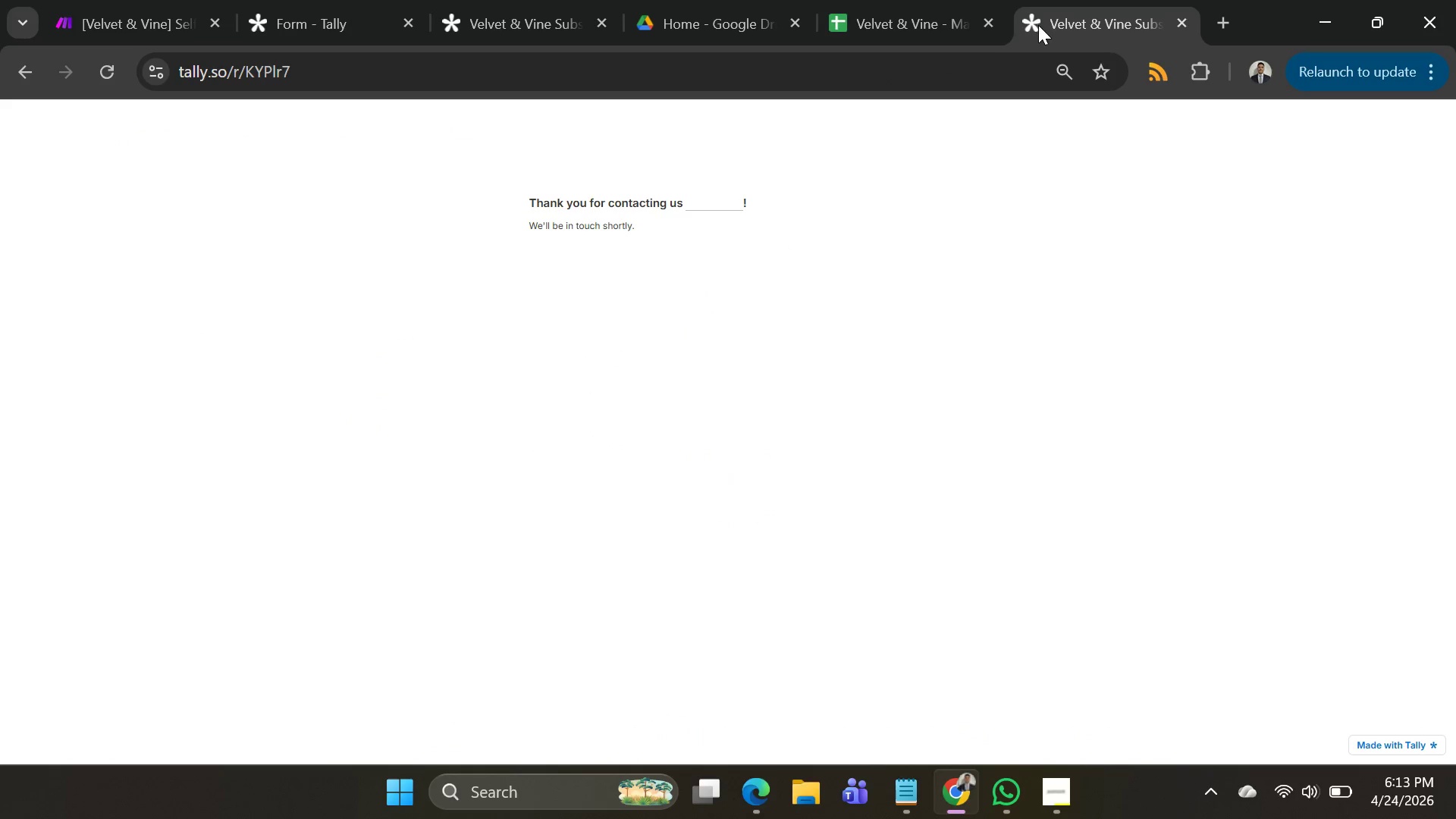 
scroll: coordinate [1038, 24], scroll_direction: none, amount: 0.0
 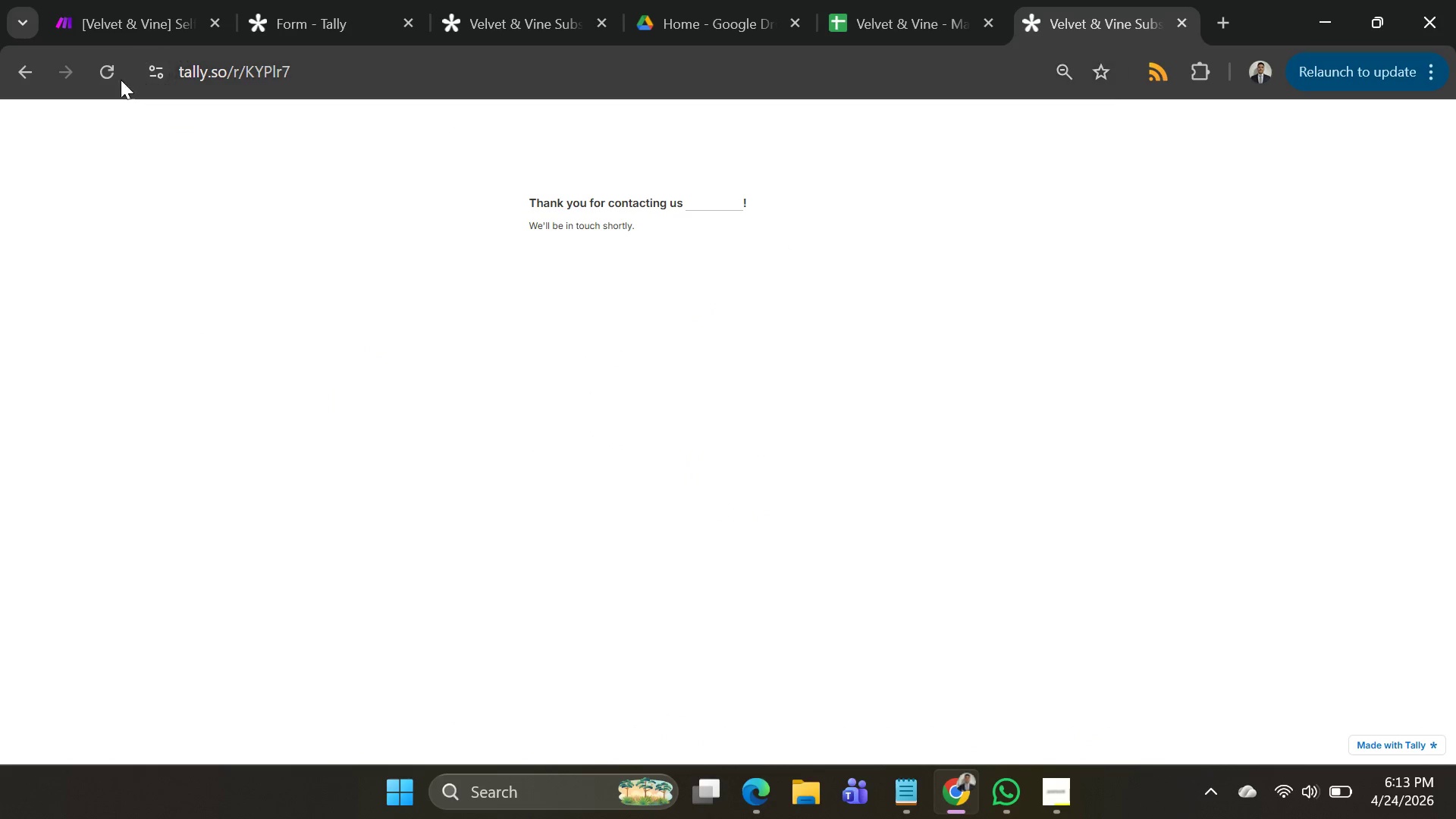 
left_click([105, 74])
 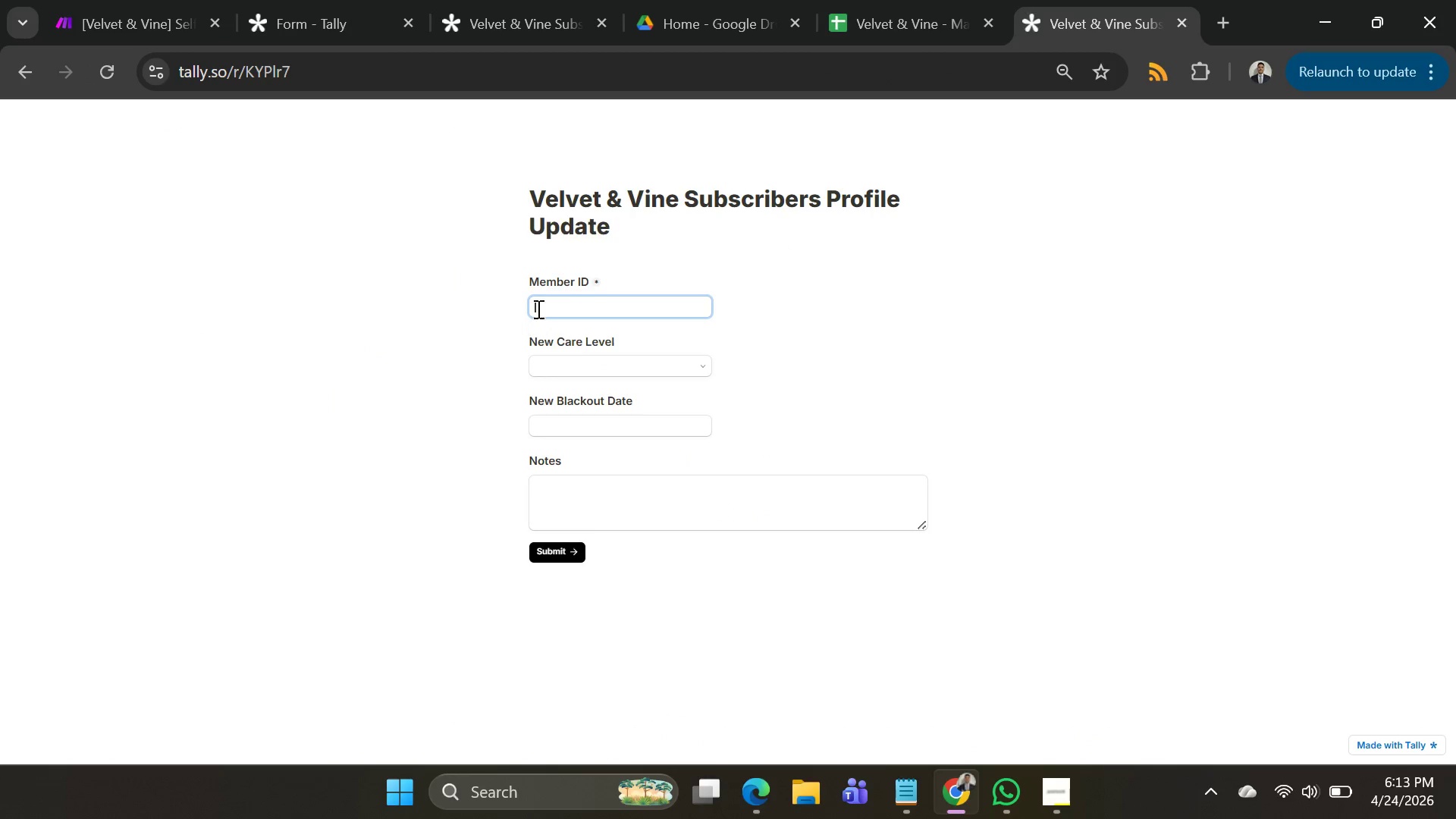 
left_click([588, 309])
 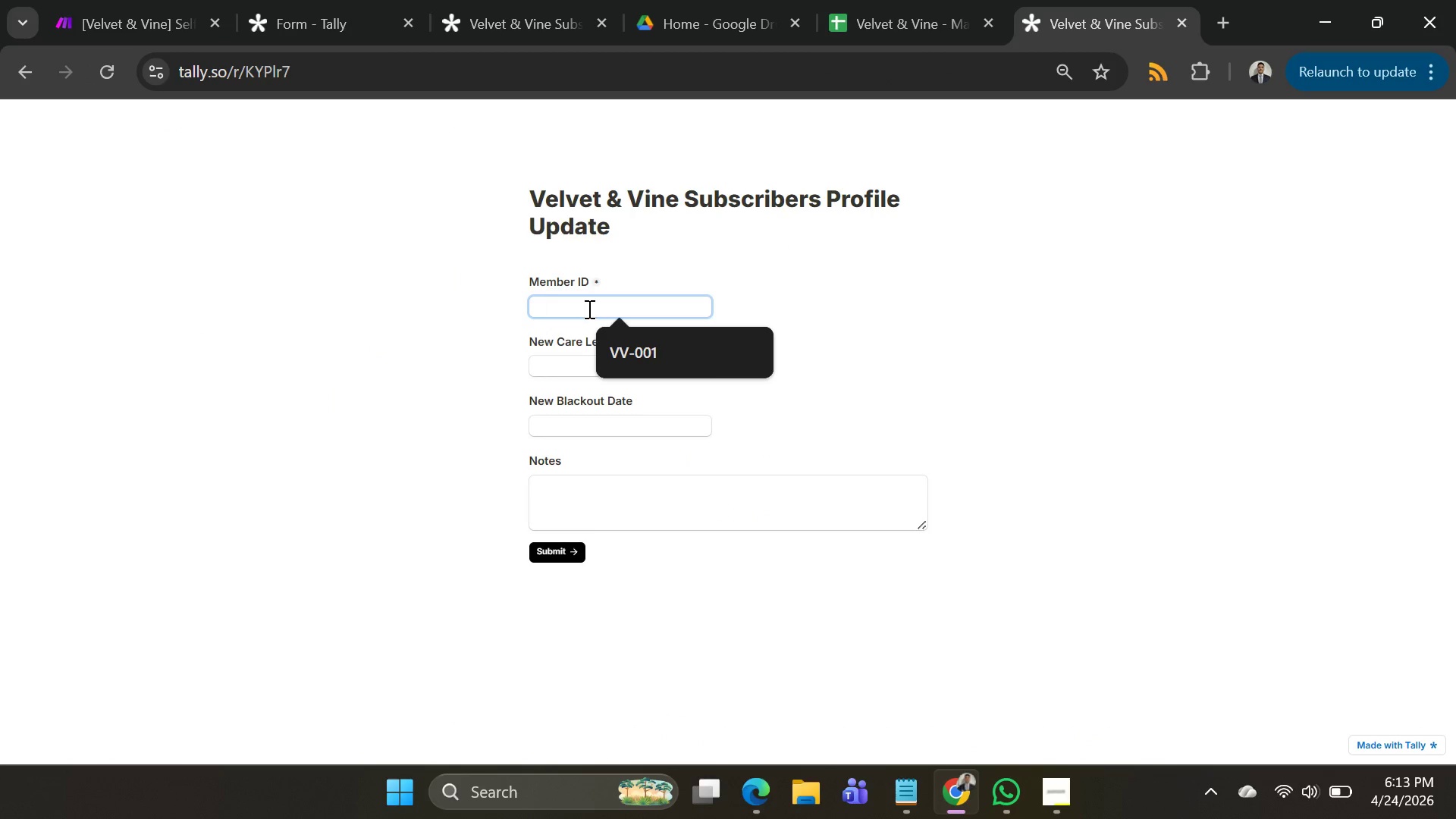 
type(VV)
 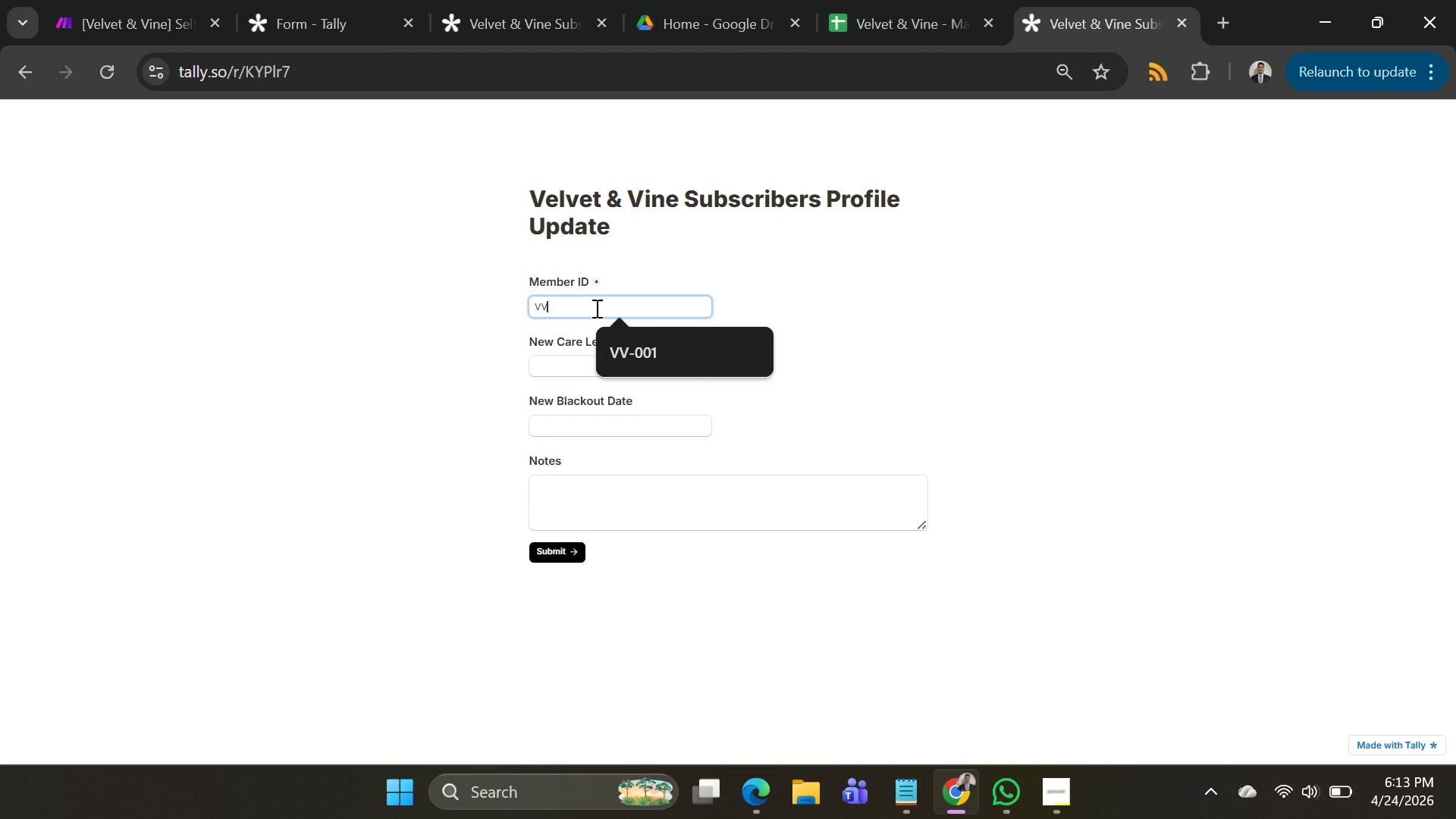 
type(-999)
 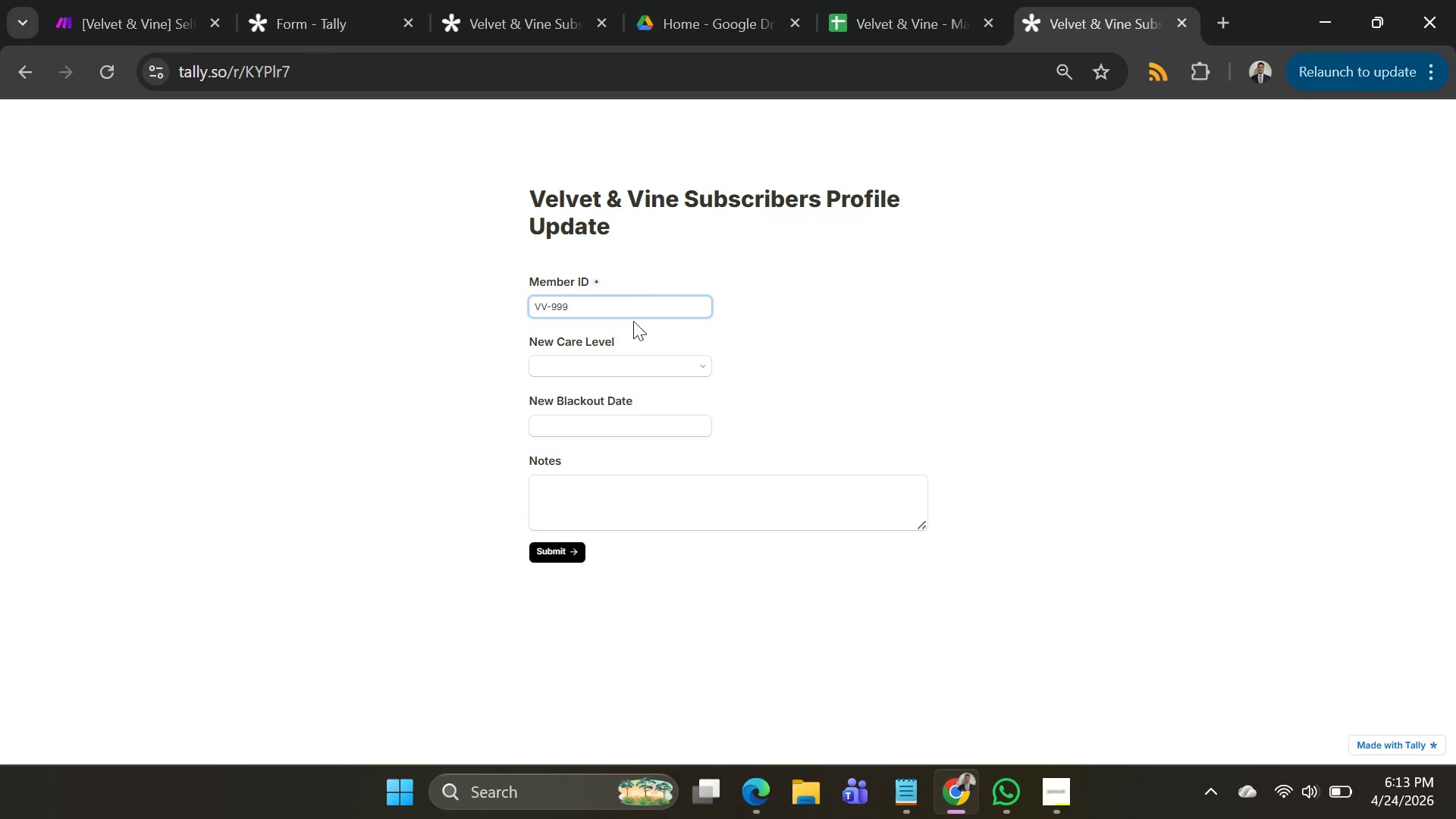 
key(Tab)
 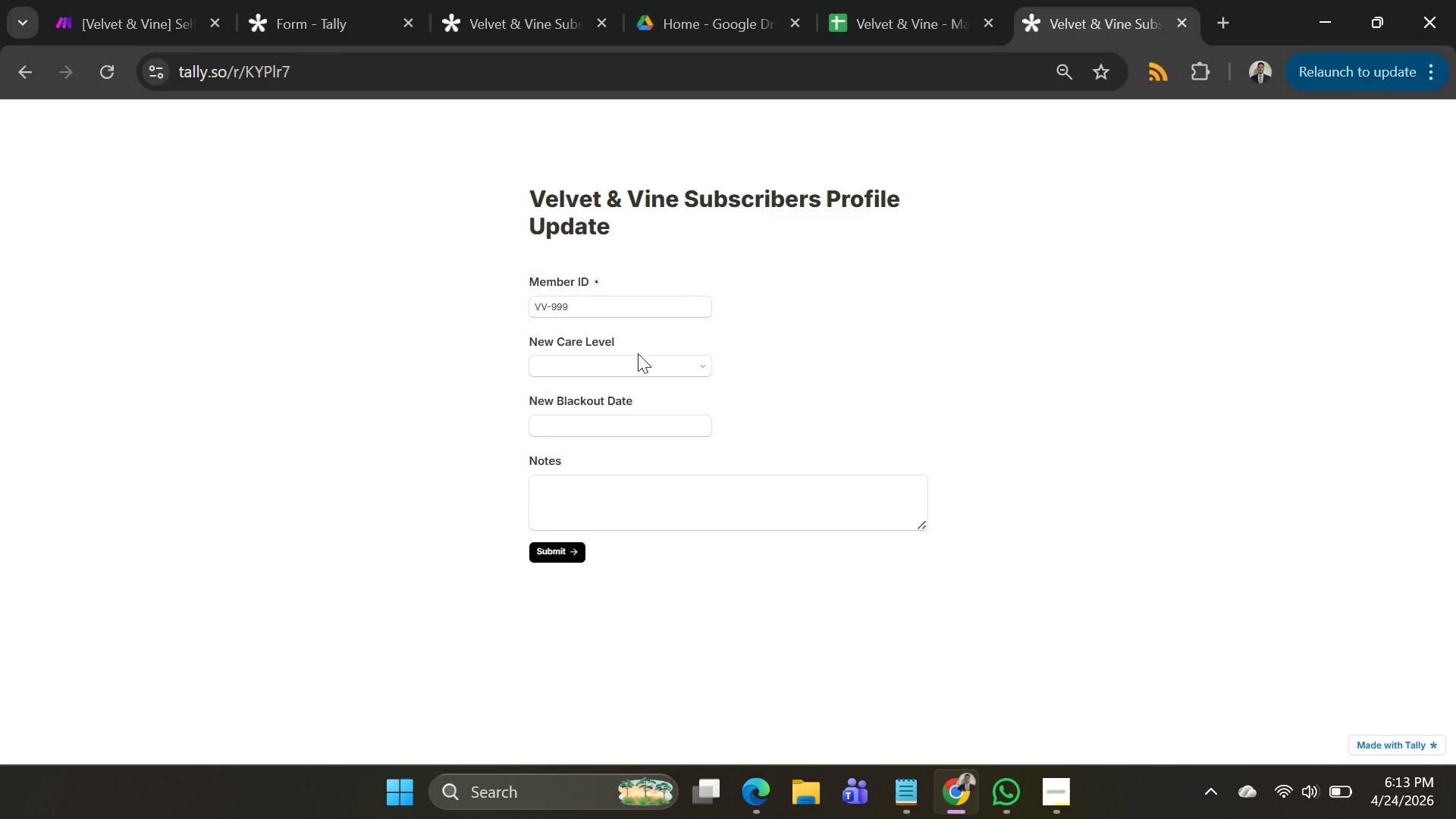 
left_click([638, 353])
 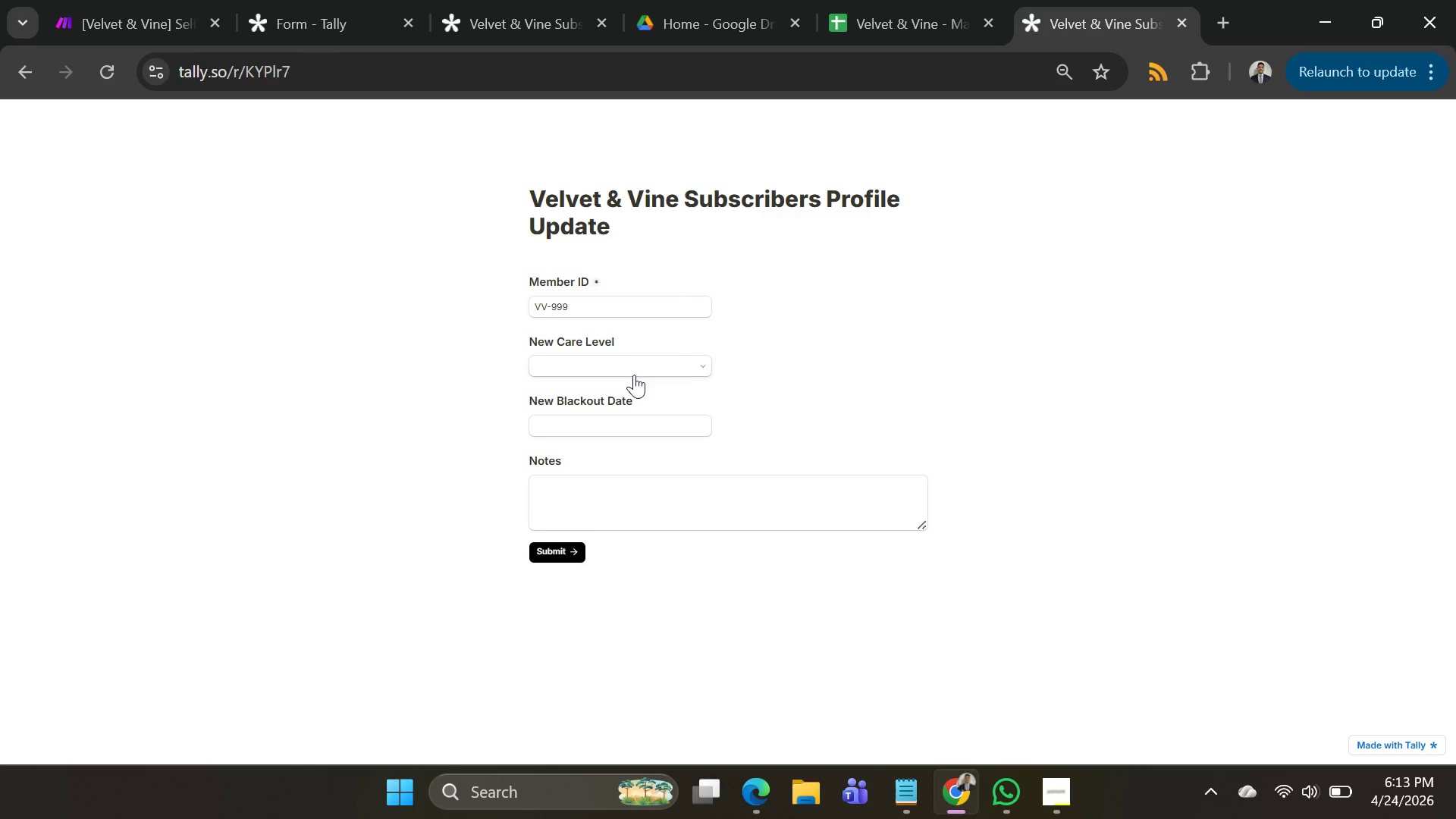 
left_click([634, 375])
 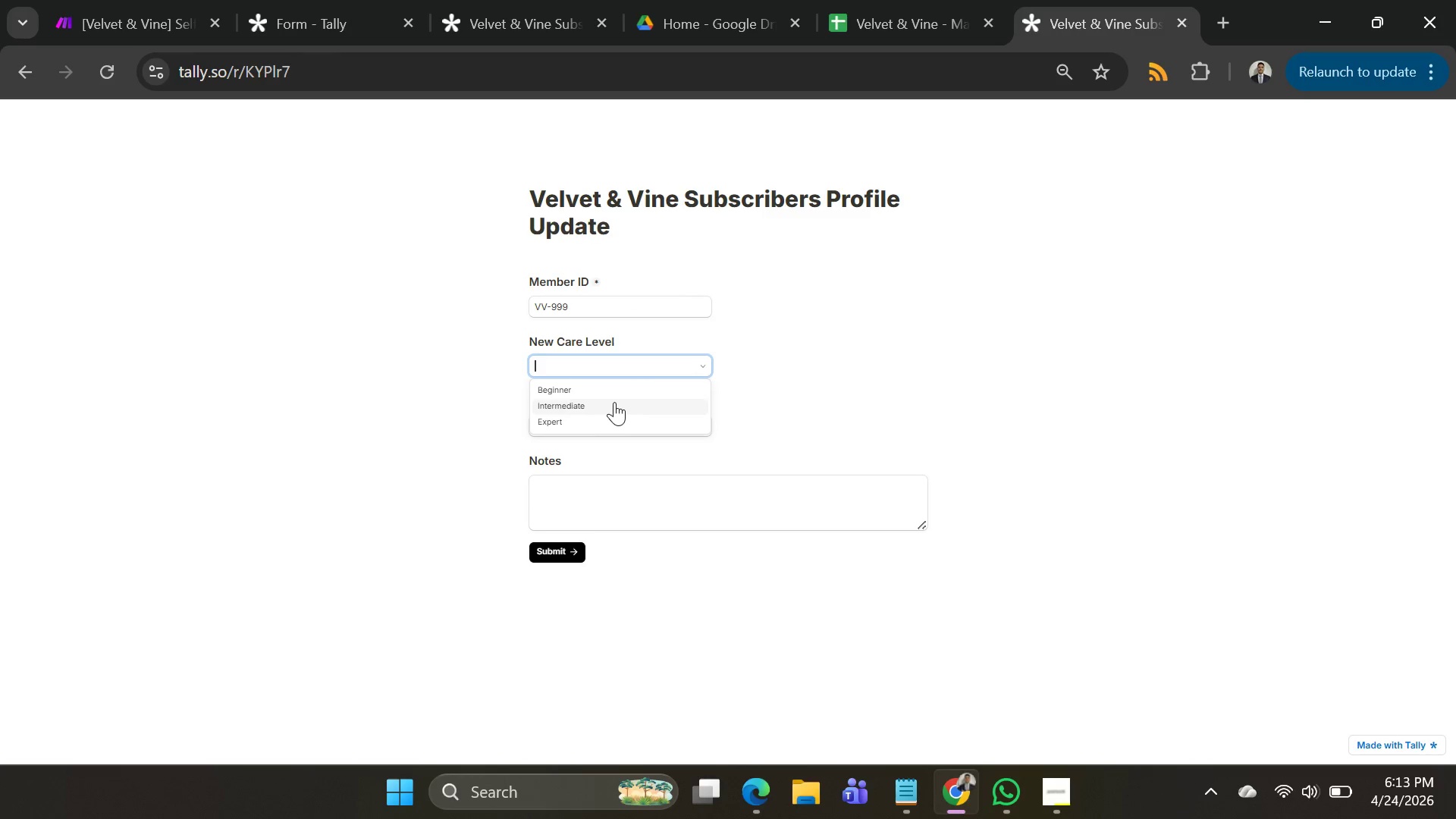 
left_click([615, 402])
 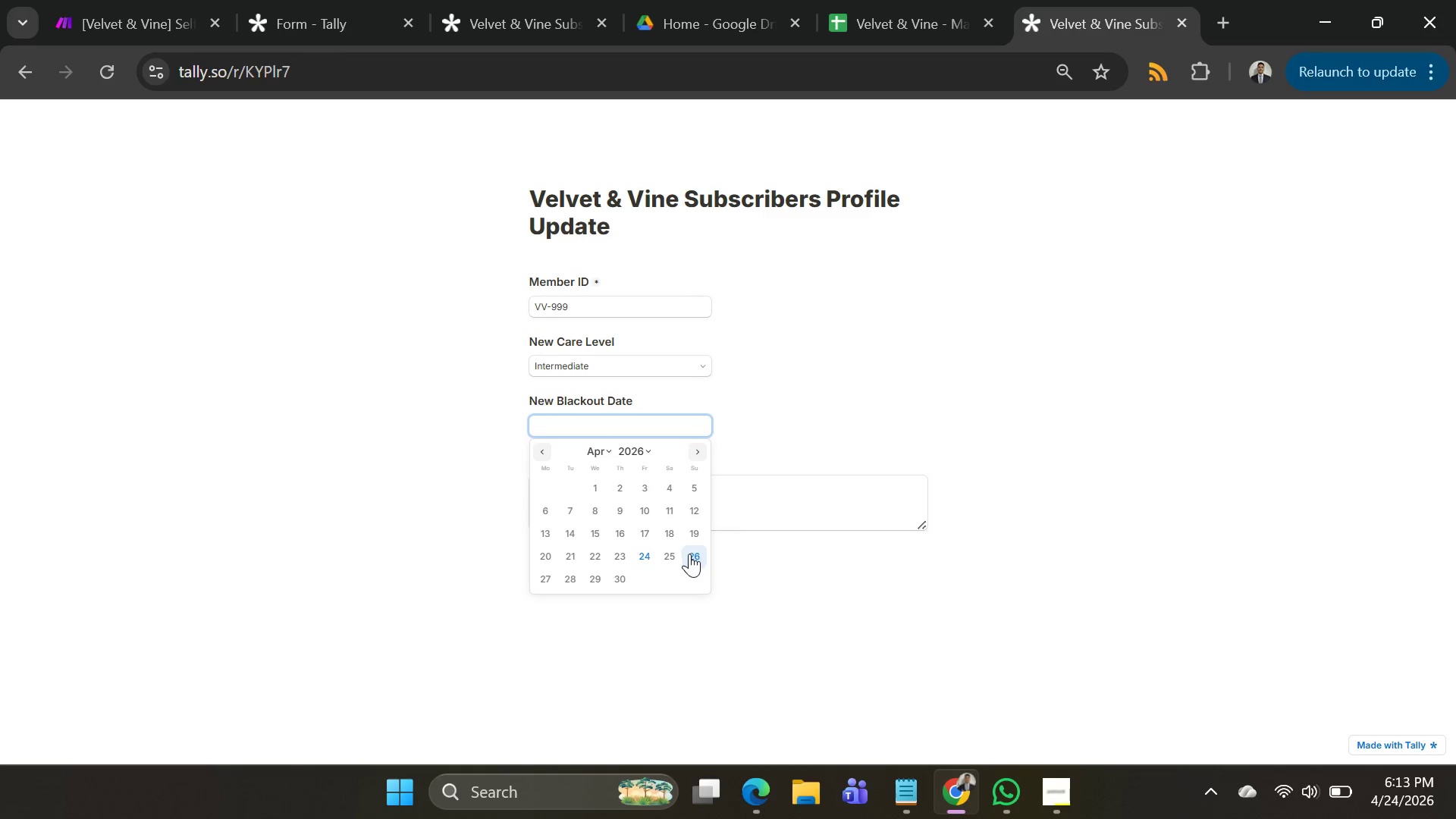 
left_click([613, 580])
 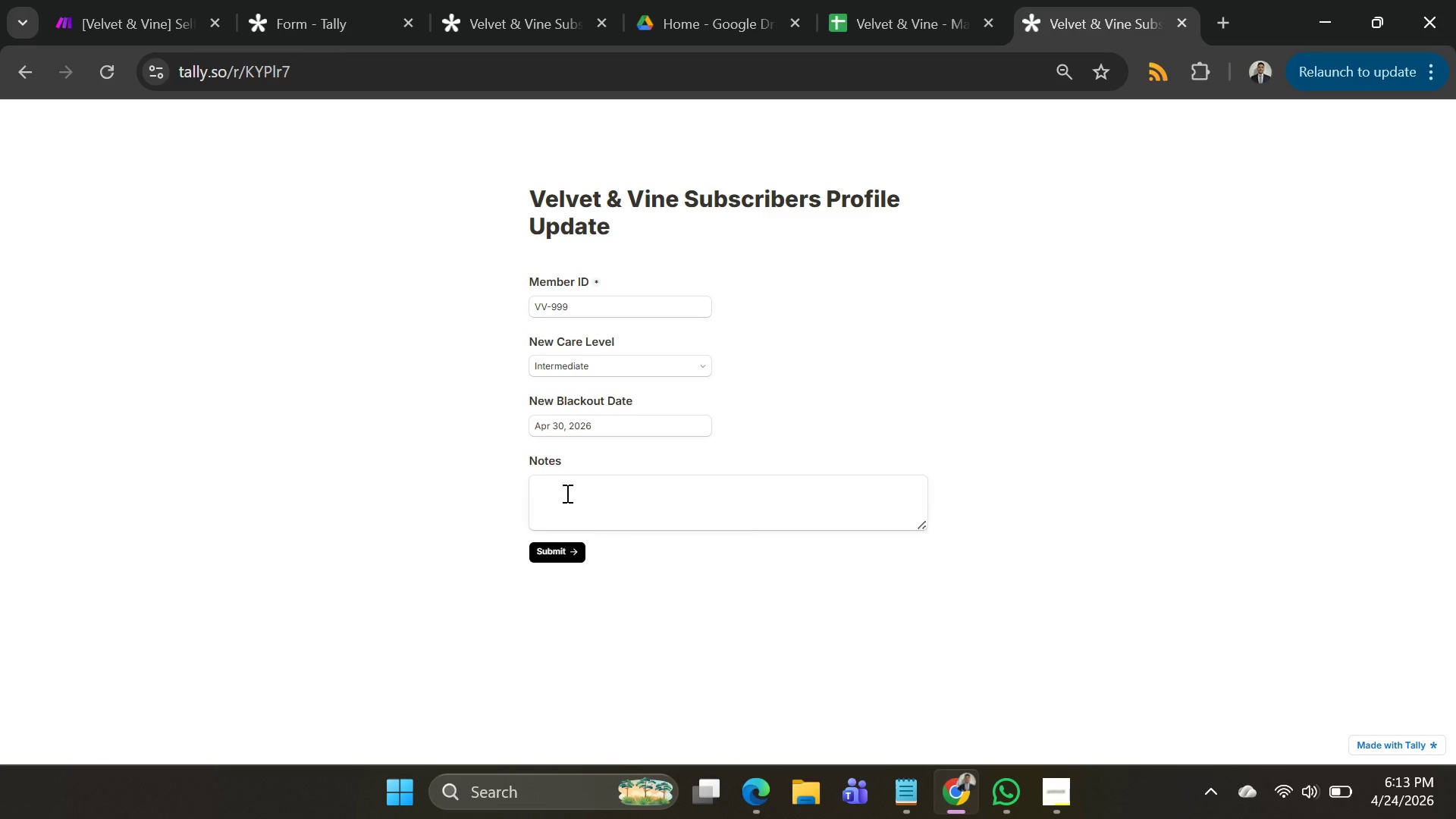 
left_click([561, 494])
 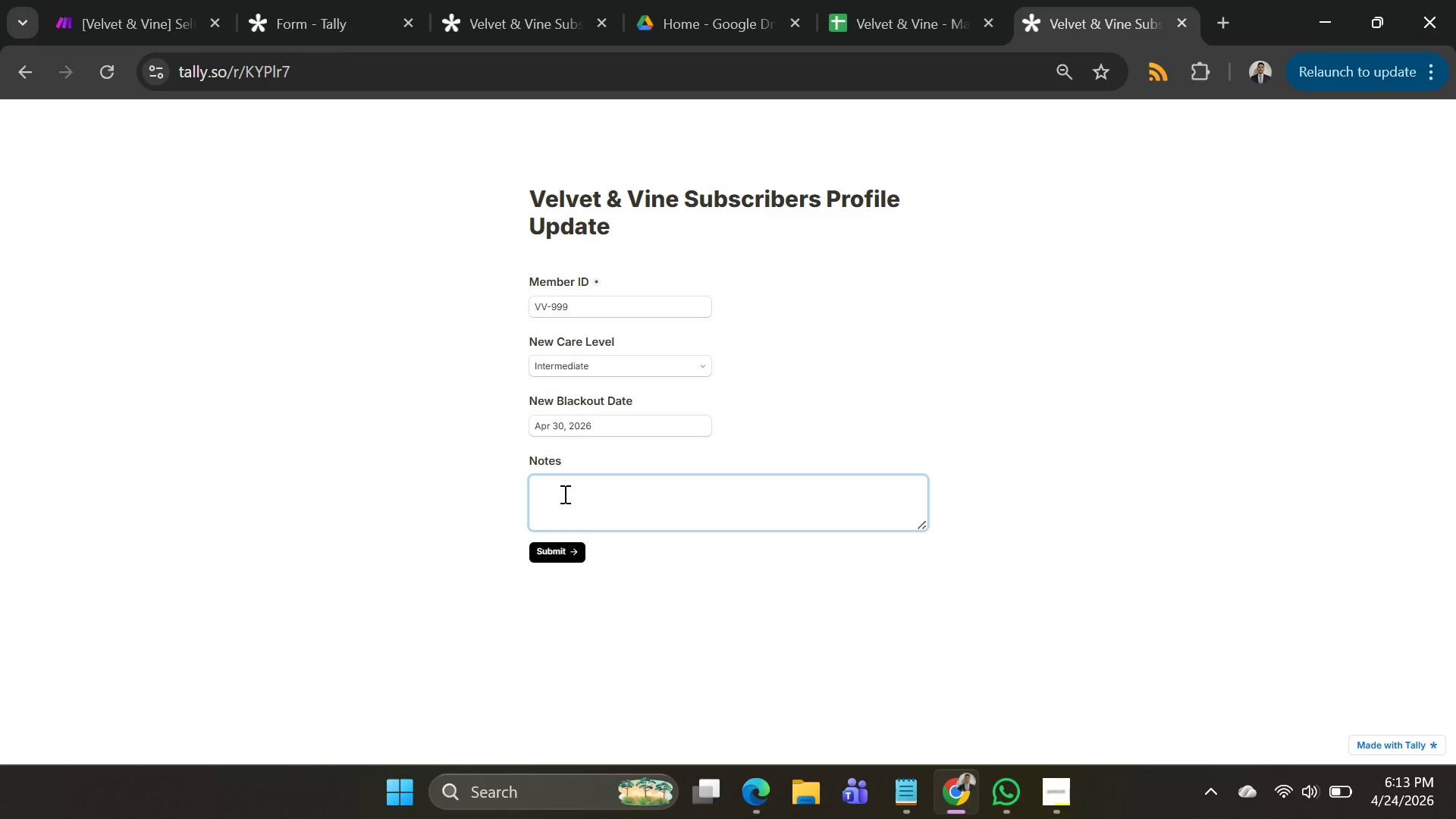 
type(can'tsee the )
key(Backspace)
key(Backspace)
key(Backspace)
key(Backspace)
key(Backspace)
key(Backspace)
key(Backspace)
key(Backspace)
type( See the update )
key(Backspace)
 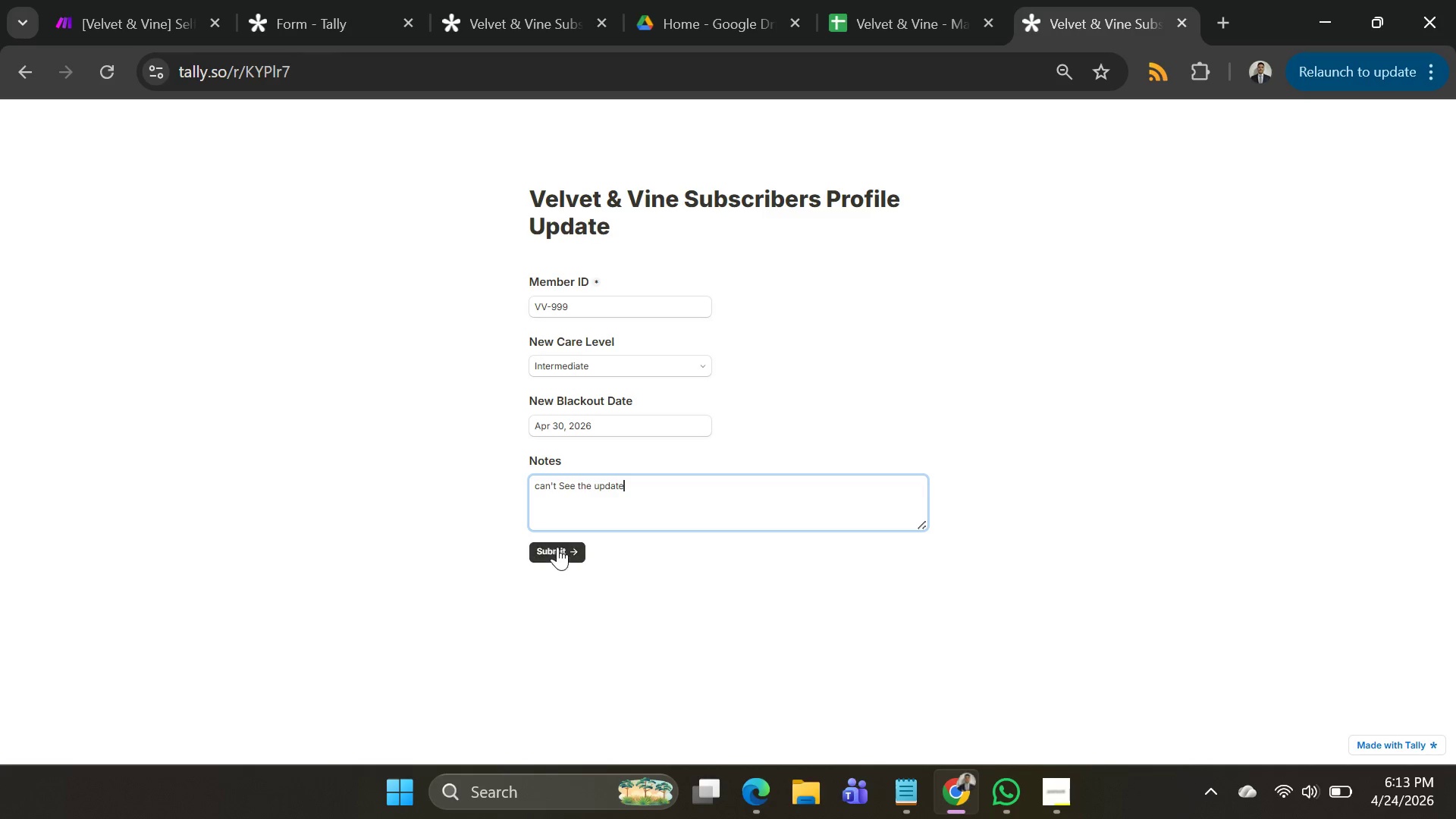 
left_click([557, 547])
 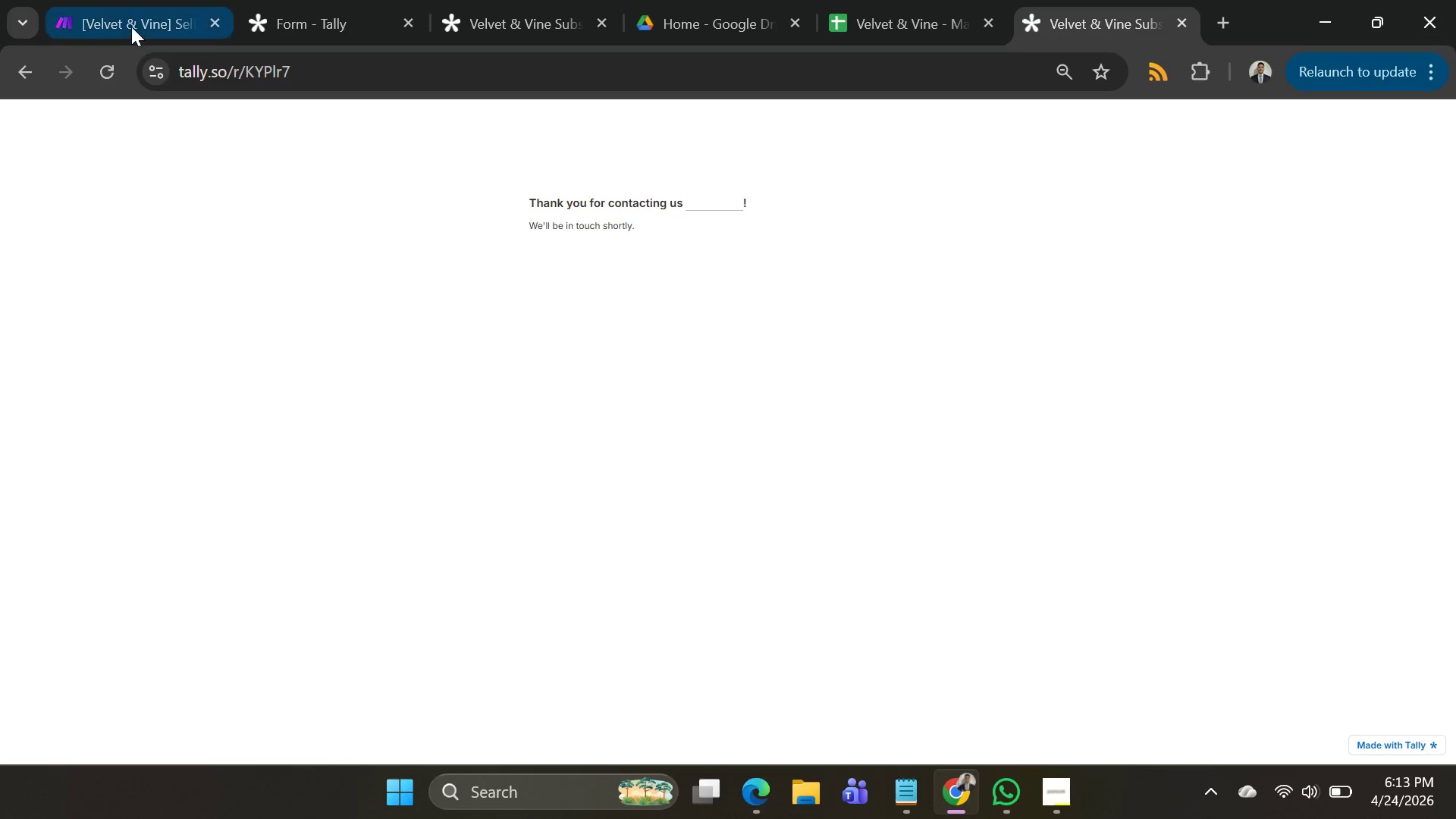 
left_click([130, 27])
 